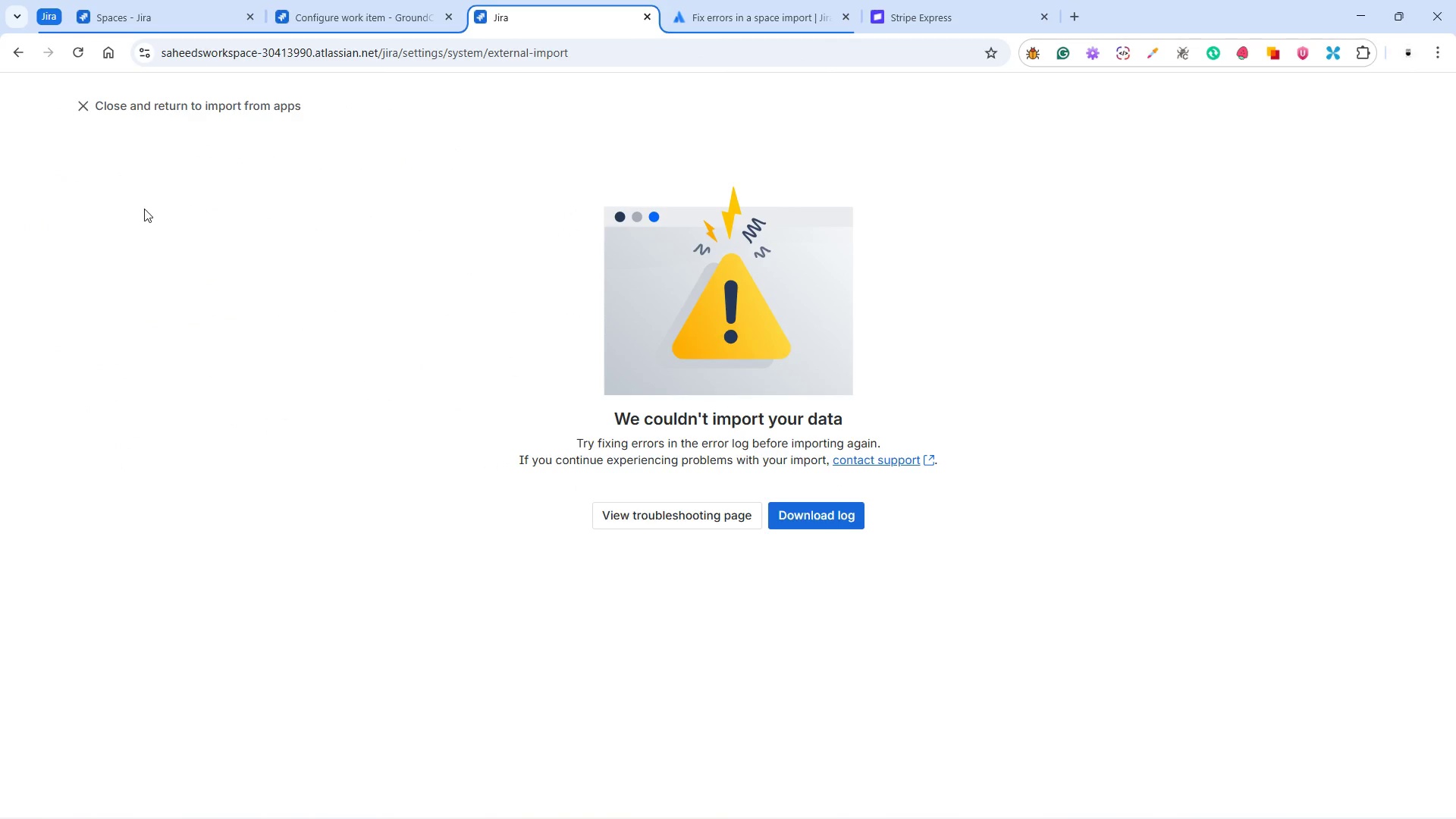 
left_click([105, 107])
 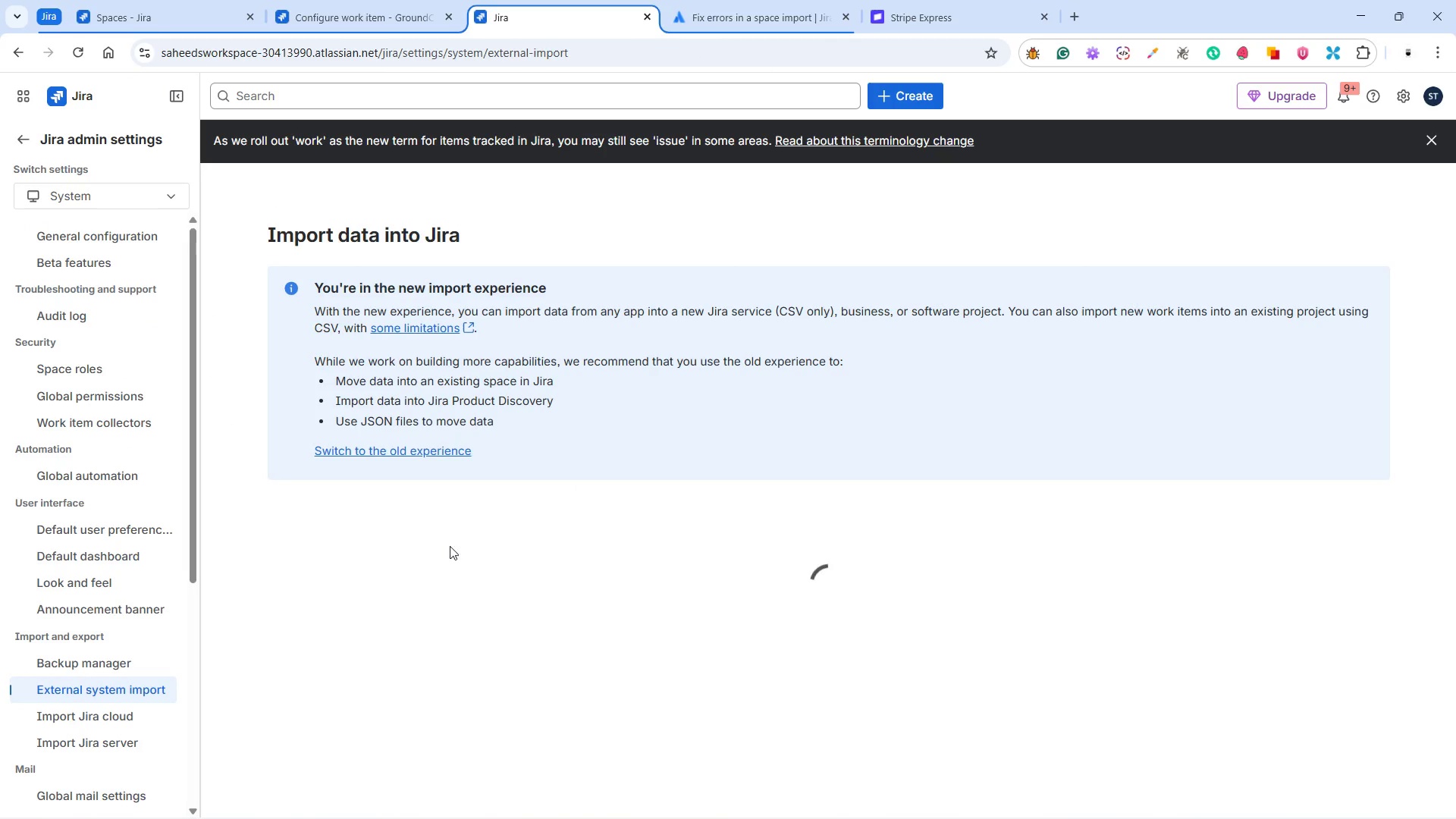 
scroll: coordinate [448, 562], scroll_direction: down, amount: 12.0
 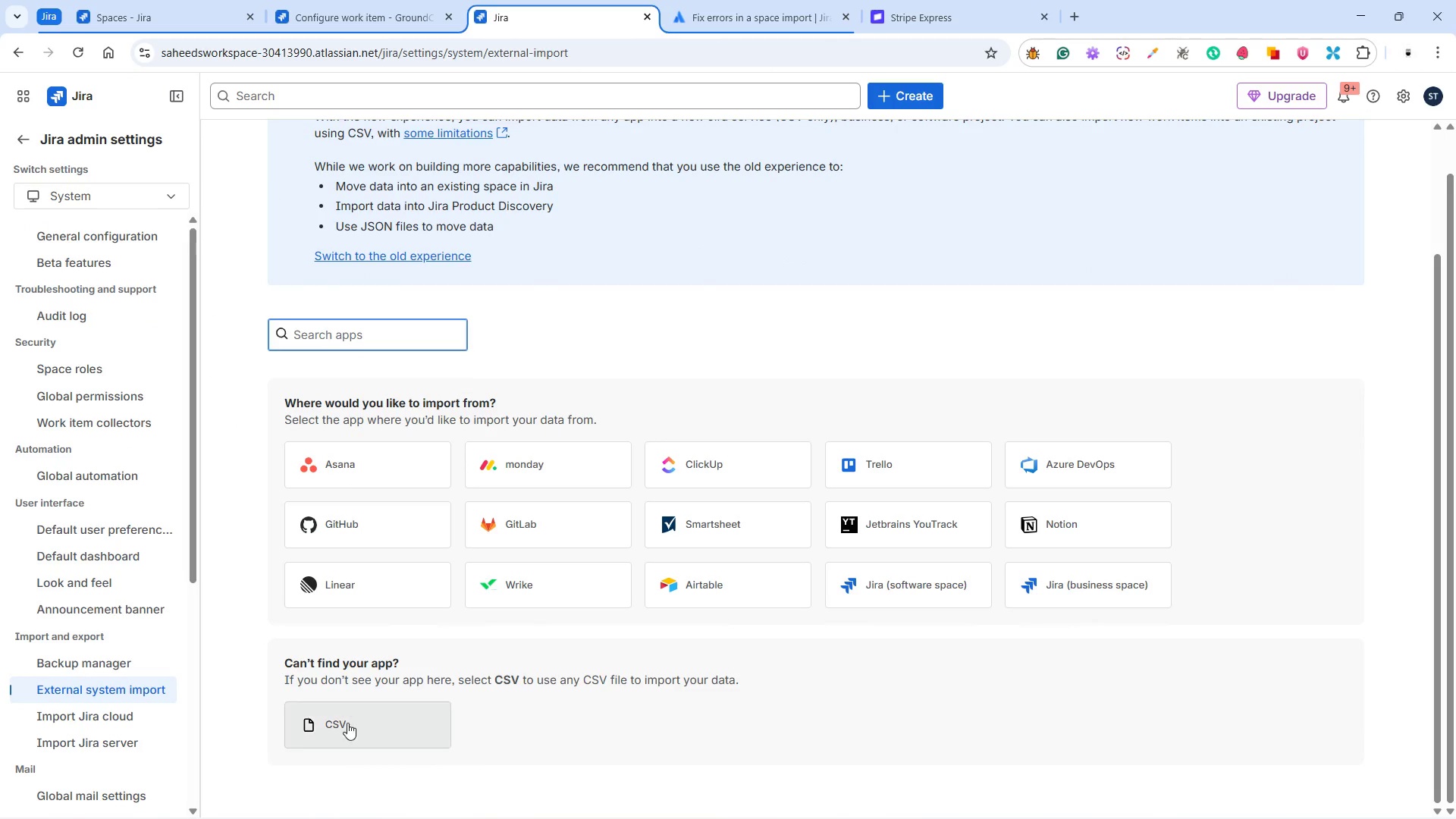 
left_click([347, 726])
 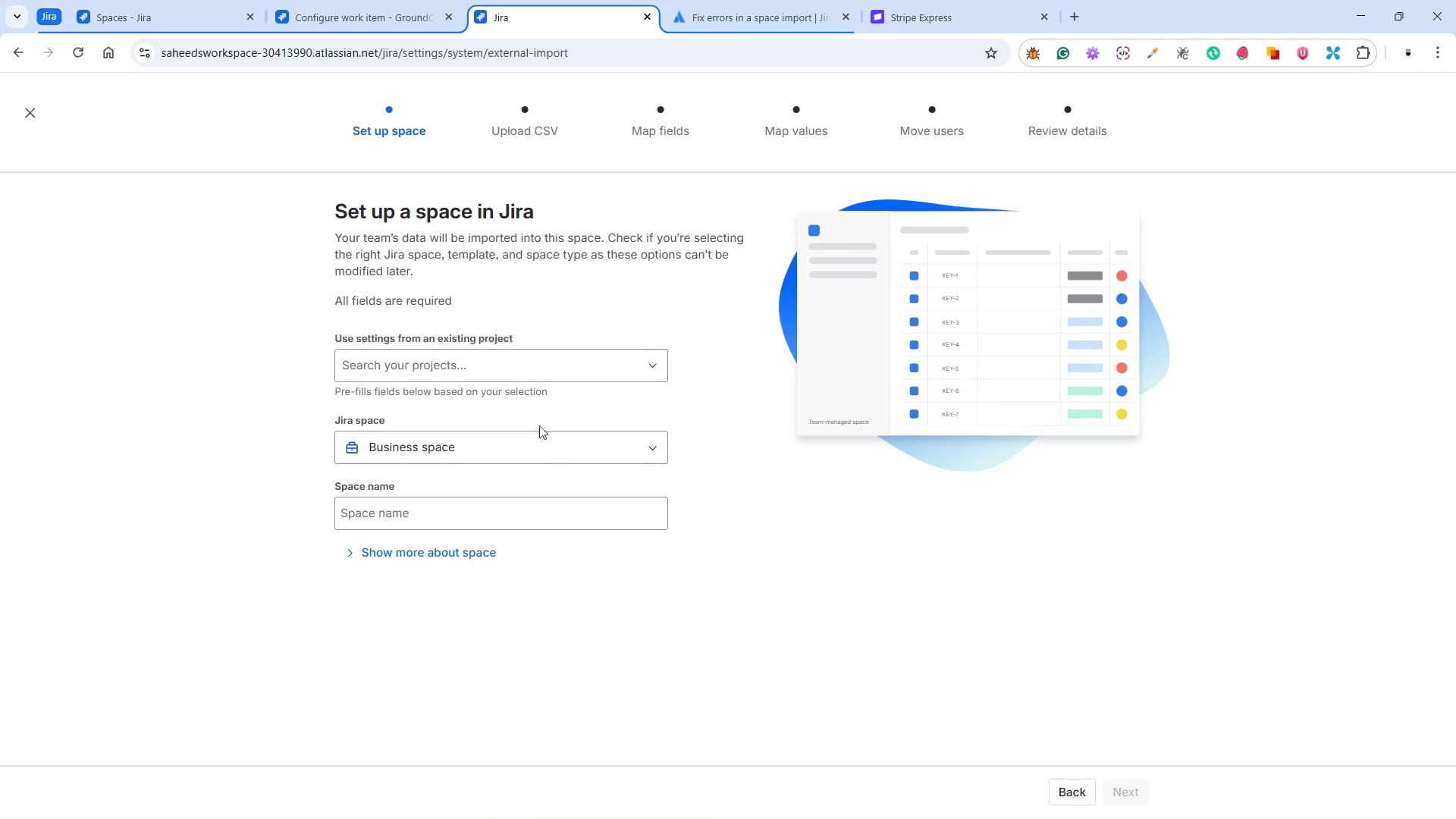 
left_click([512, 373])
 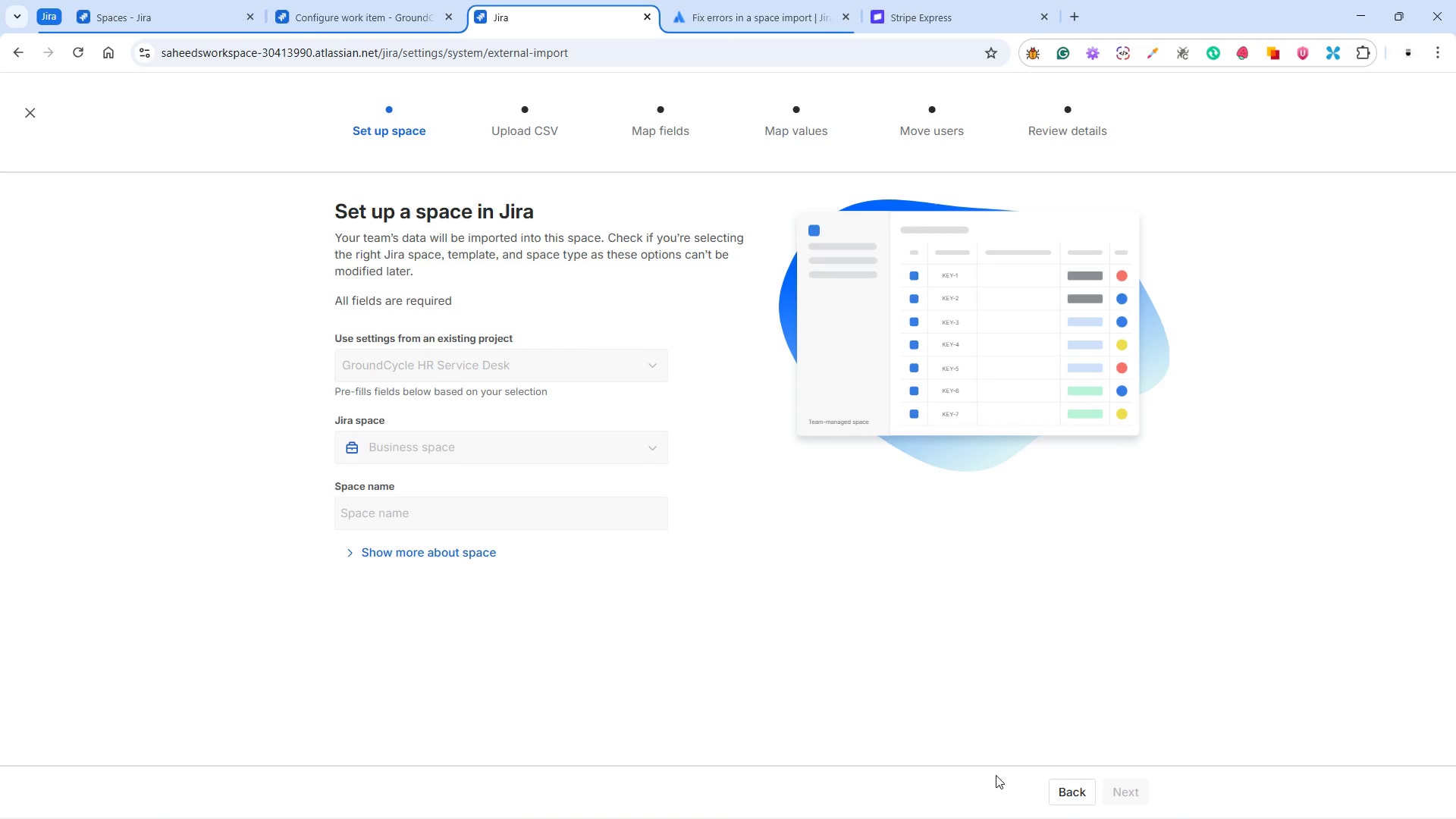 
left_click([1124, 783])
 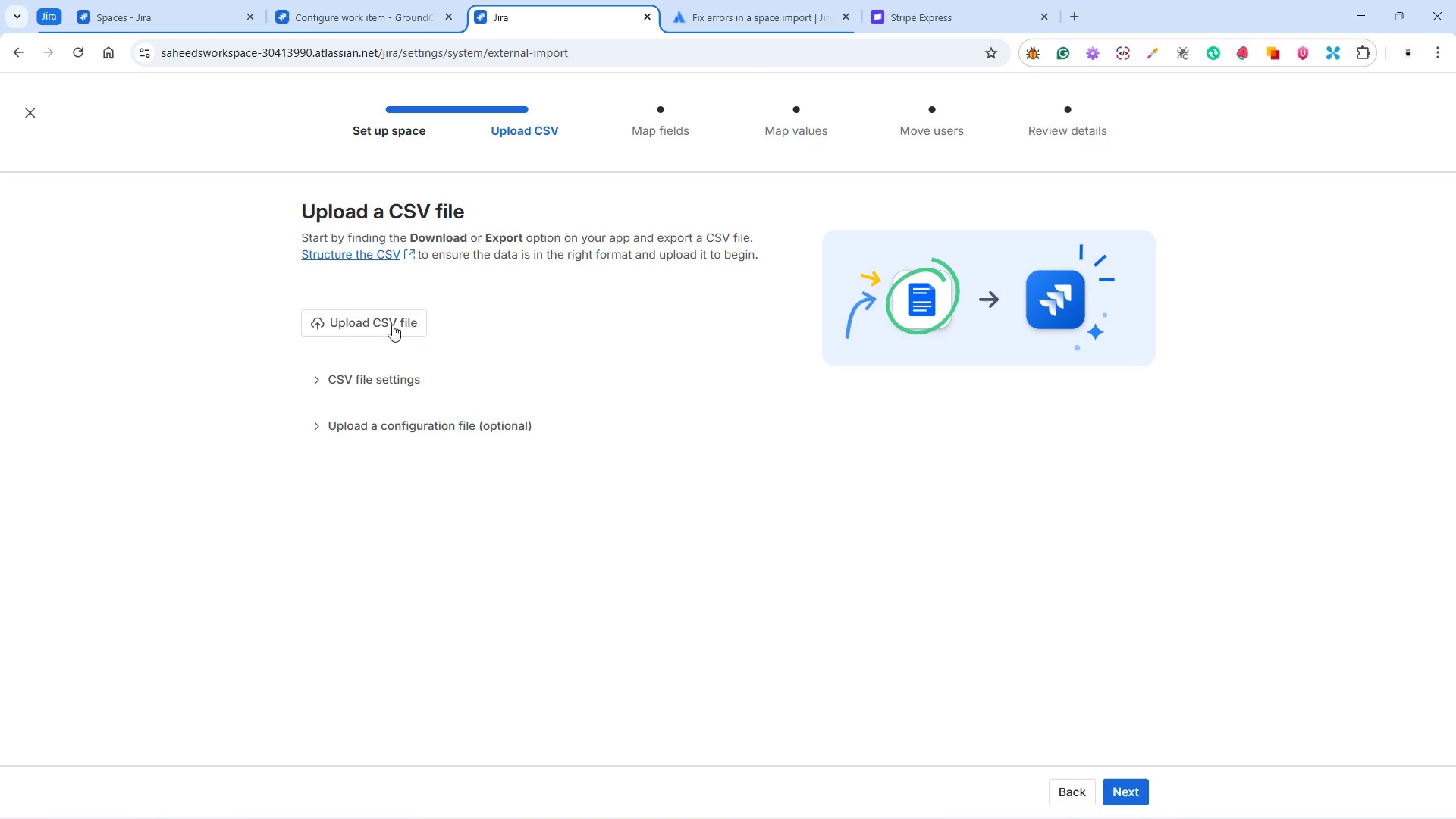 
left_click([372, 312])
 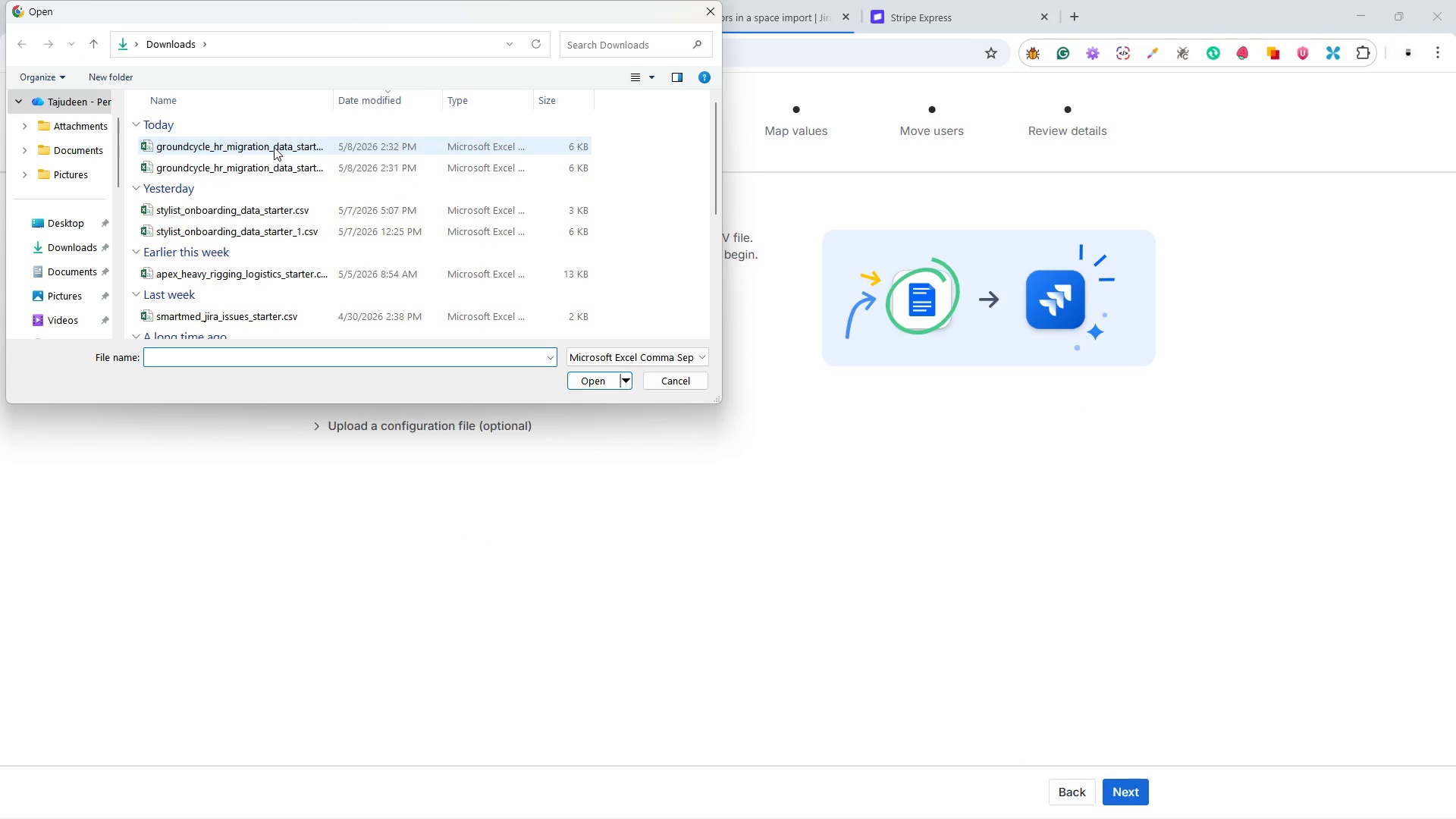 
left_click([274, 147])
 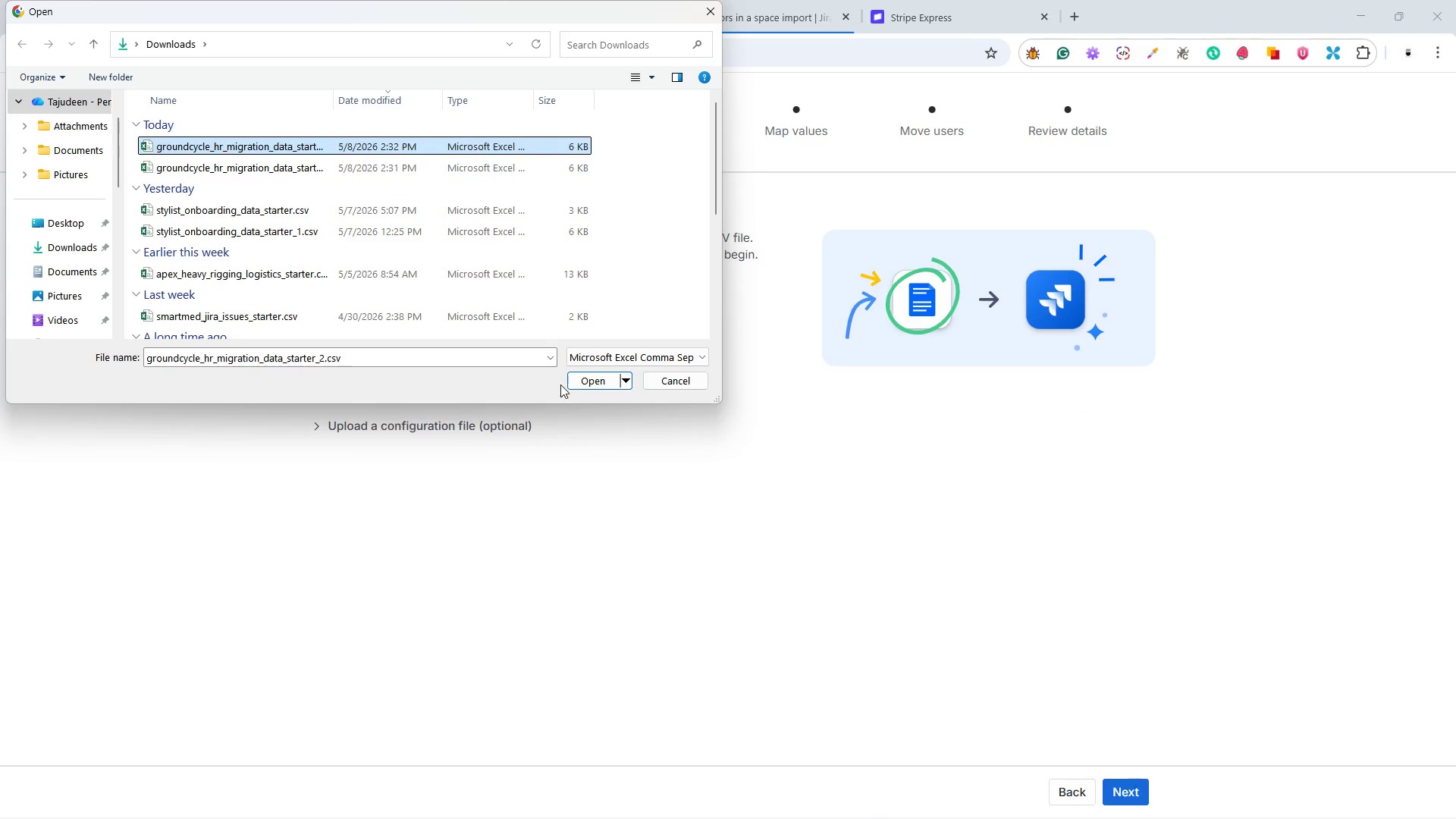 
left_click([574, 381])
 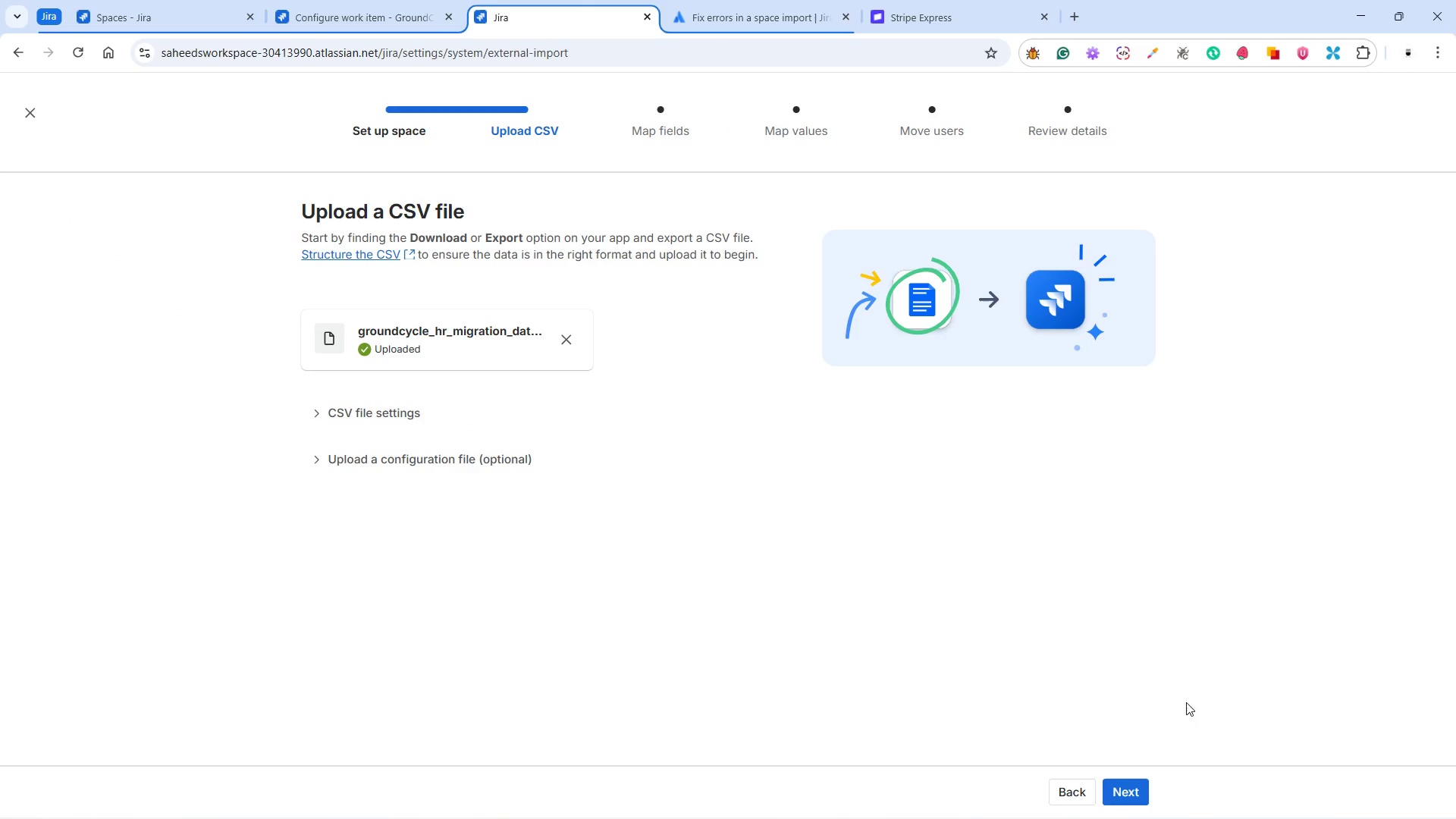 
wait(5.99)
 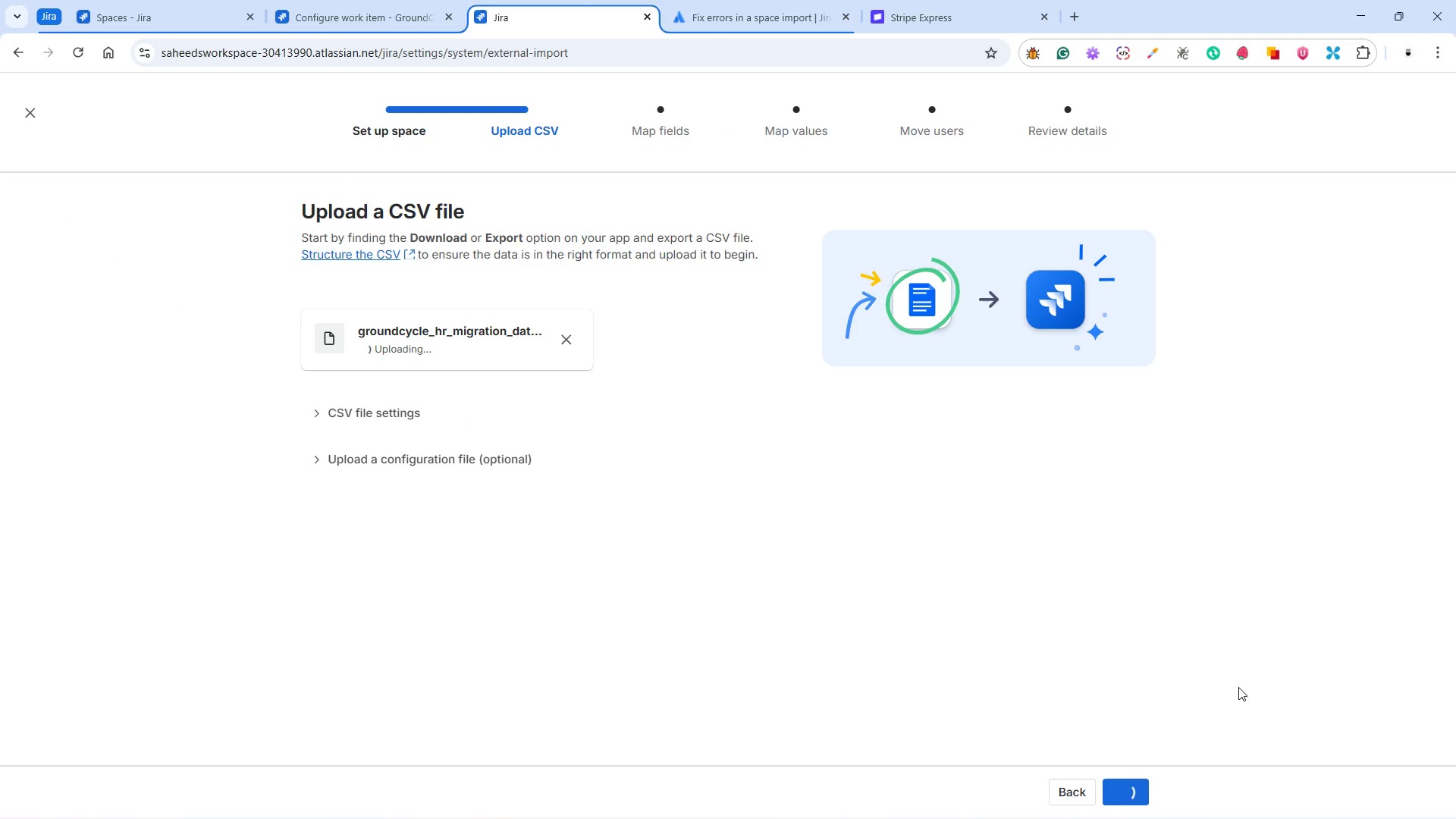 
left_click([1138, 785])
 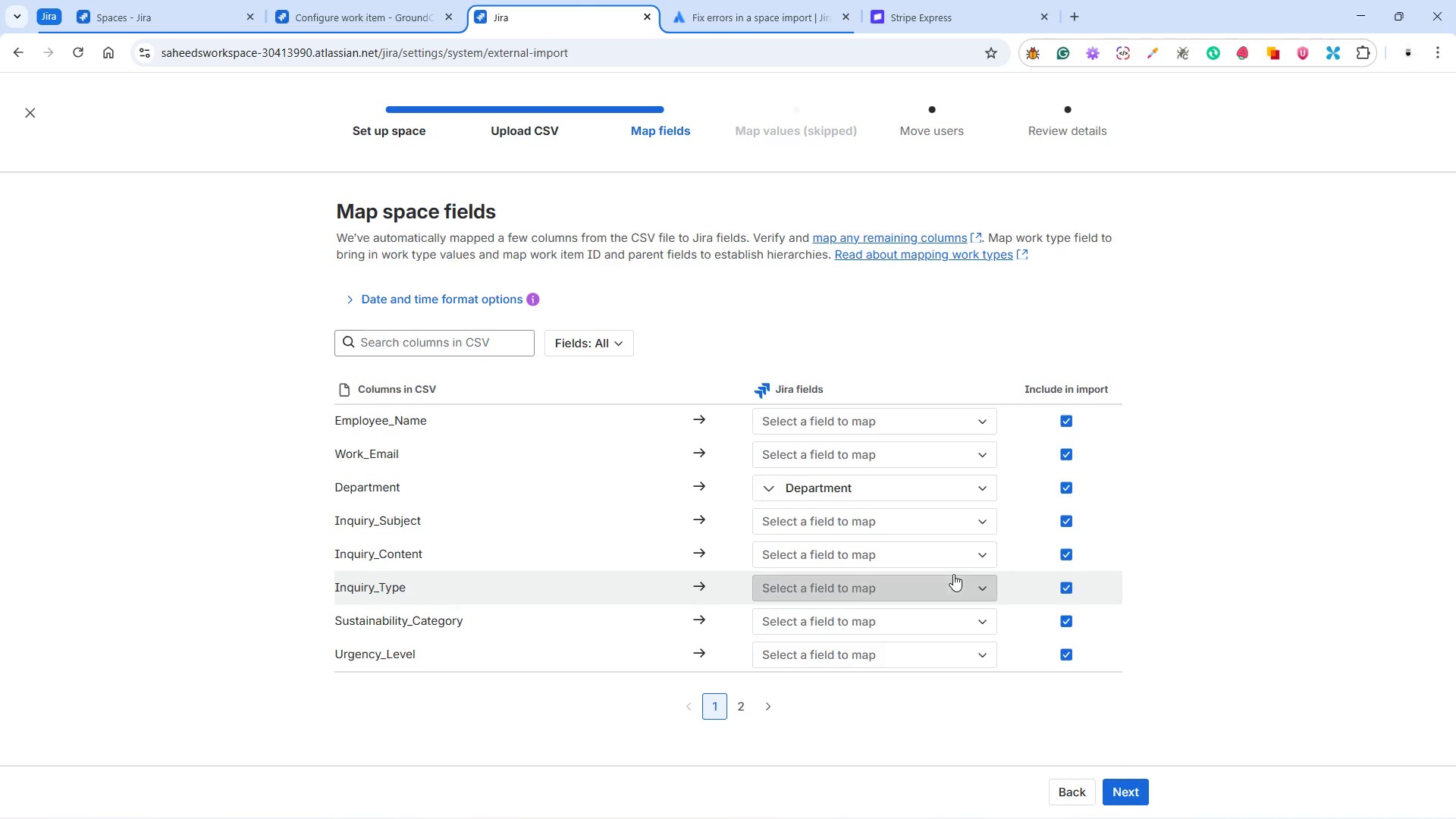 
left_click([897, 424])
 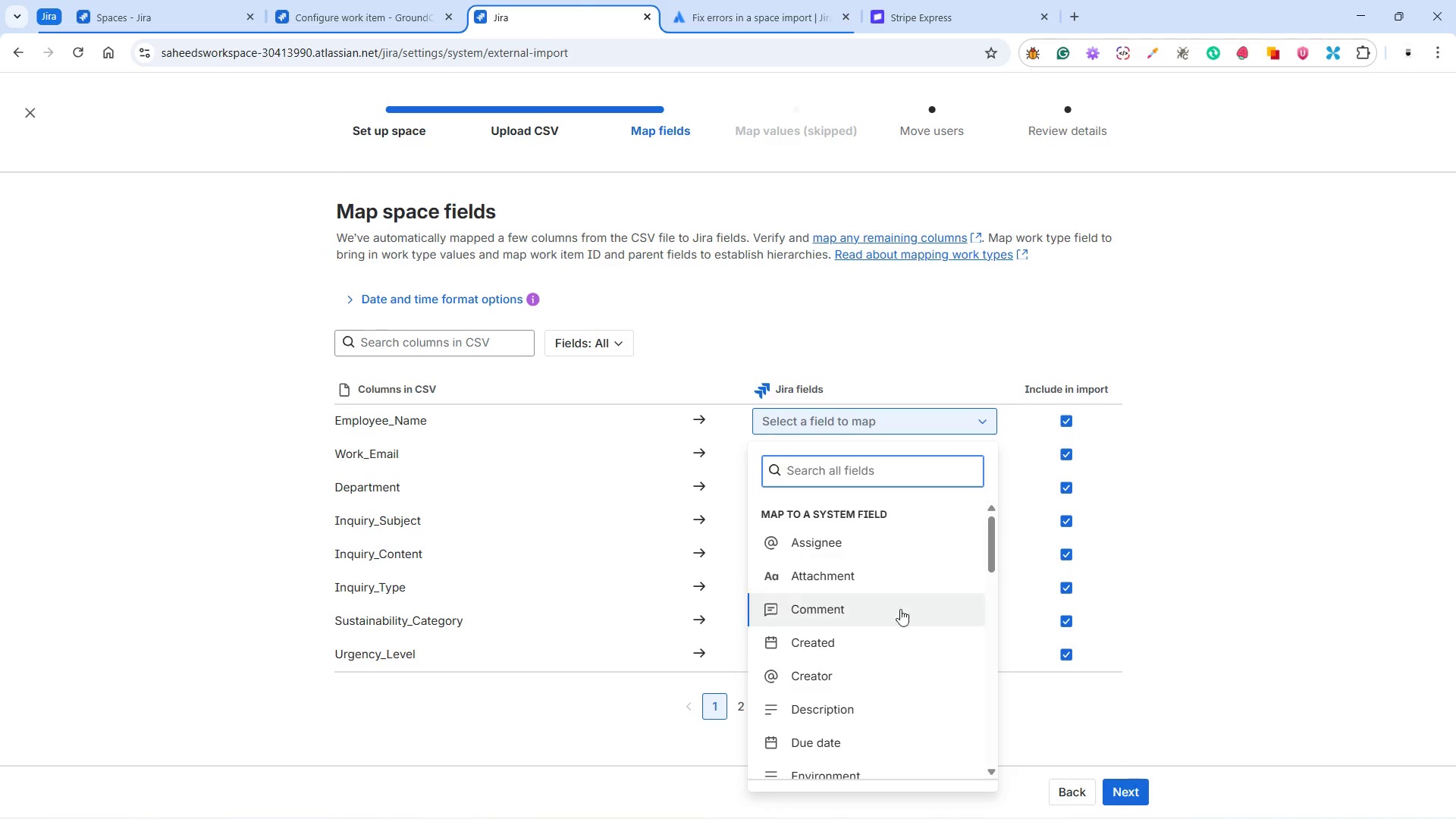 
scroll: coordinate [884, 647], scroll_direction: down, amount: 16.0
 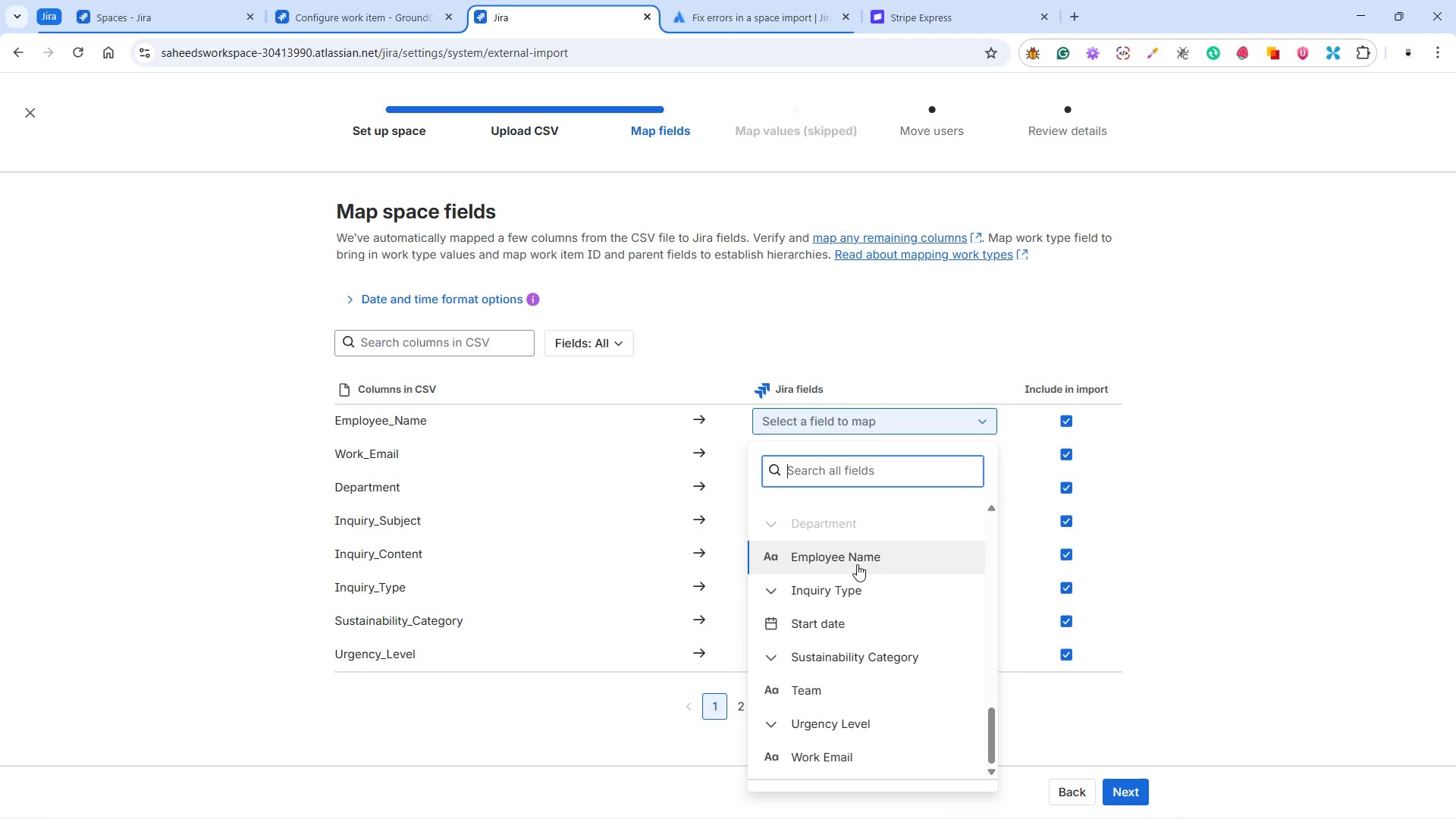 
left_click([857, 563])
 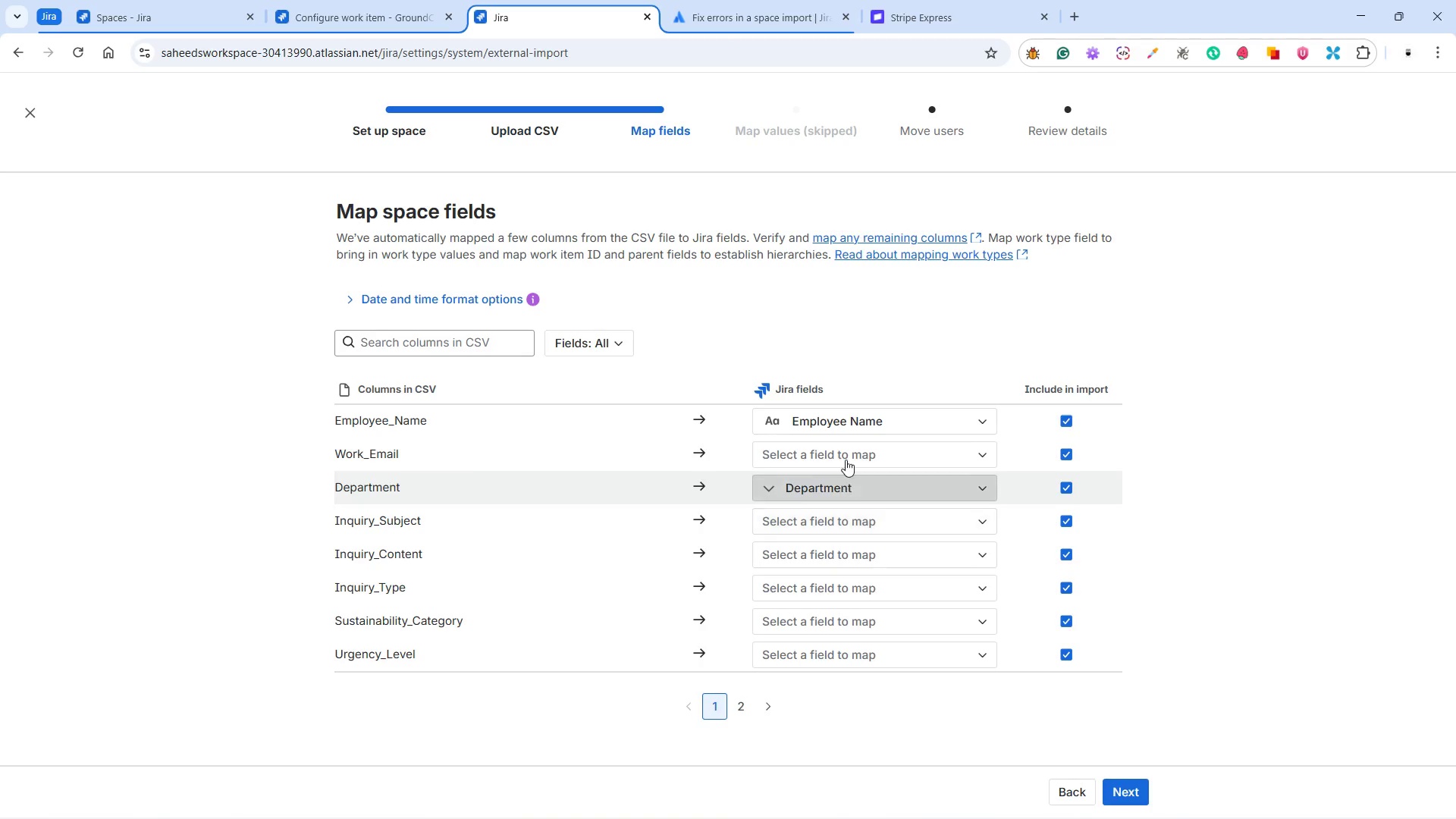 
left_click([845, 452])
 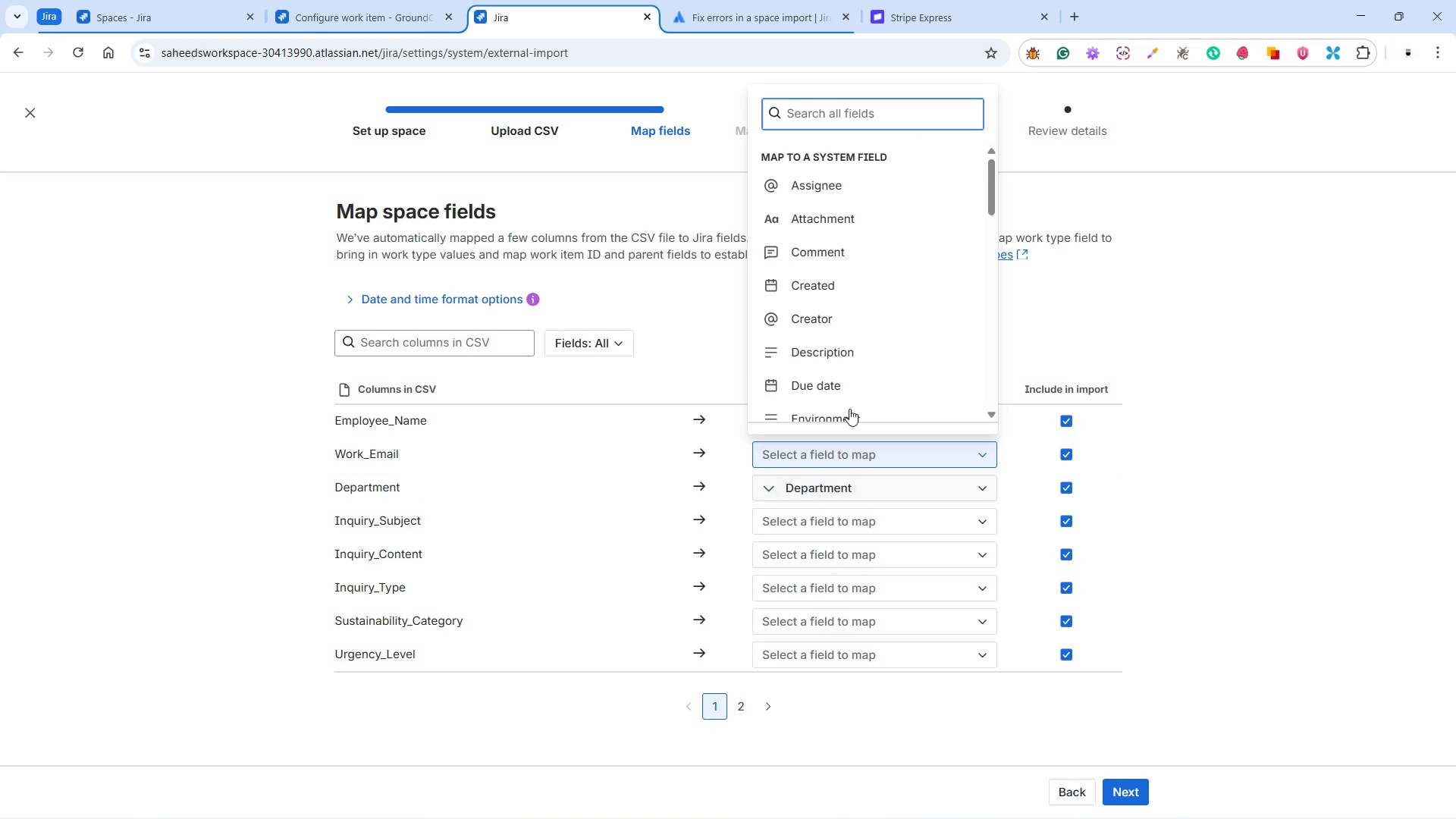 
scroll: coordinate [871, 339], scroll_direction: down, amount: 16.0
 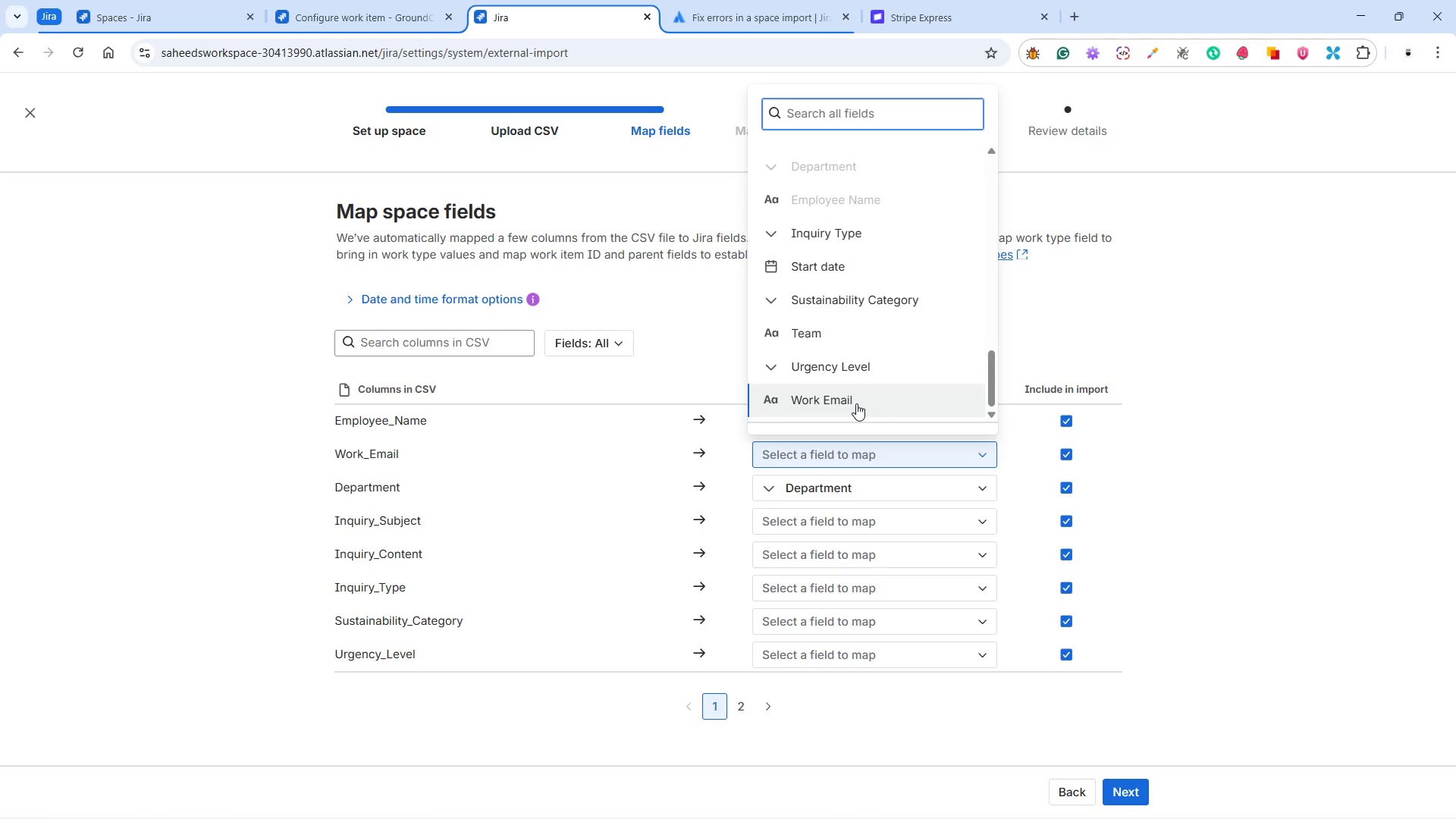 
left_click([855, 403])
 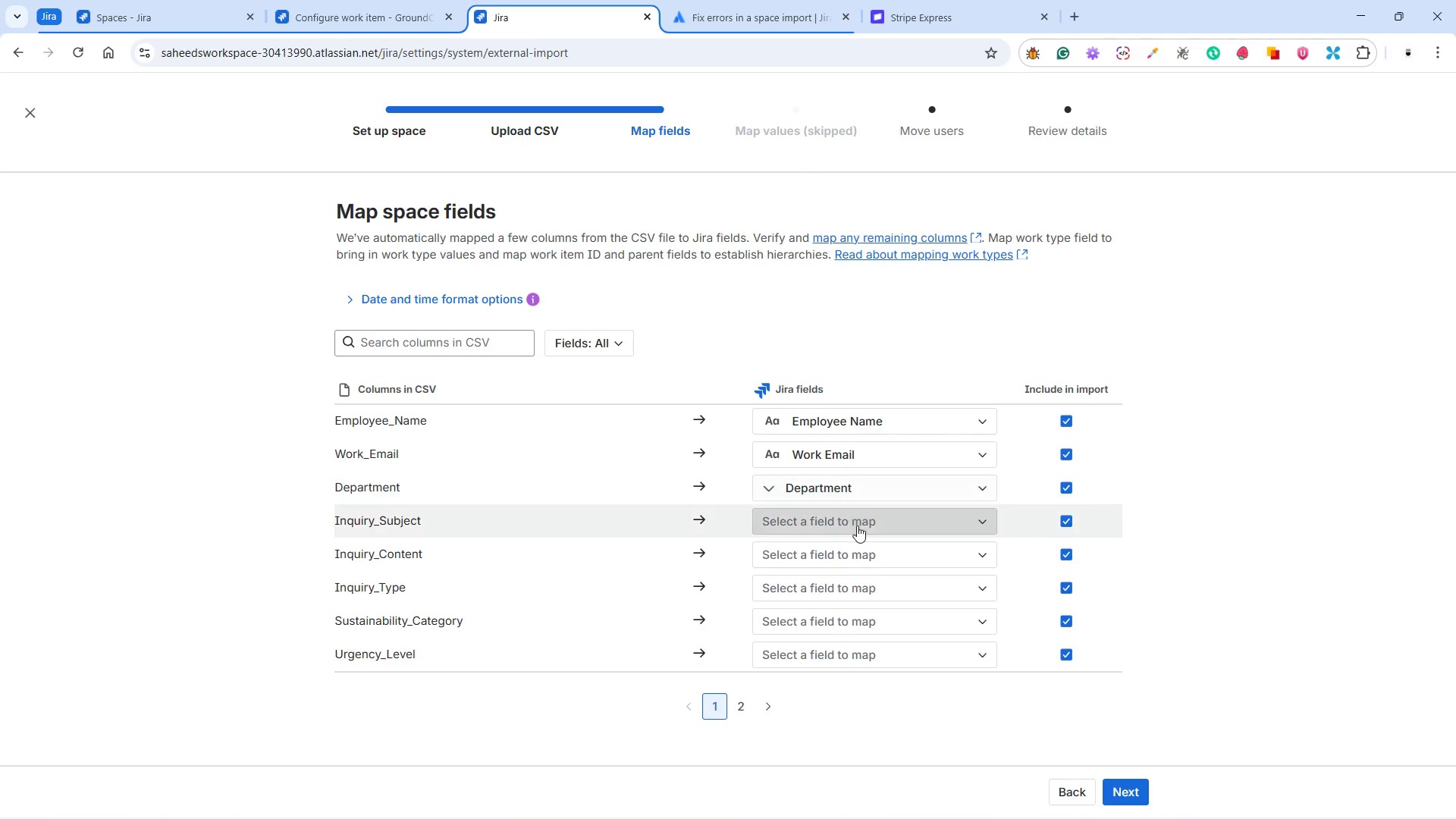 
left_click([857, 527])
 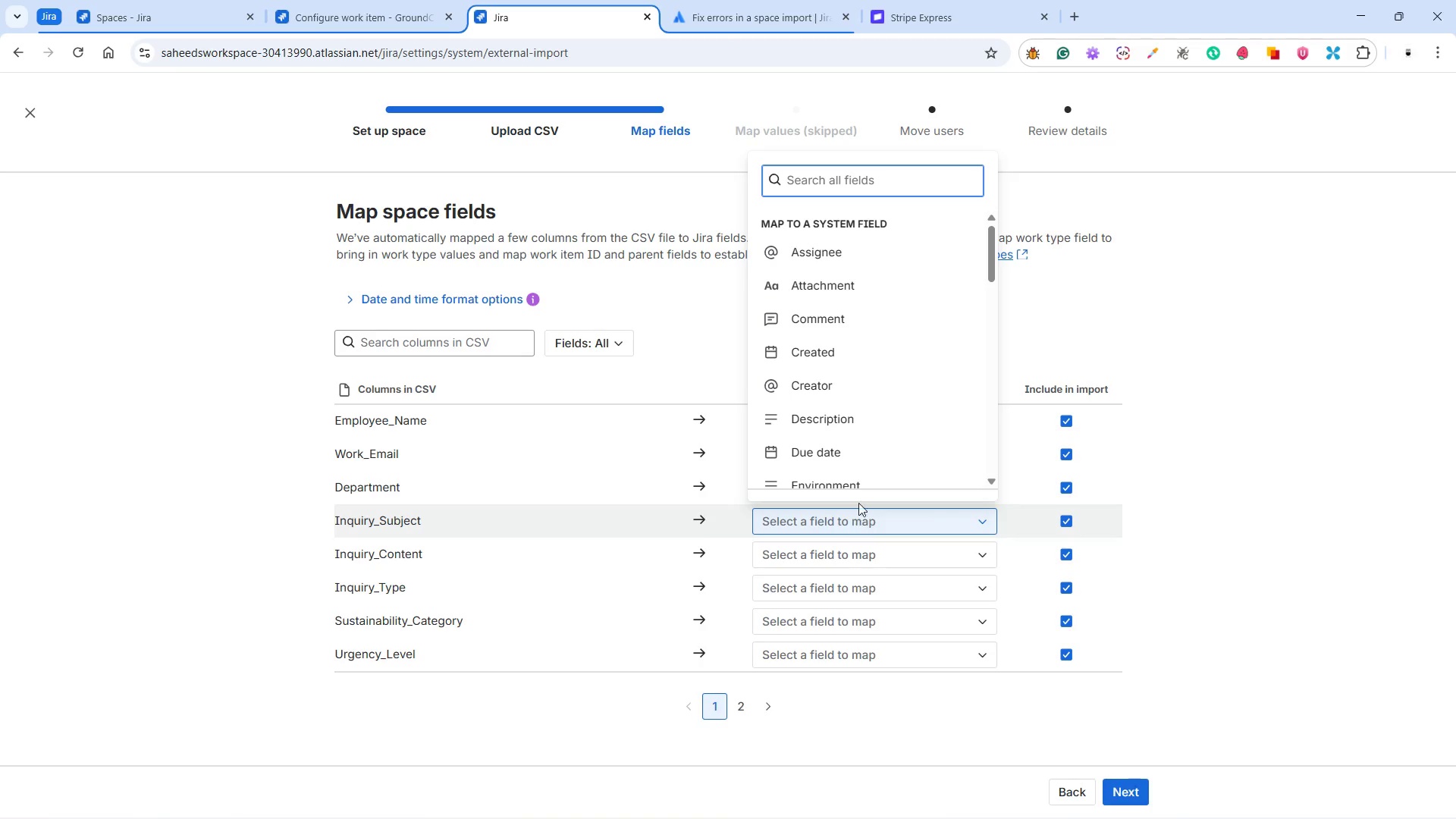 
scroll: coordinate [849, 393], scroll_direction: down, amount: 16.0
 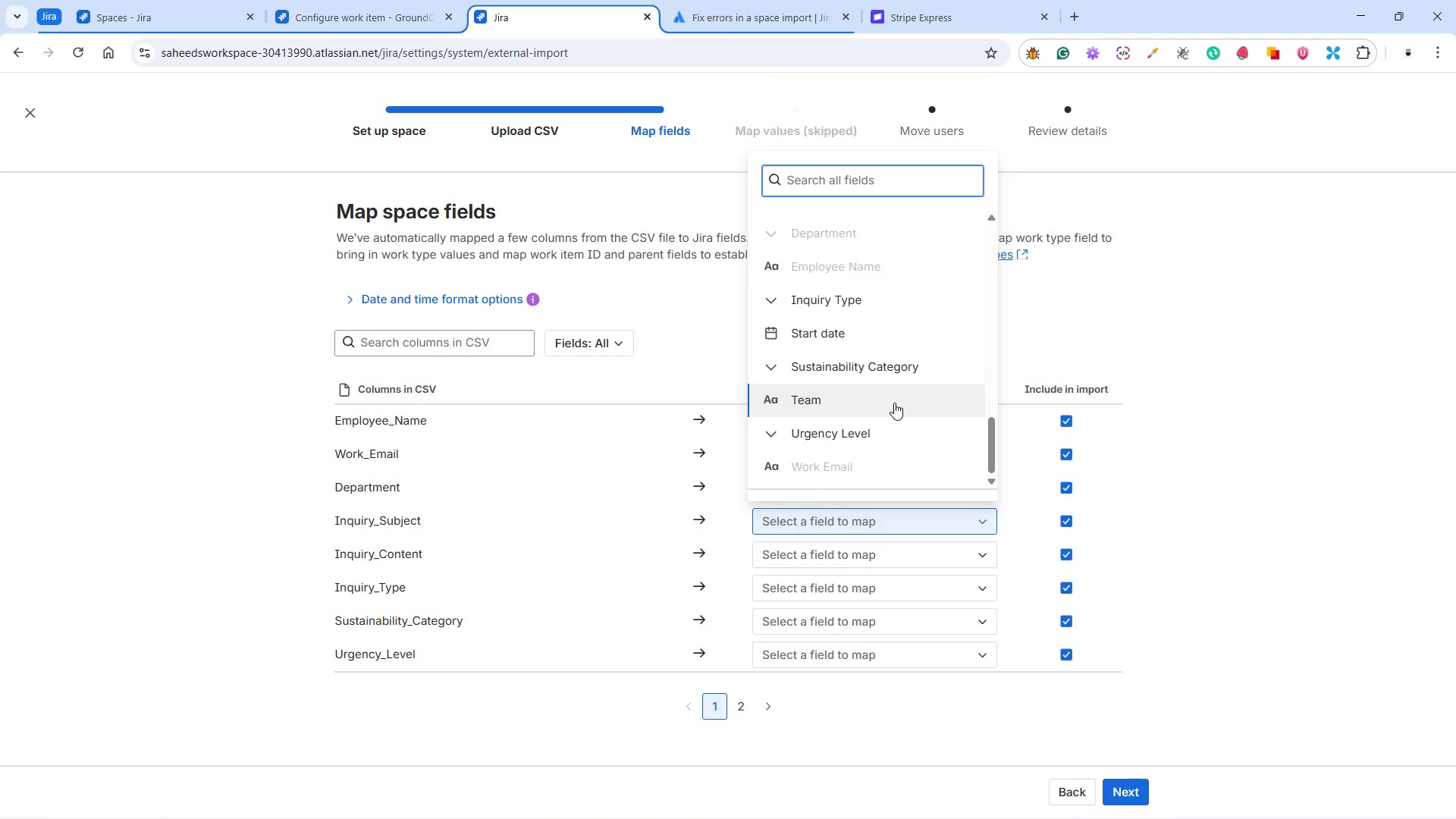 
scroll: coordinate [894, 403], scroll_direction: up, amount: 1.0
 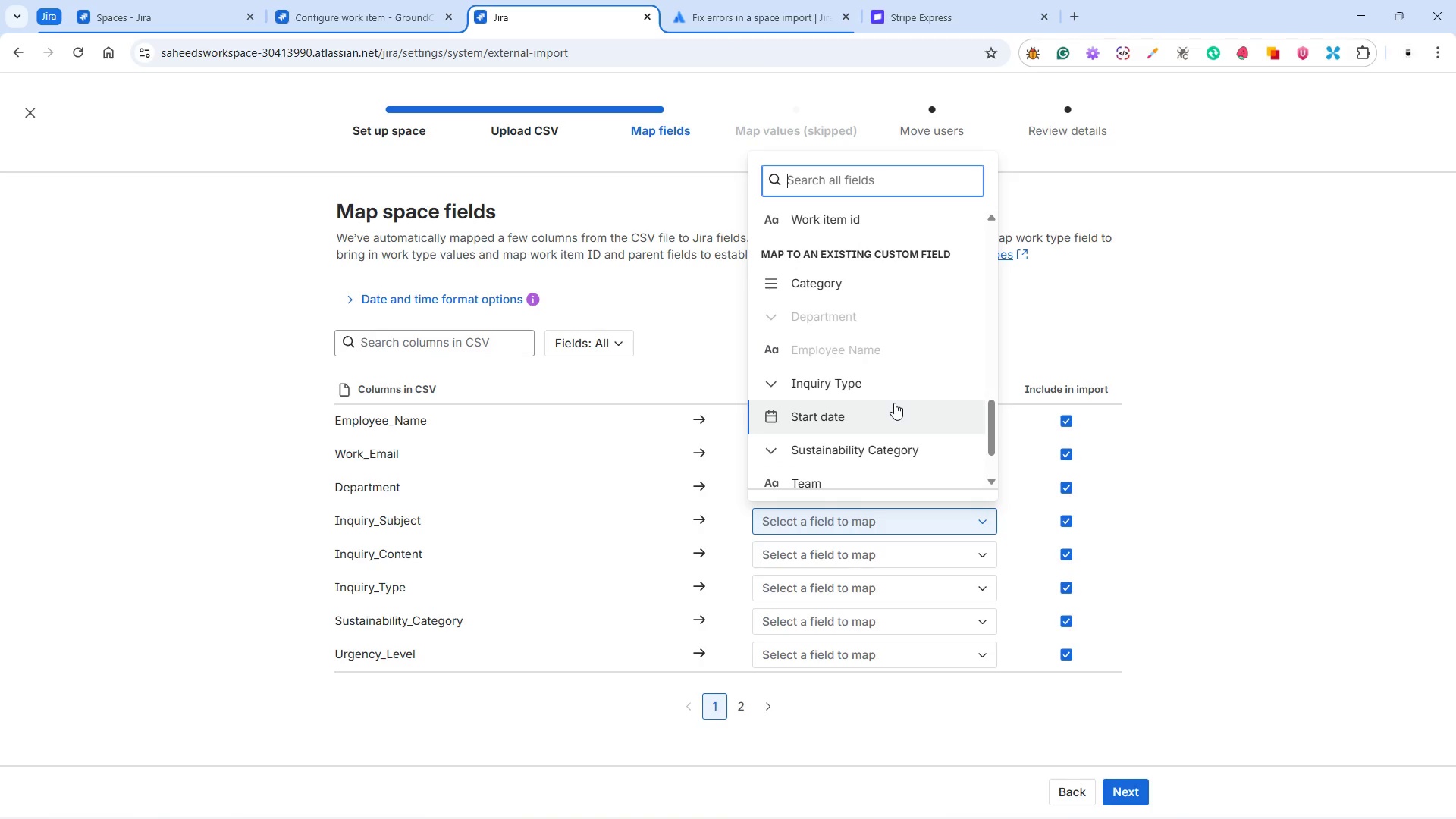 
scroll: coordinate [894, 403], scroll_direction: down, amount: 4.0
 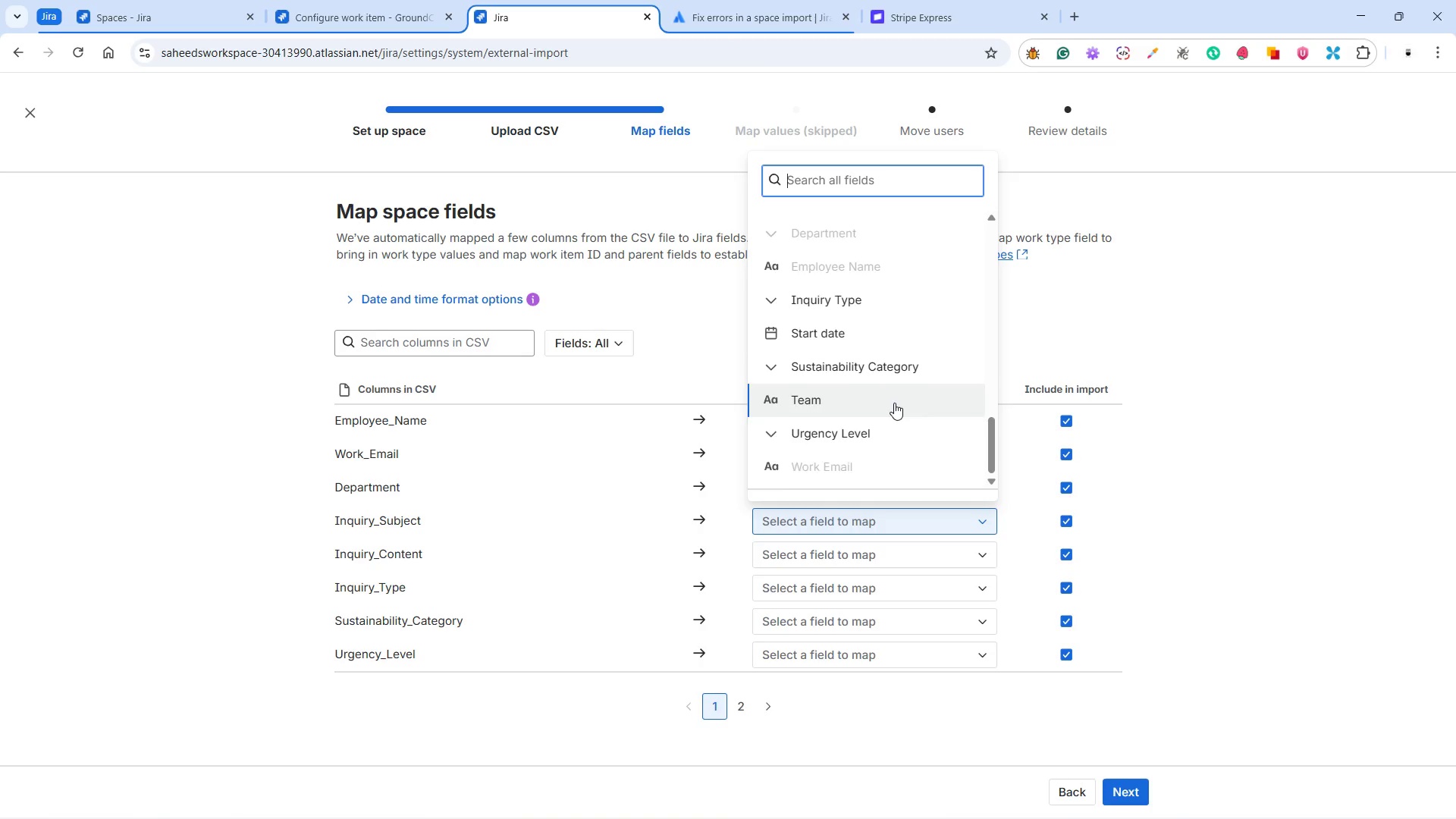 
scroll: coordinate [894, 403], scroll_direction: up, amount: 5.0
 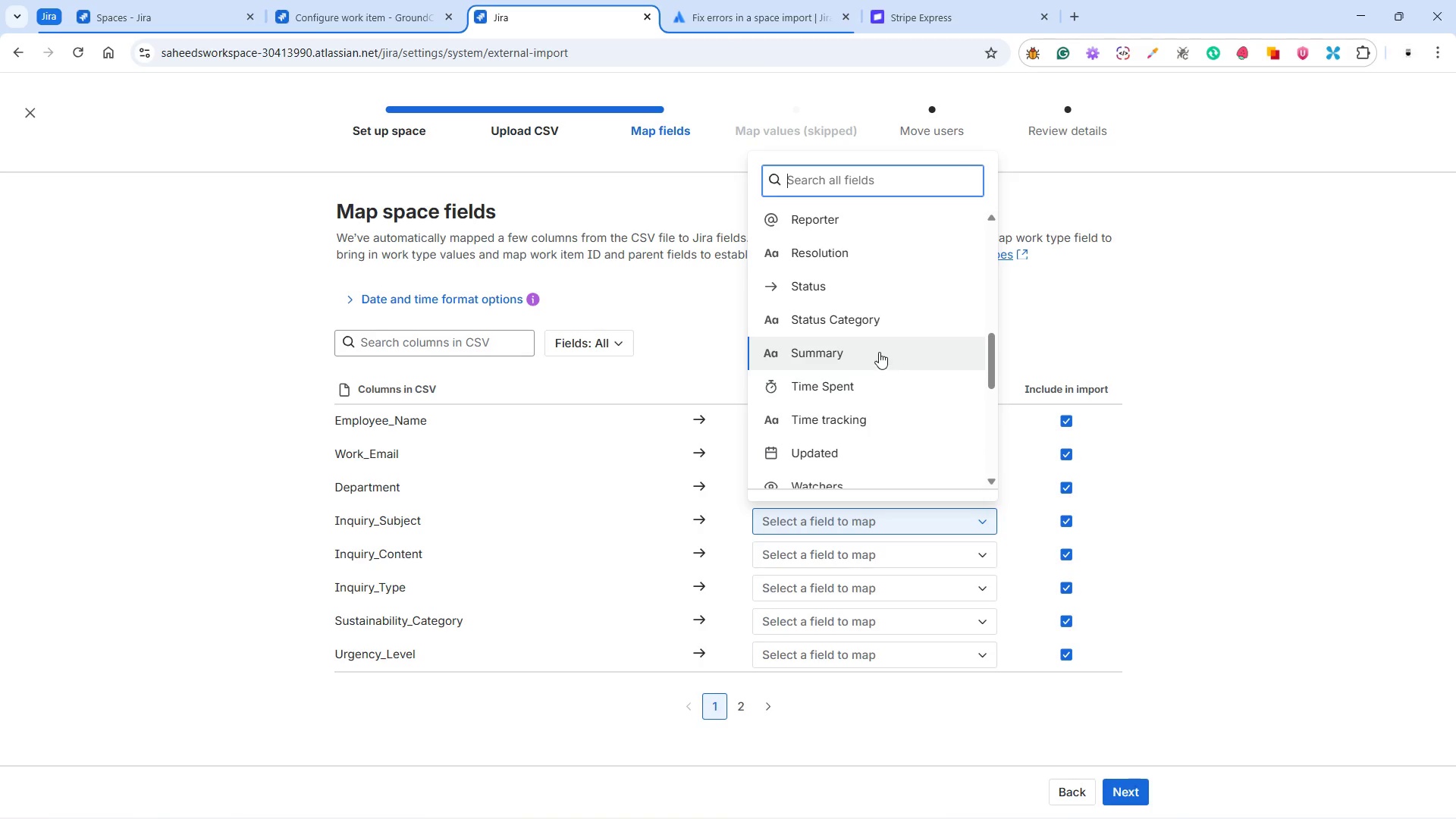 
left_click([878, 351])
 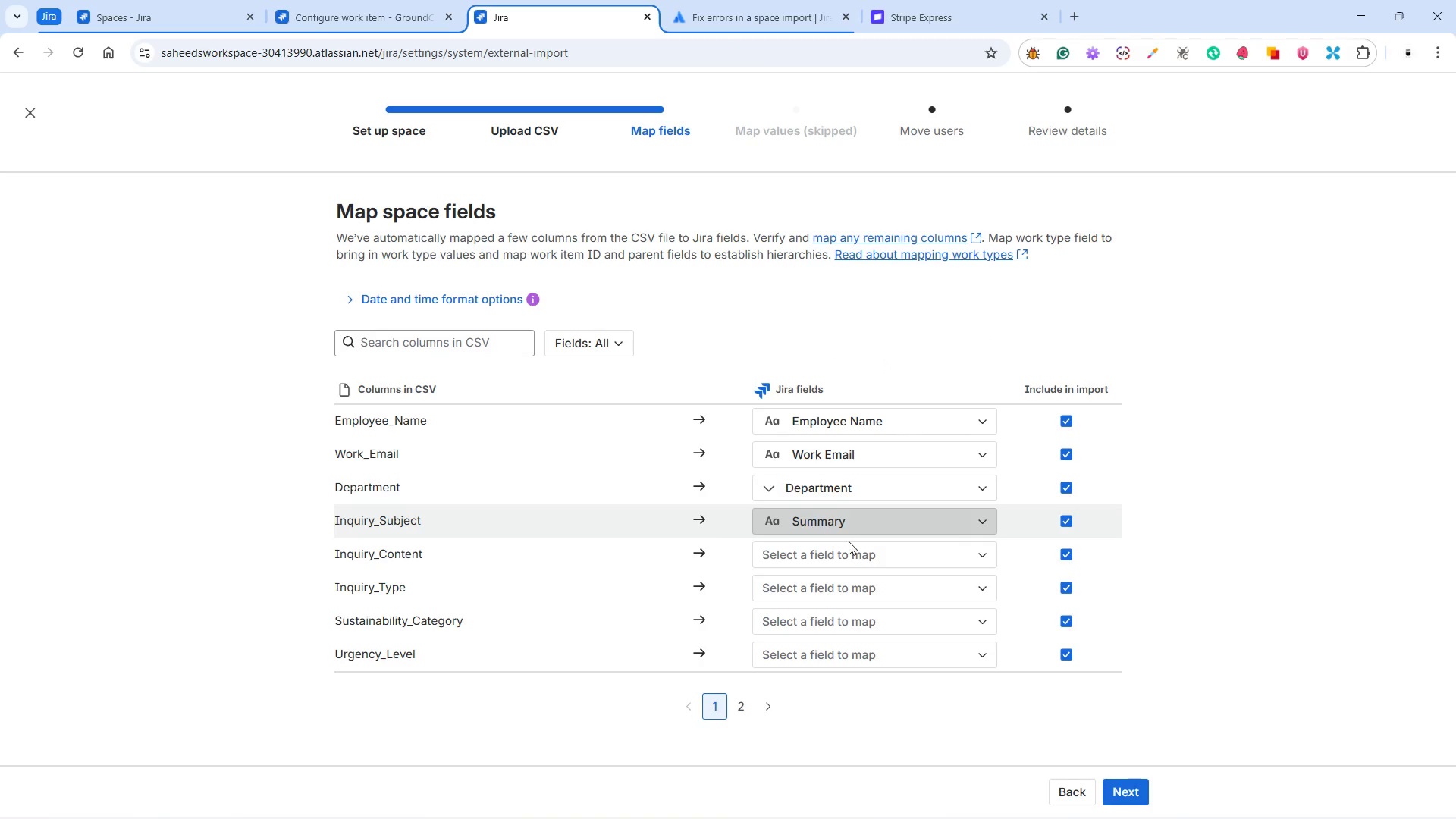 
left_click([845, 551])
 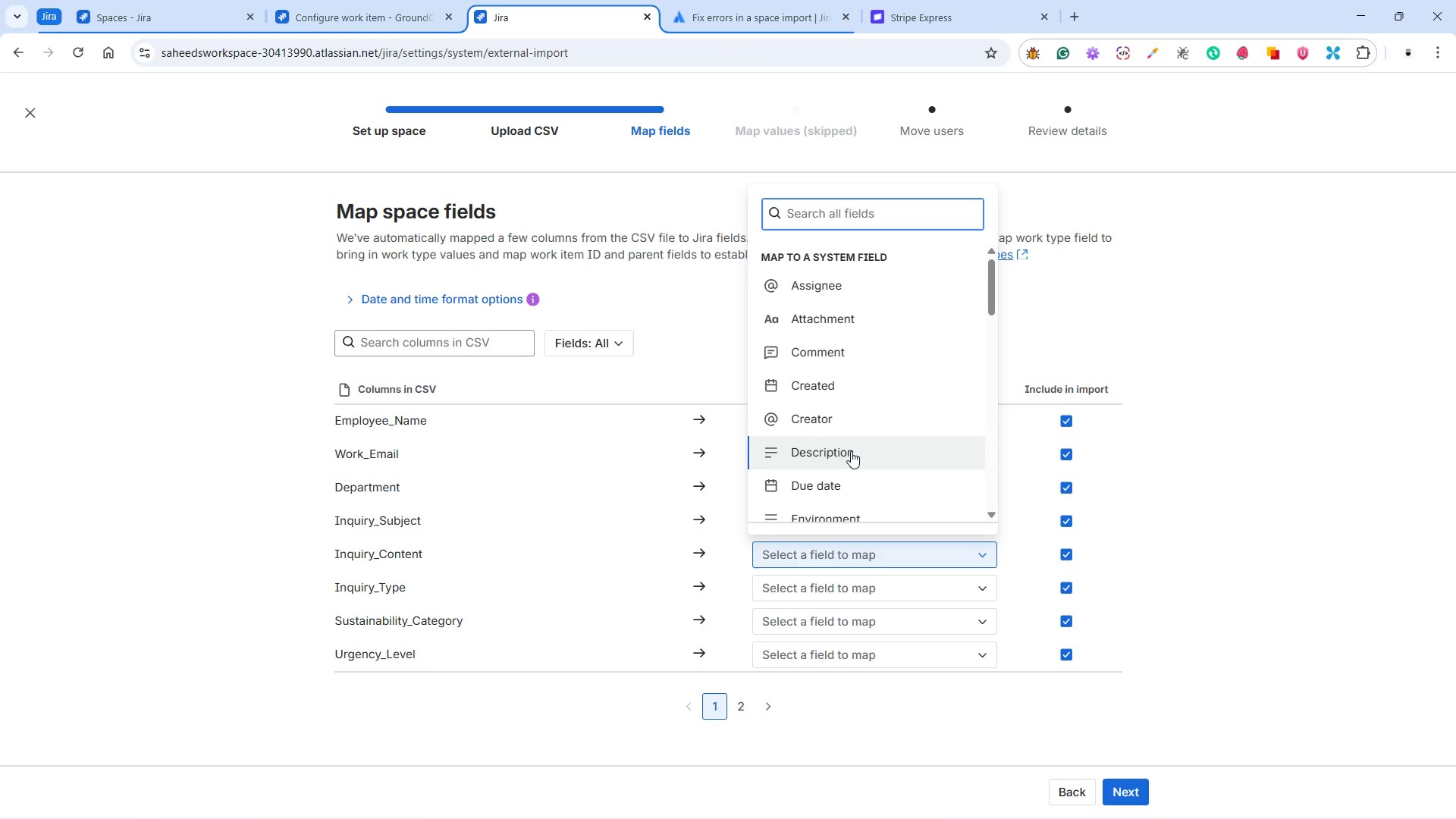 
left_click([852, 448])
 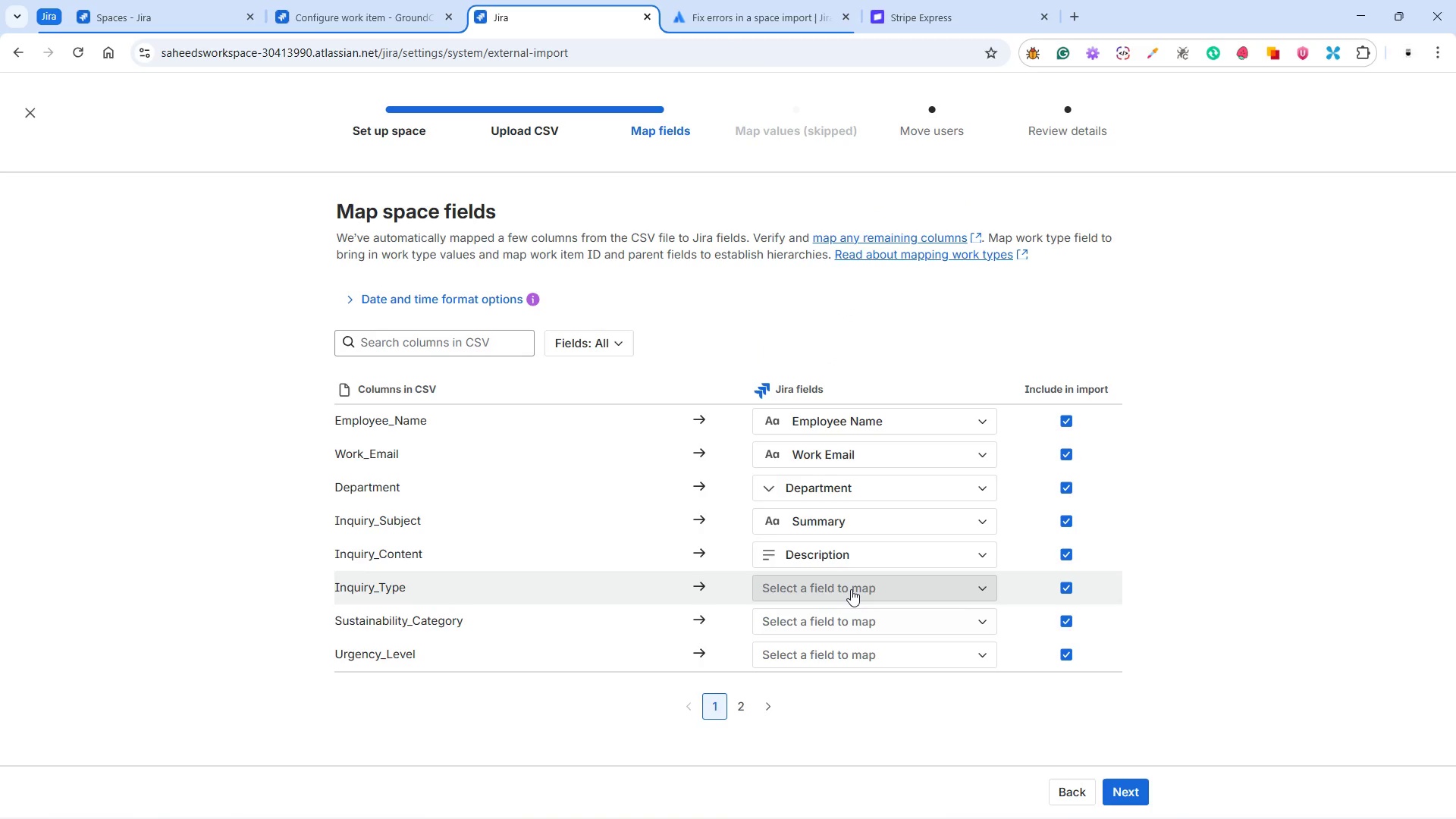 
left_click([851, 588])
 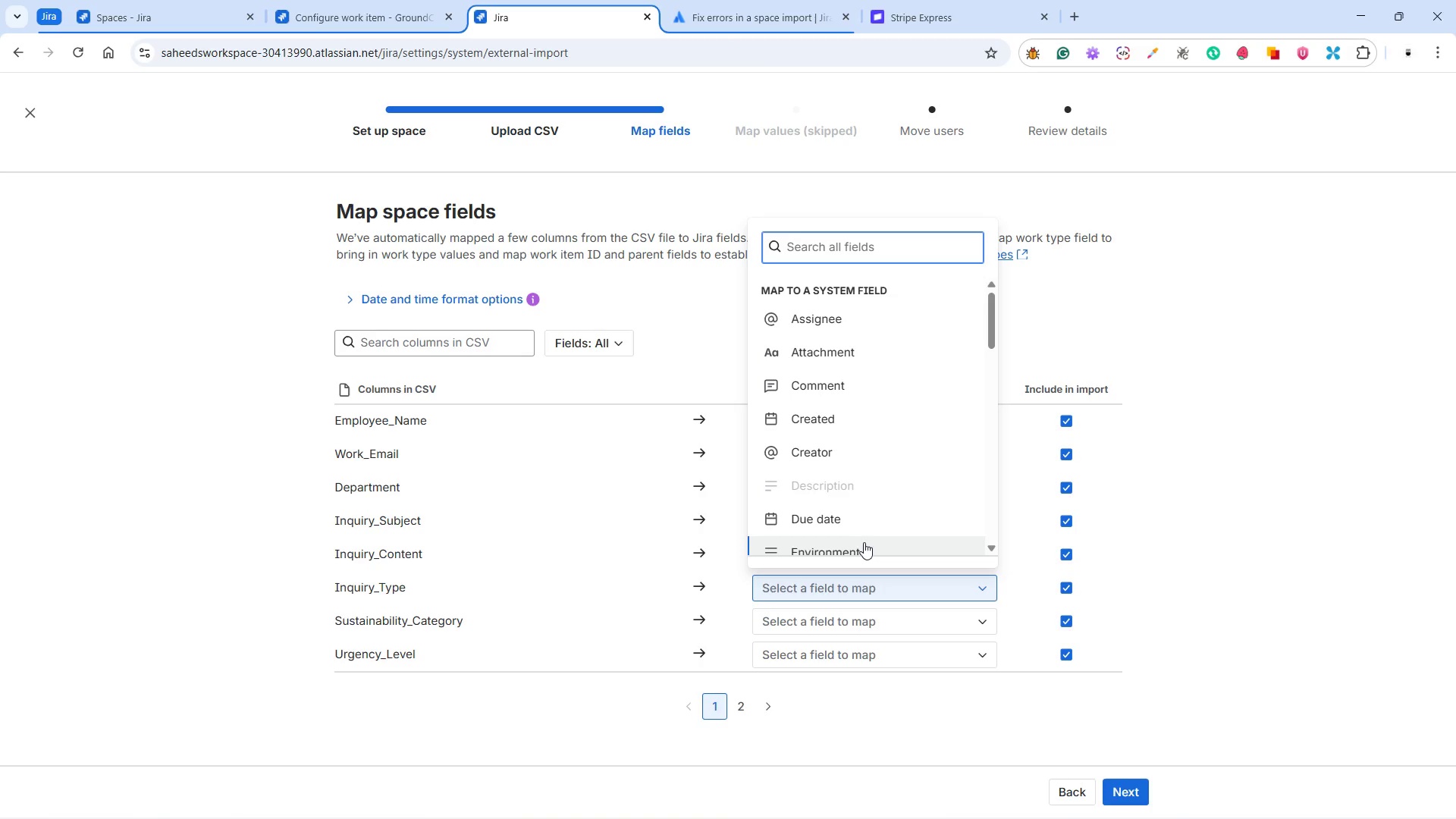 
scroll: coordinate [865, 504], scroll_direction: down, amount: 14.0
 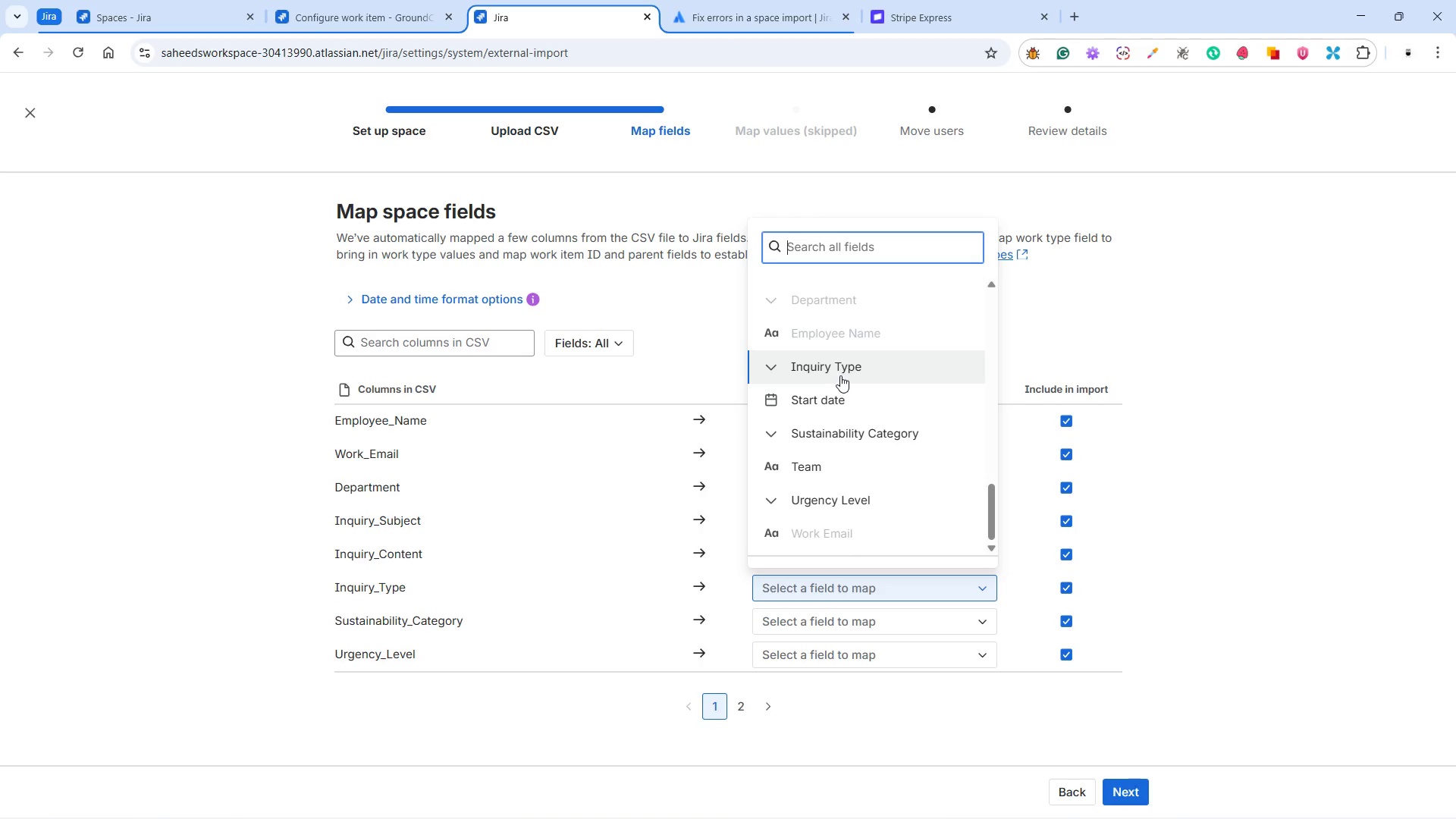 
left_click([840, 375])
 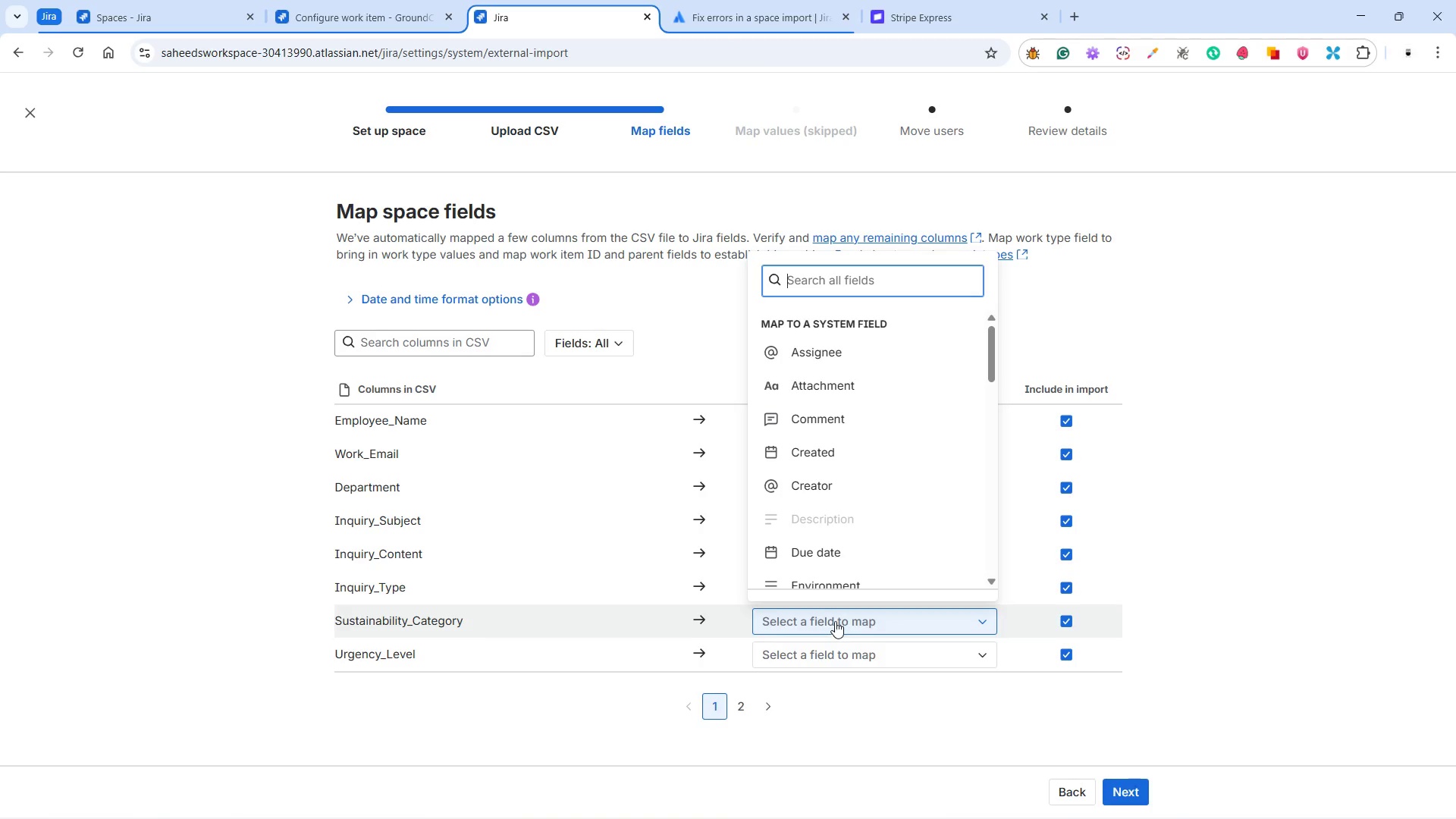 
scroll: coordinate [836, 523], scroll_direction: down, amount: 14.0
 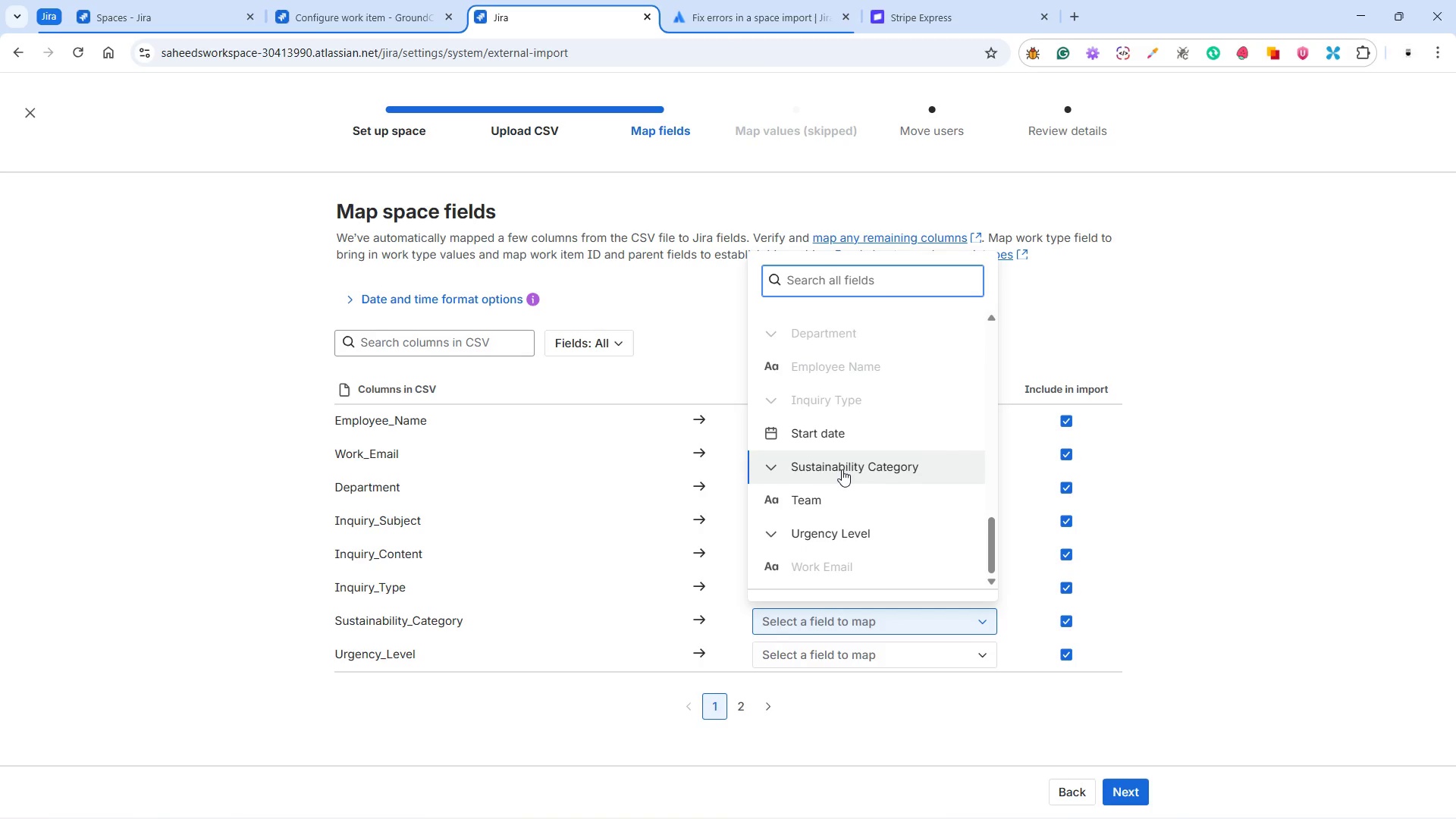 
left_click([842, 469])
 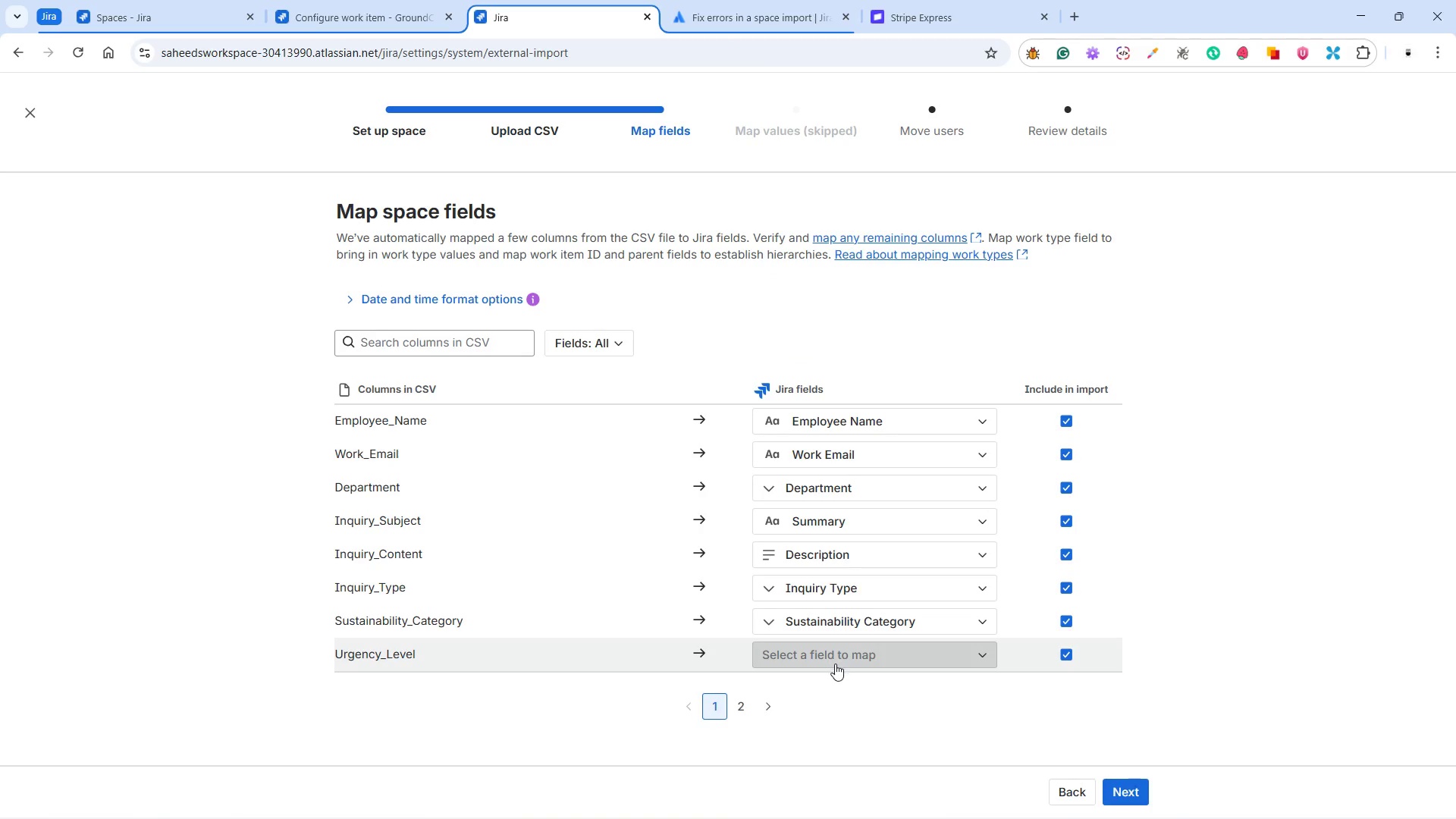 
left_click([832, 663])
 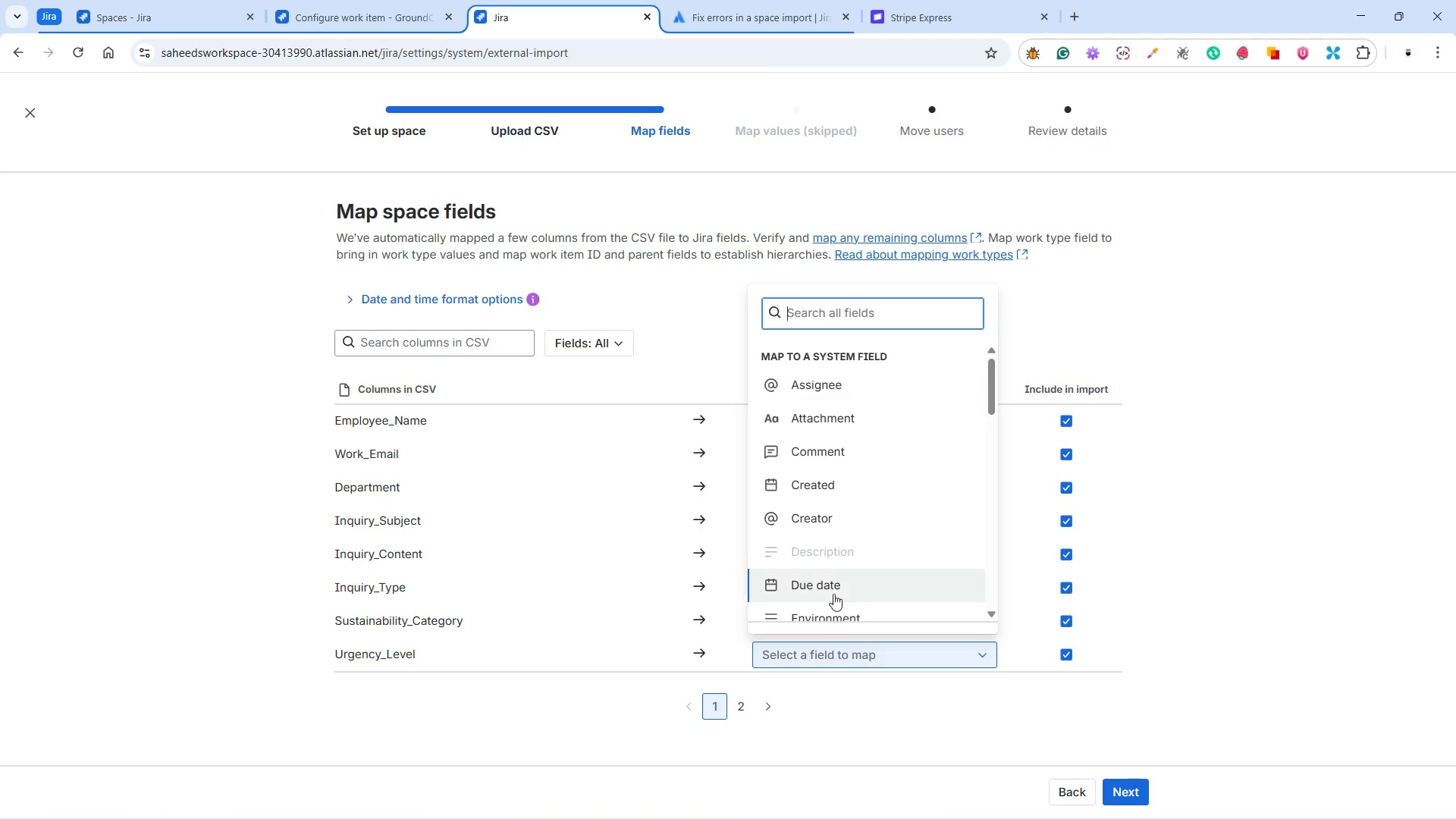 
left_click([836, 554])
 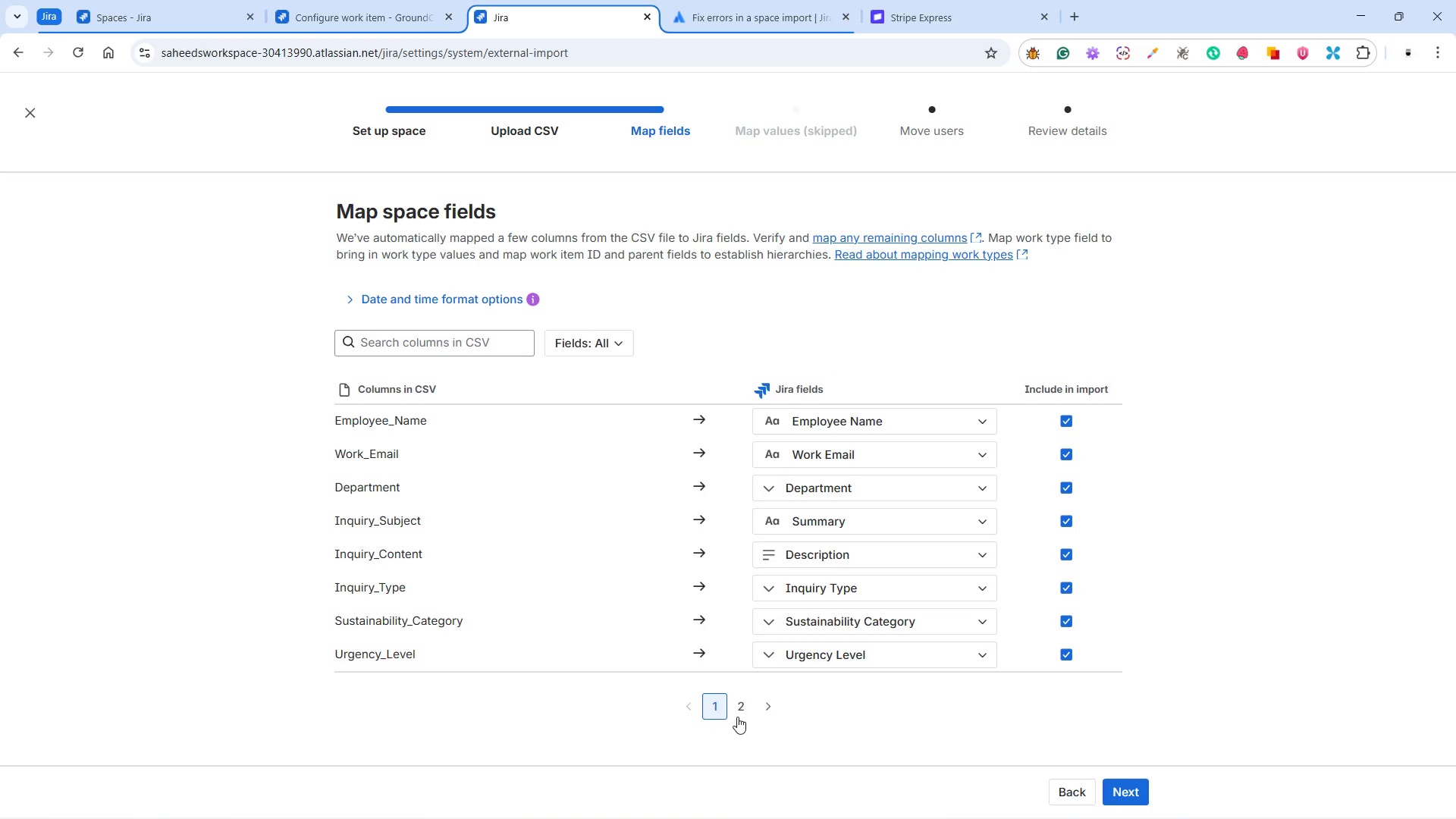 
scroll: coordinate [837, 557], scroll_direction: down, amount: 20.0
 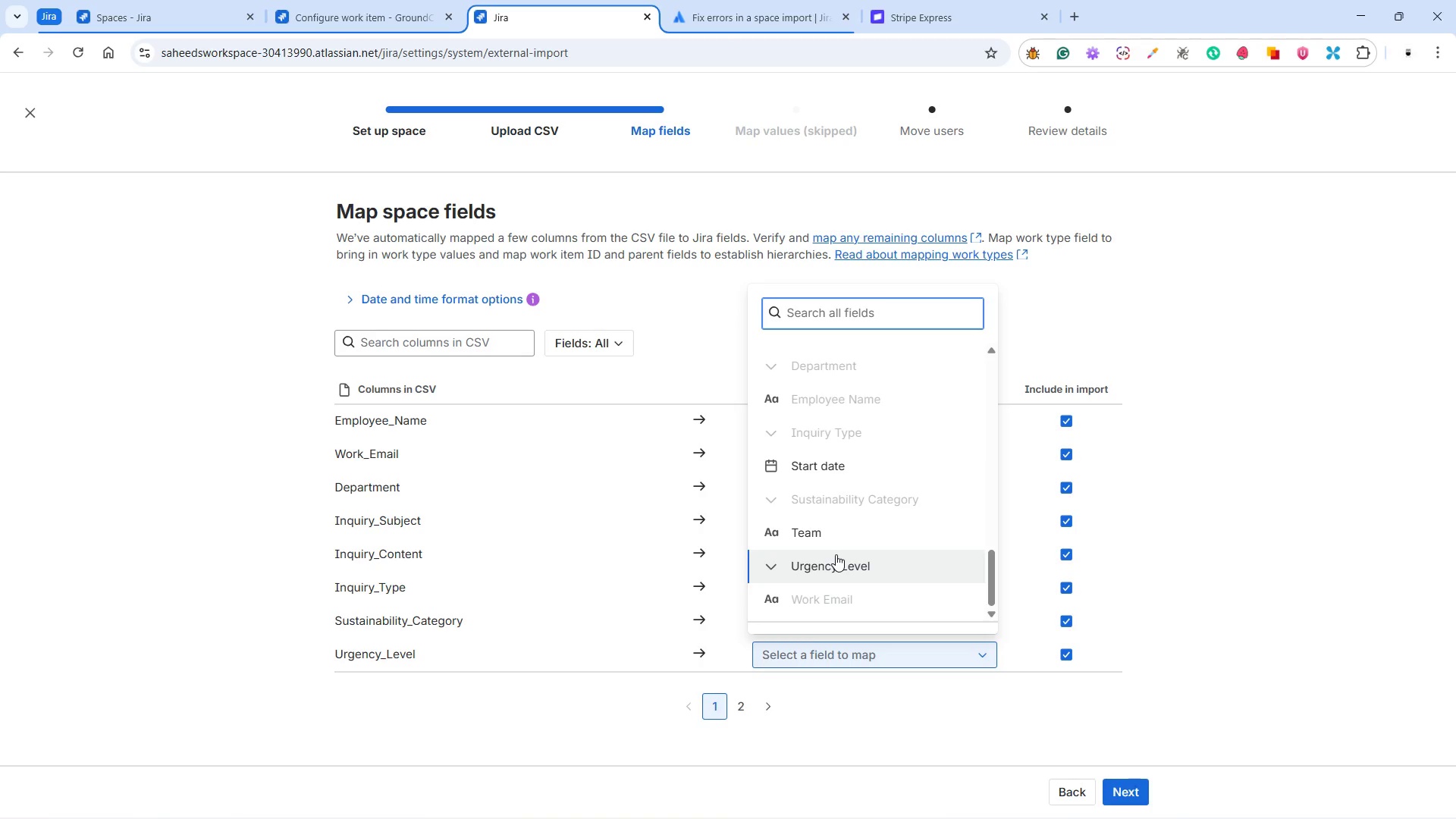 
left_click([748, 704])
 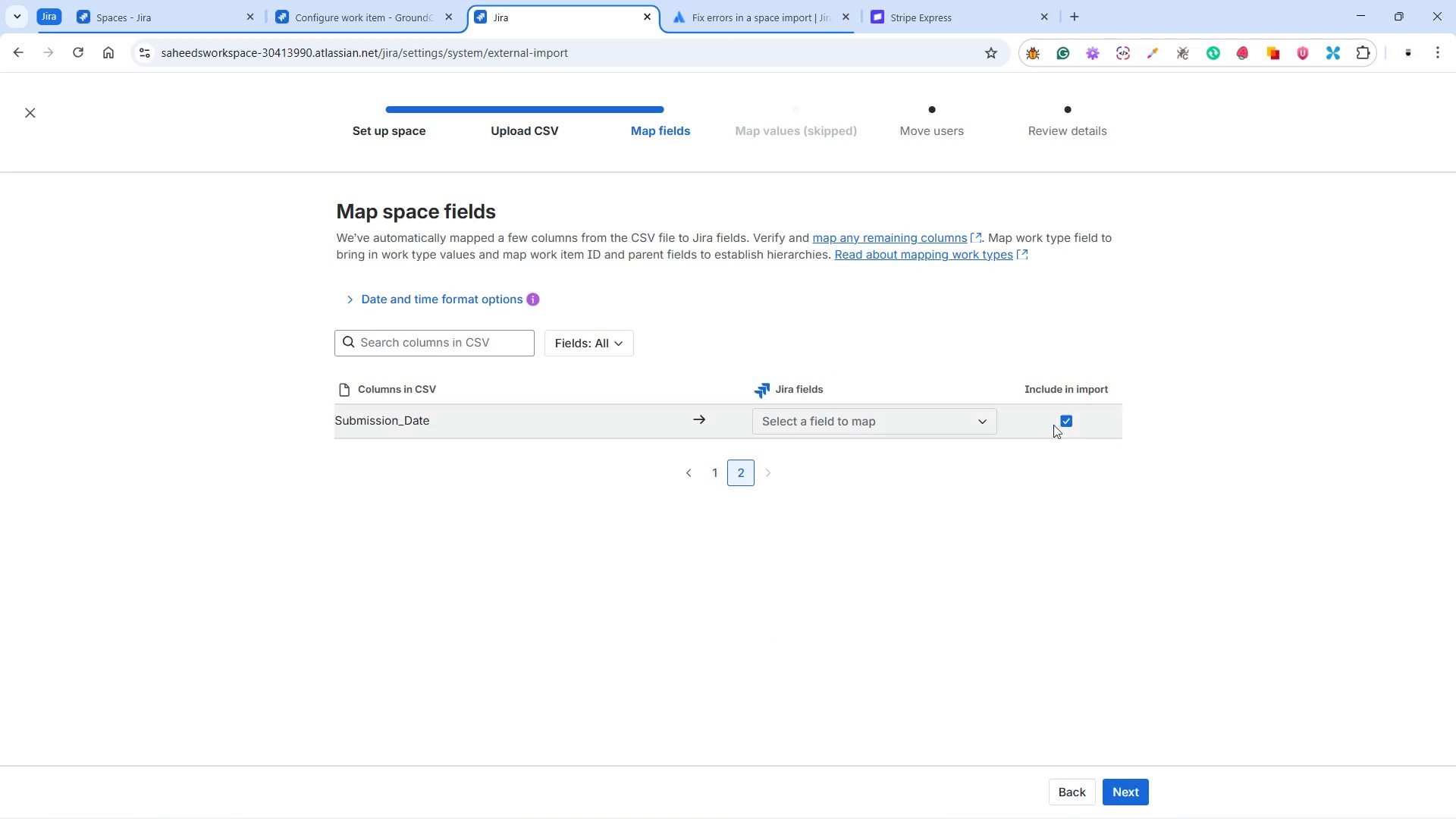 
left_click([1064, 418])
 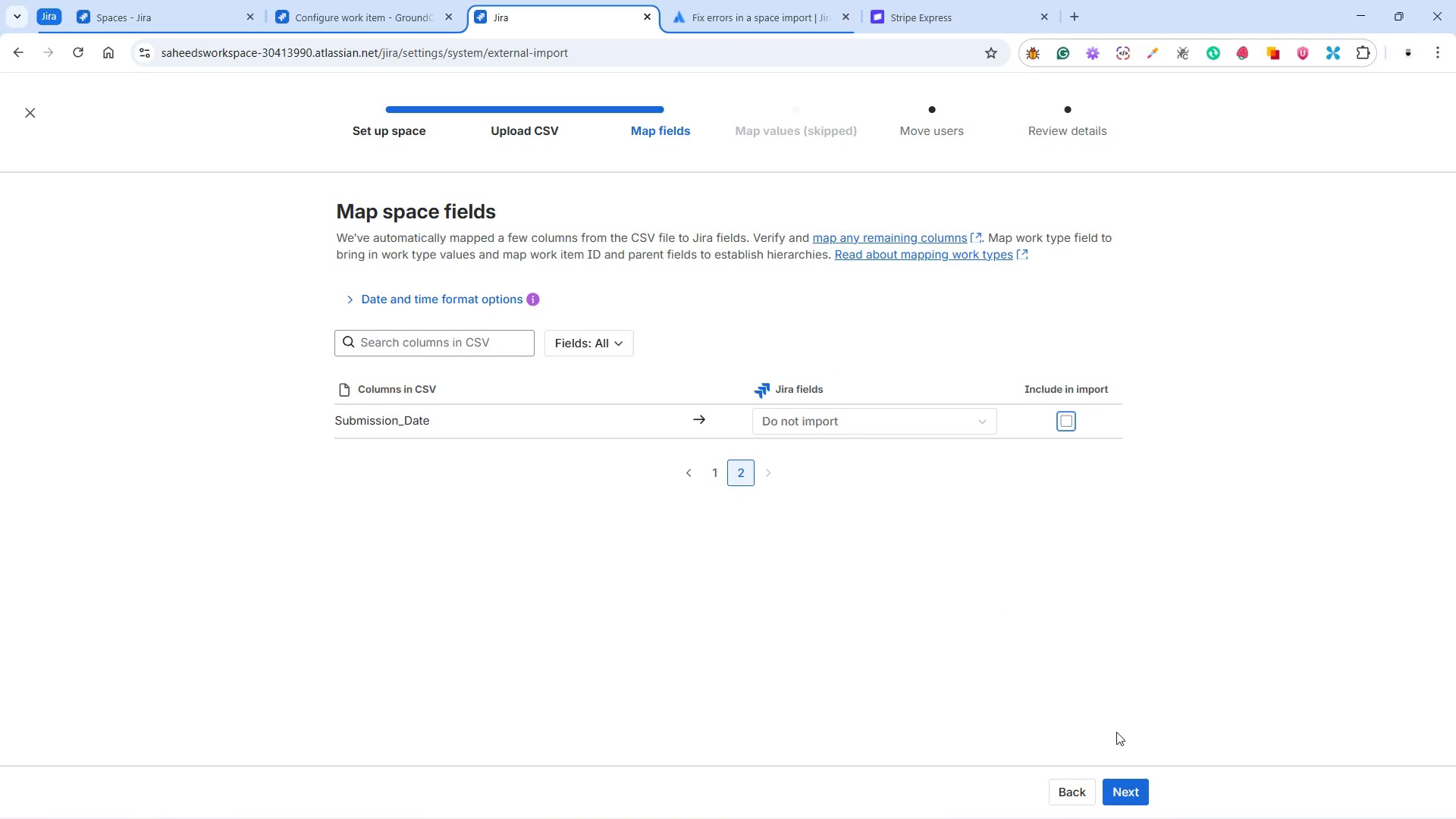 
left_click([1116, 791])
 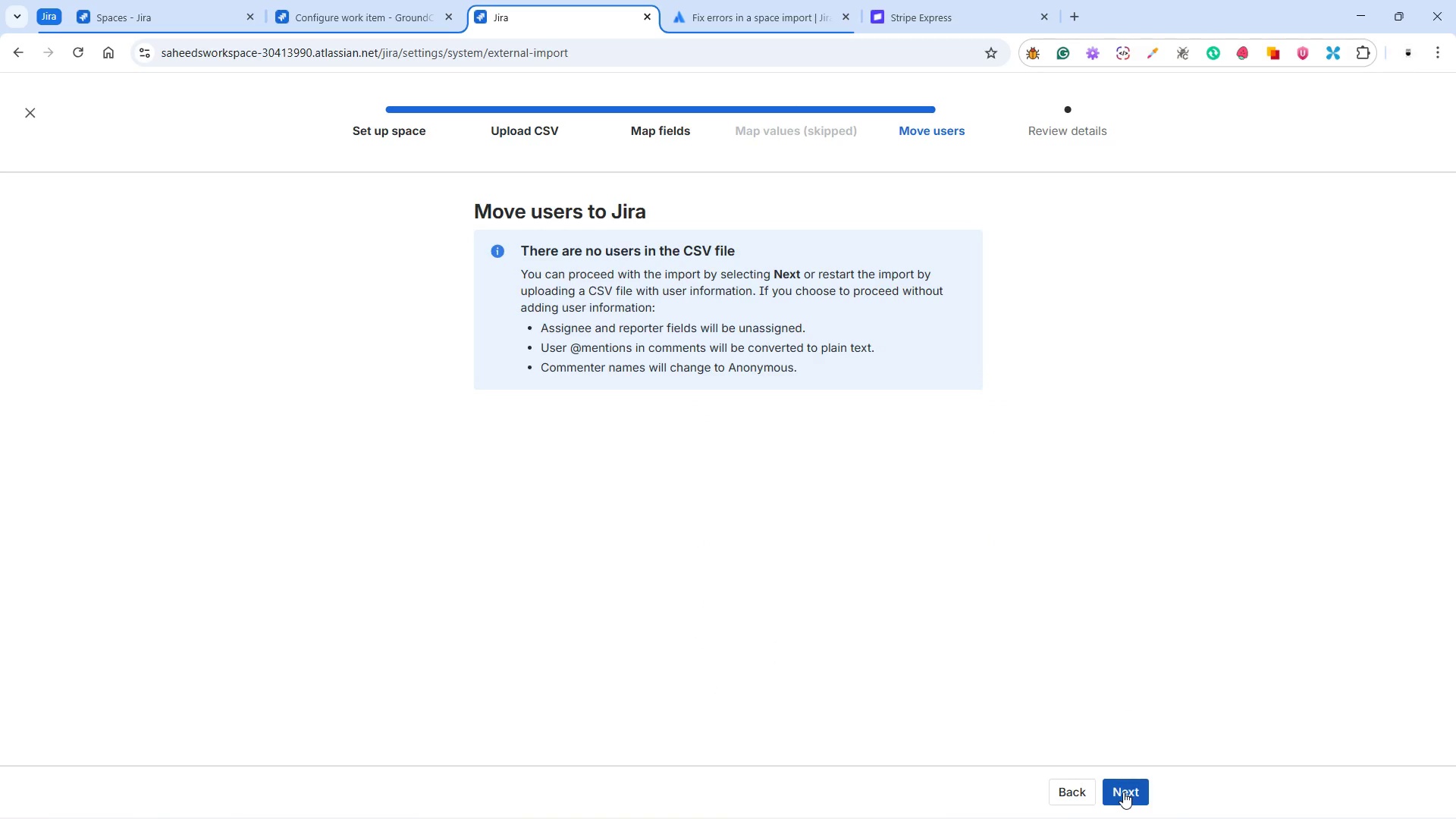 
wait(5.36)
 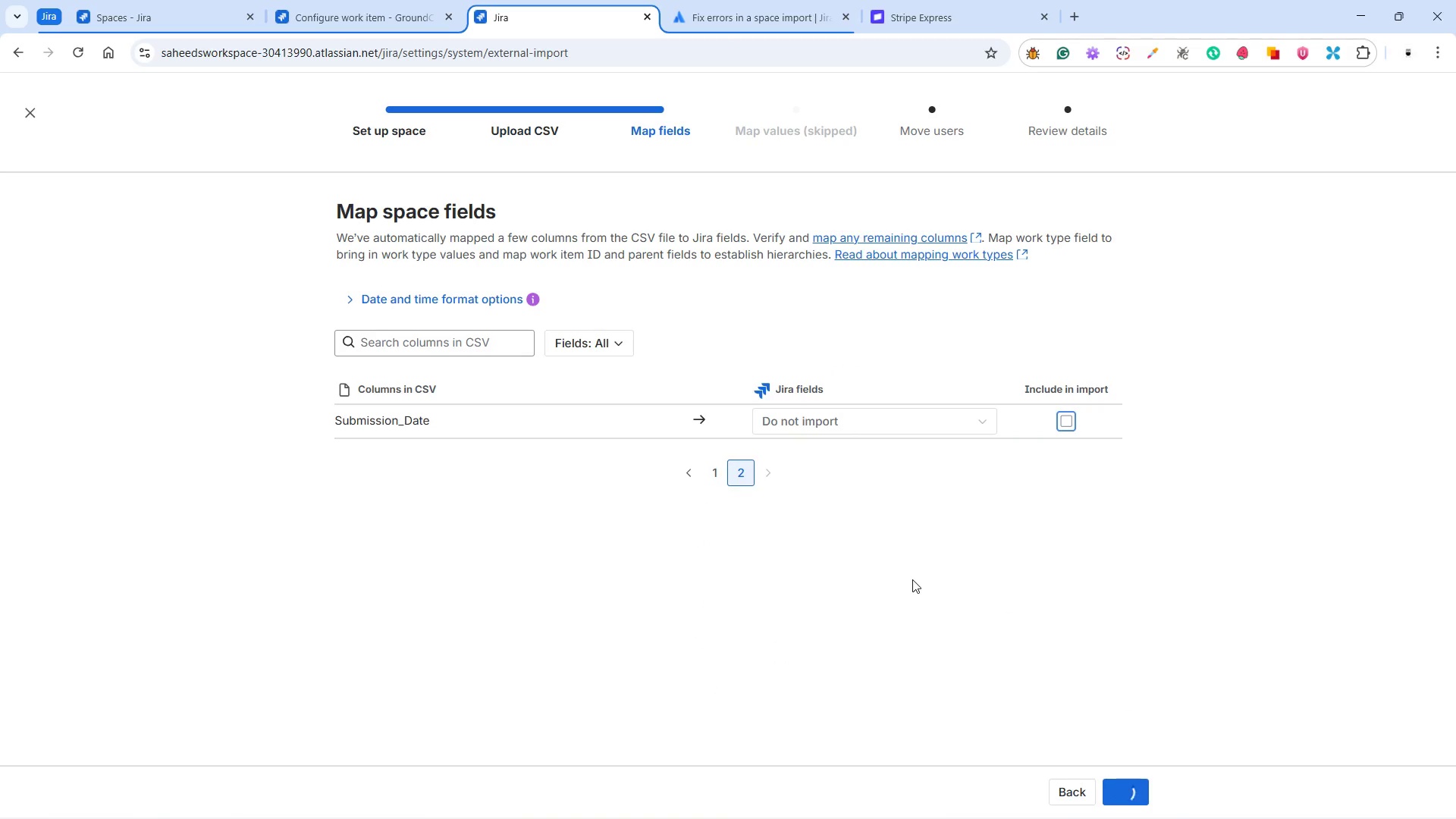 
left_click([1118, 787])
 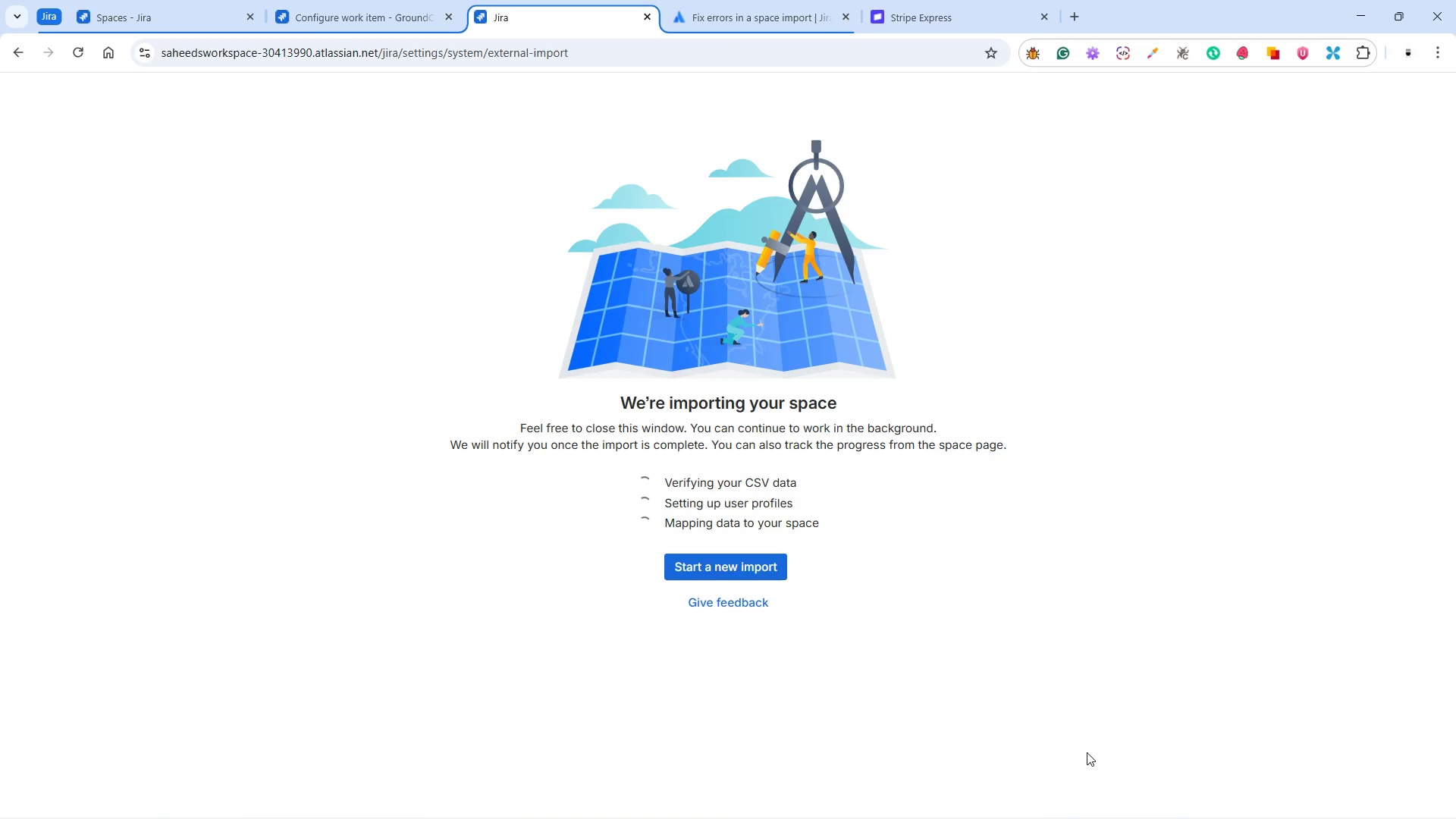 
wait(25.03)
 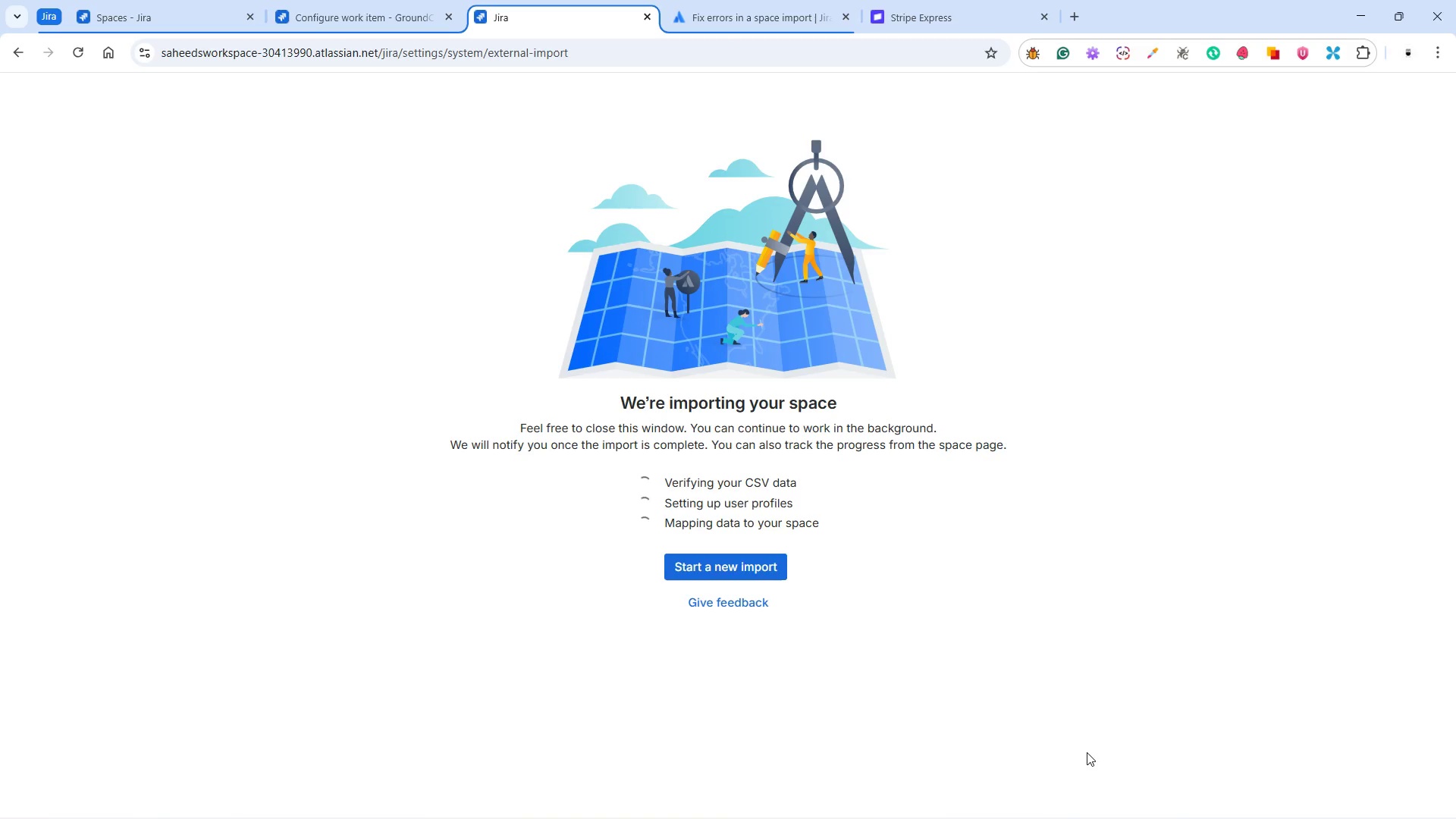 
left_click([833, 510])
 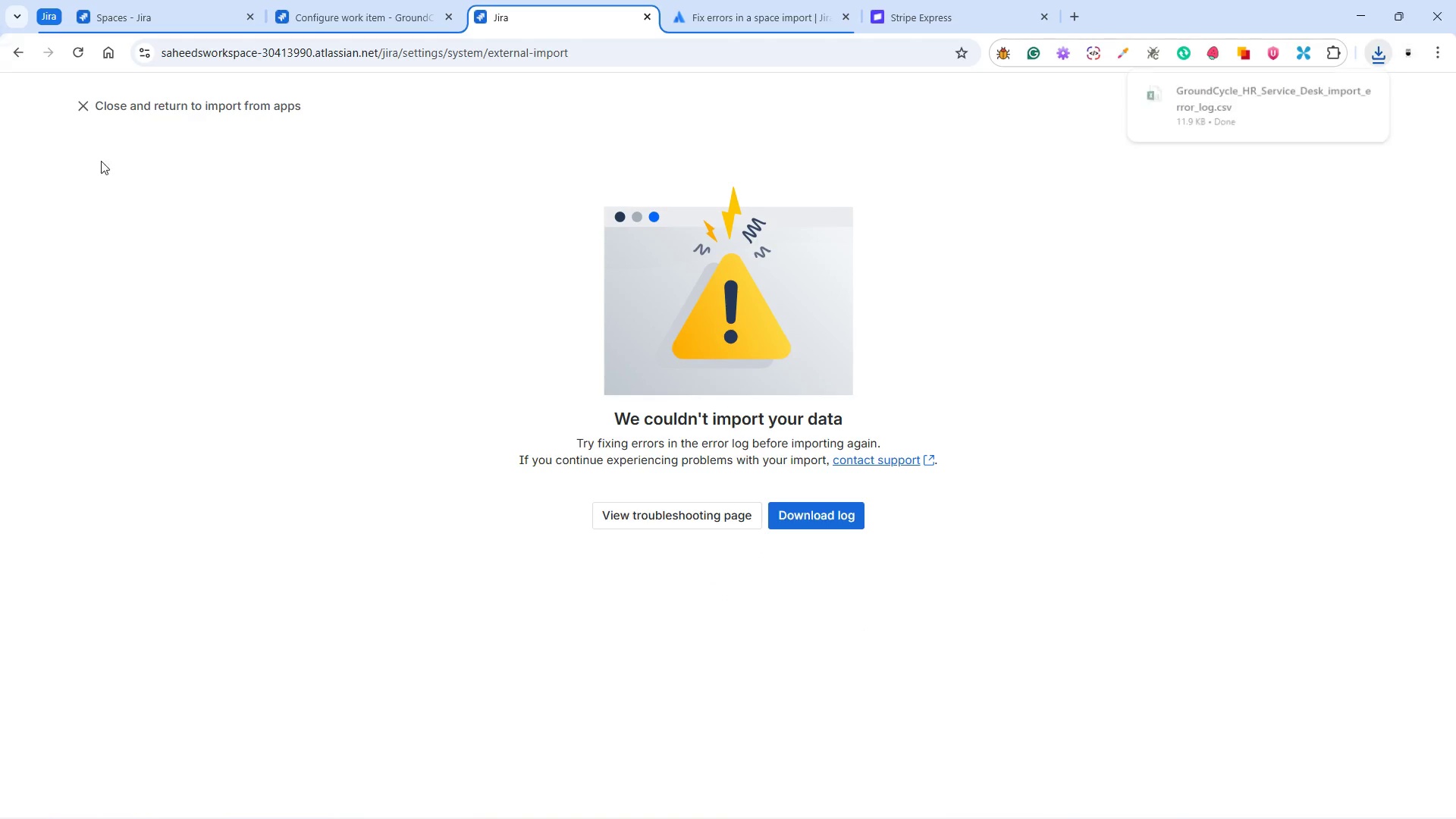 
left_click([124, 105])
 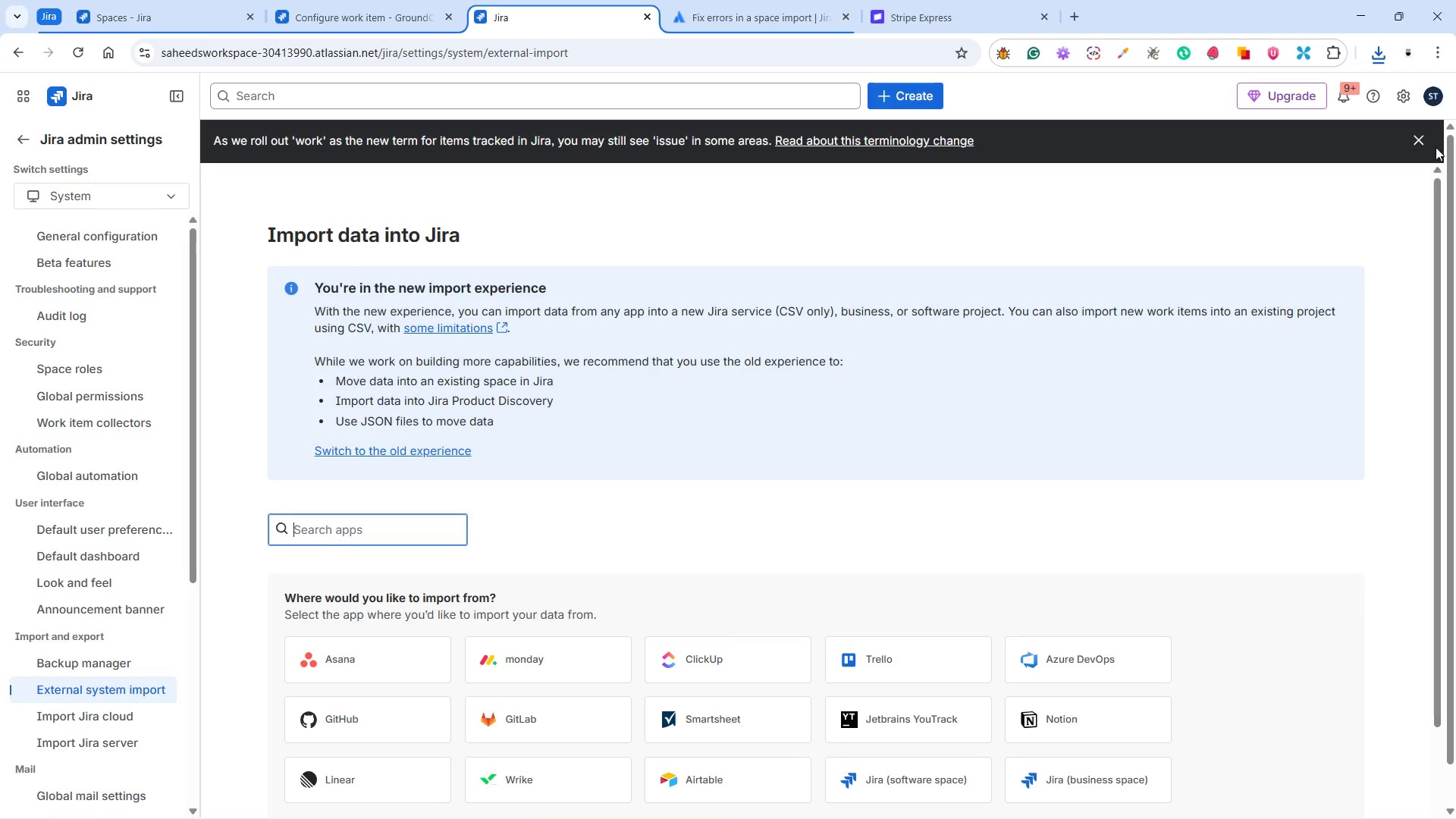 
left_click([1373, 51])
 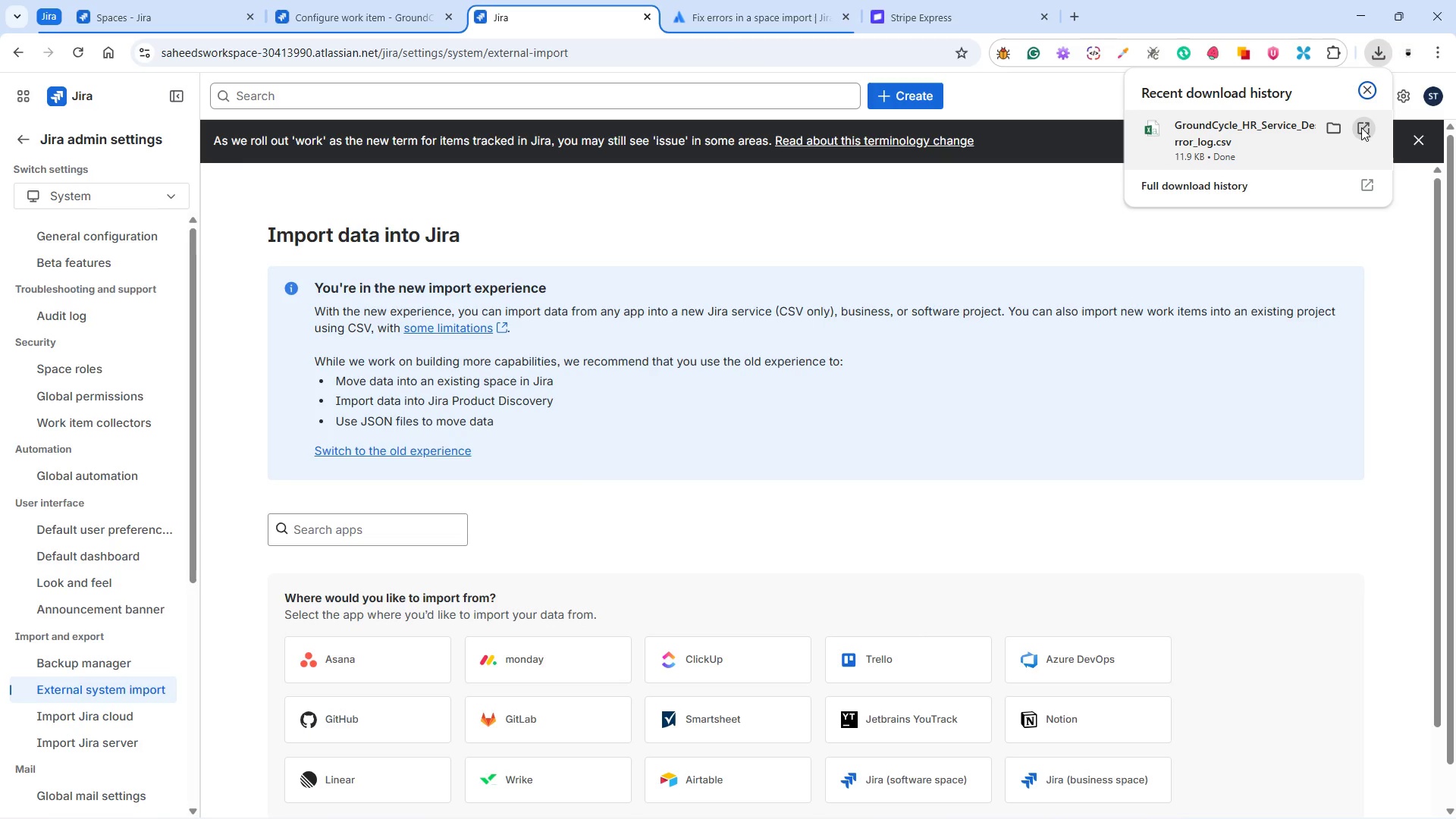 
left_click([1365, 123])
 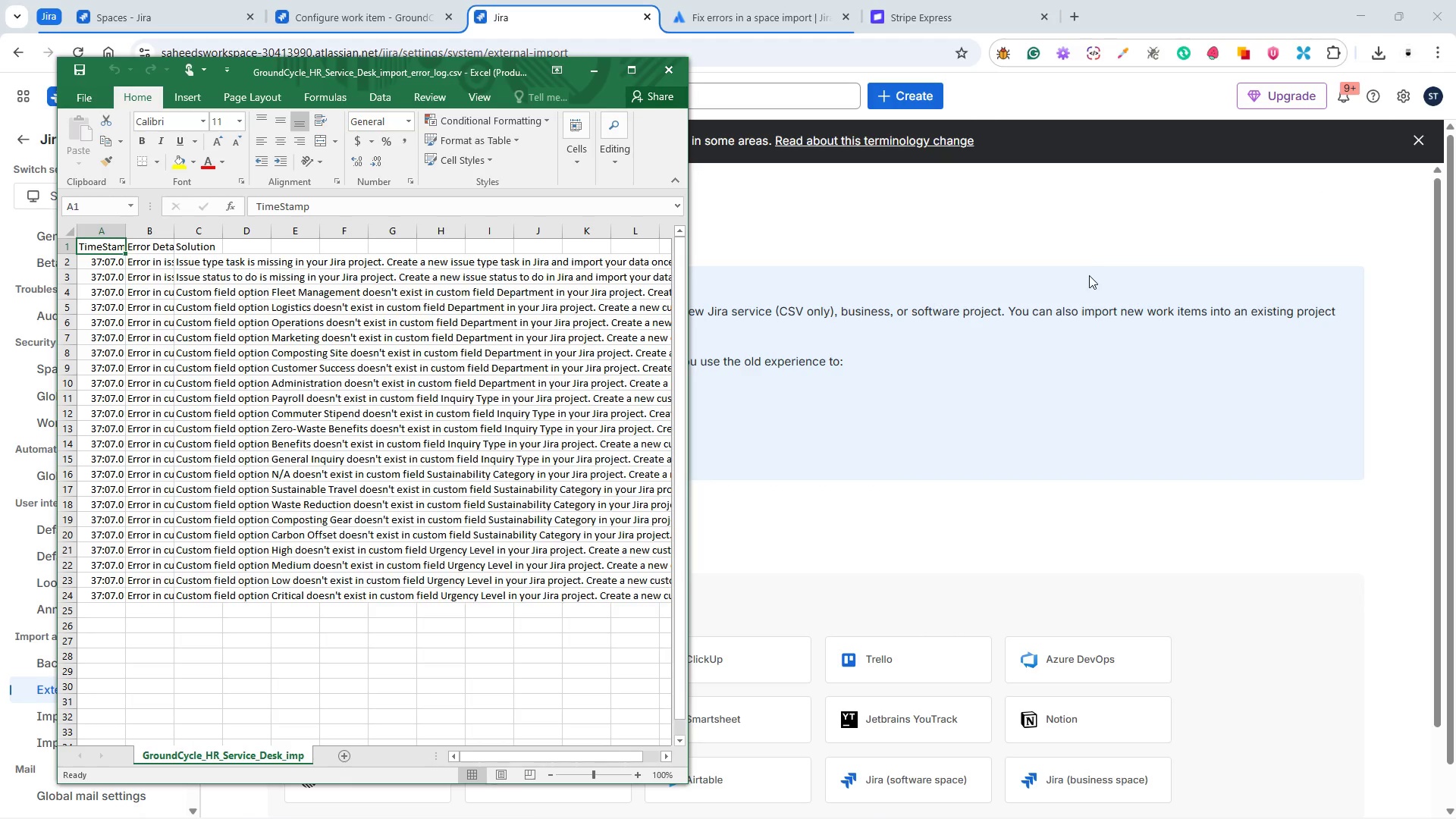 
wait(11.14)
 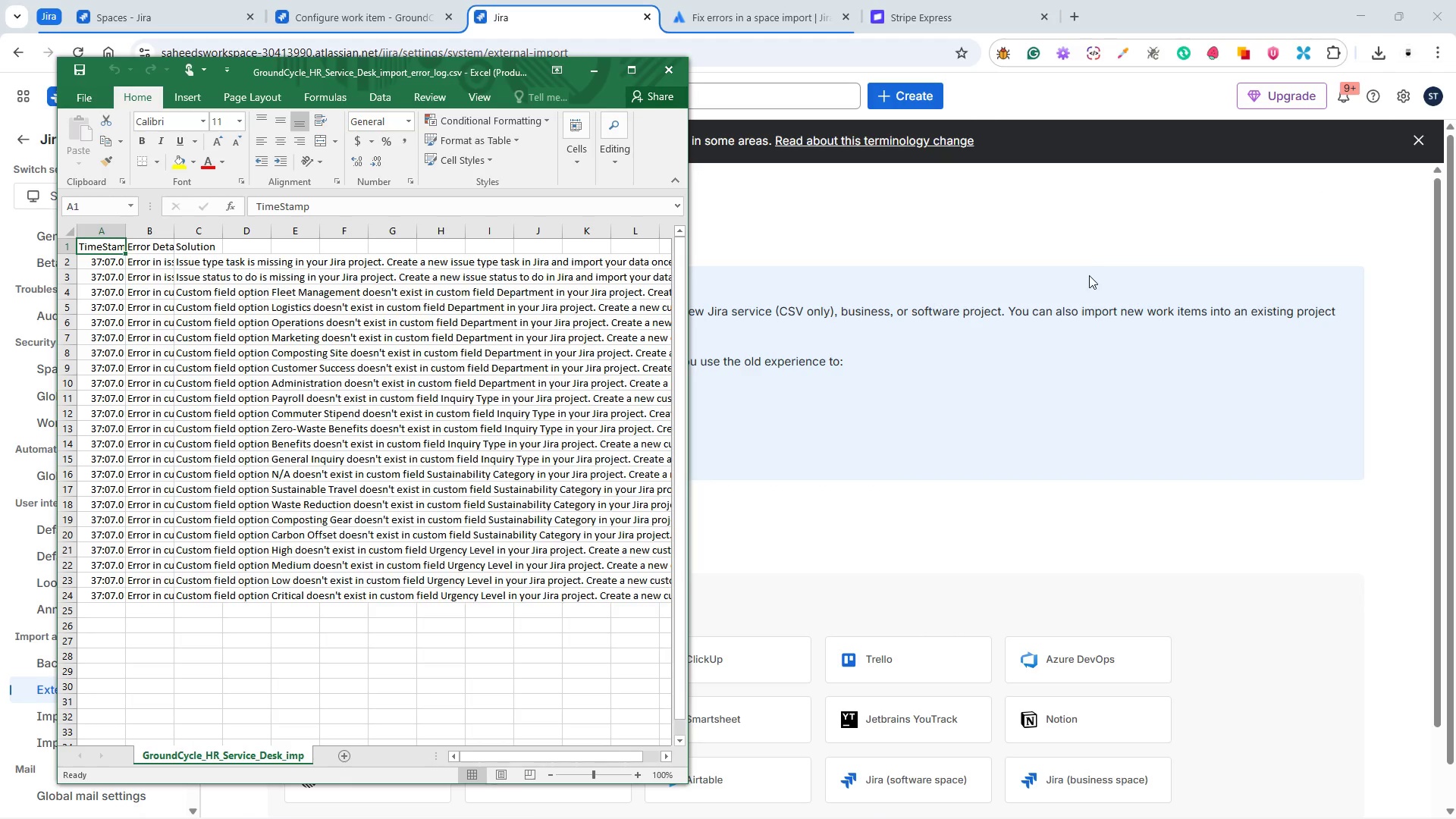 
left_click([549, 253])
 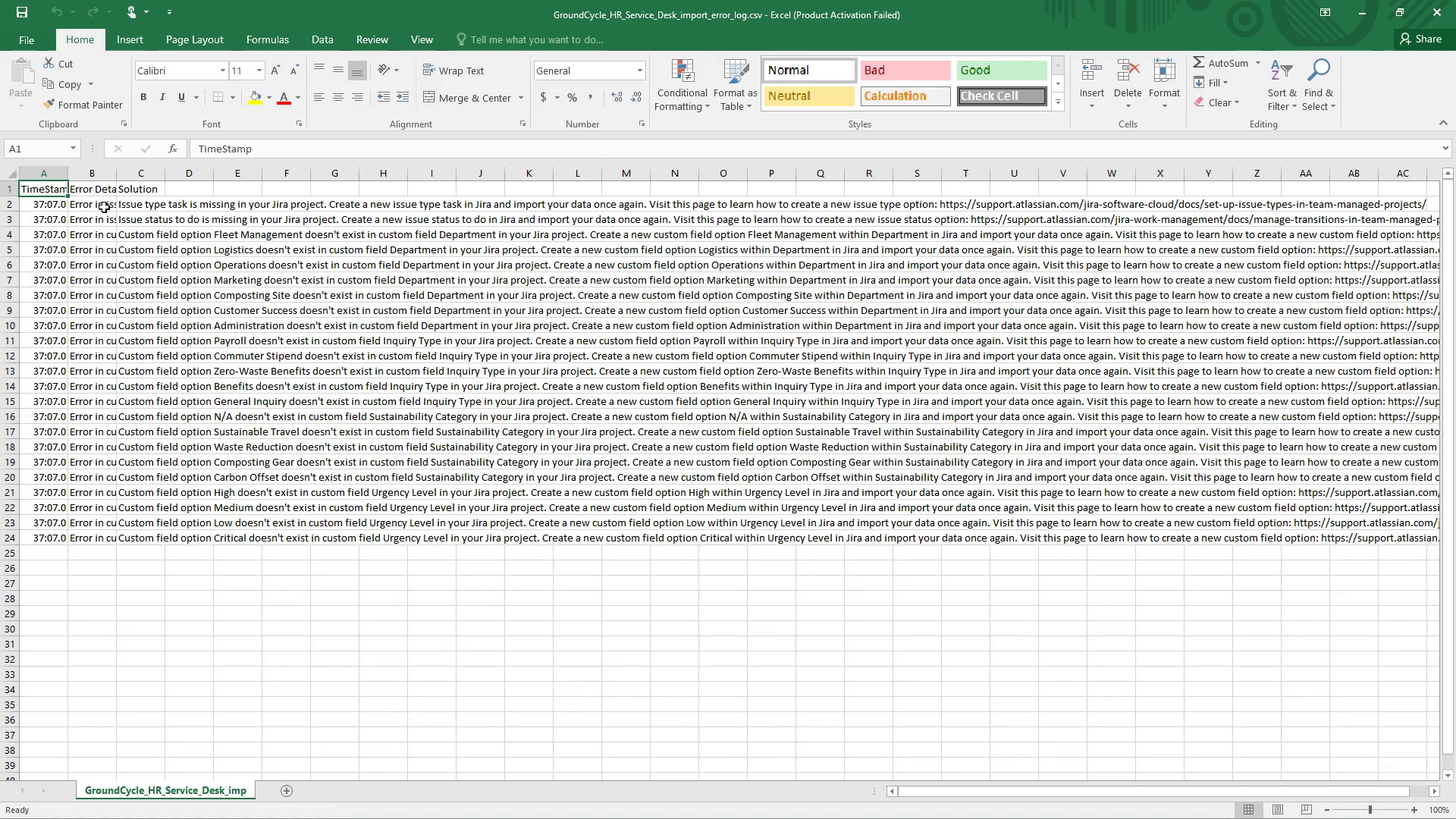 
wait(5.52)
 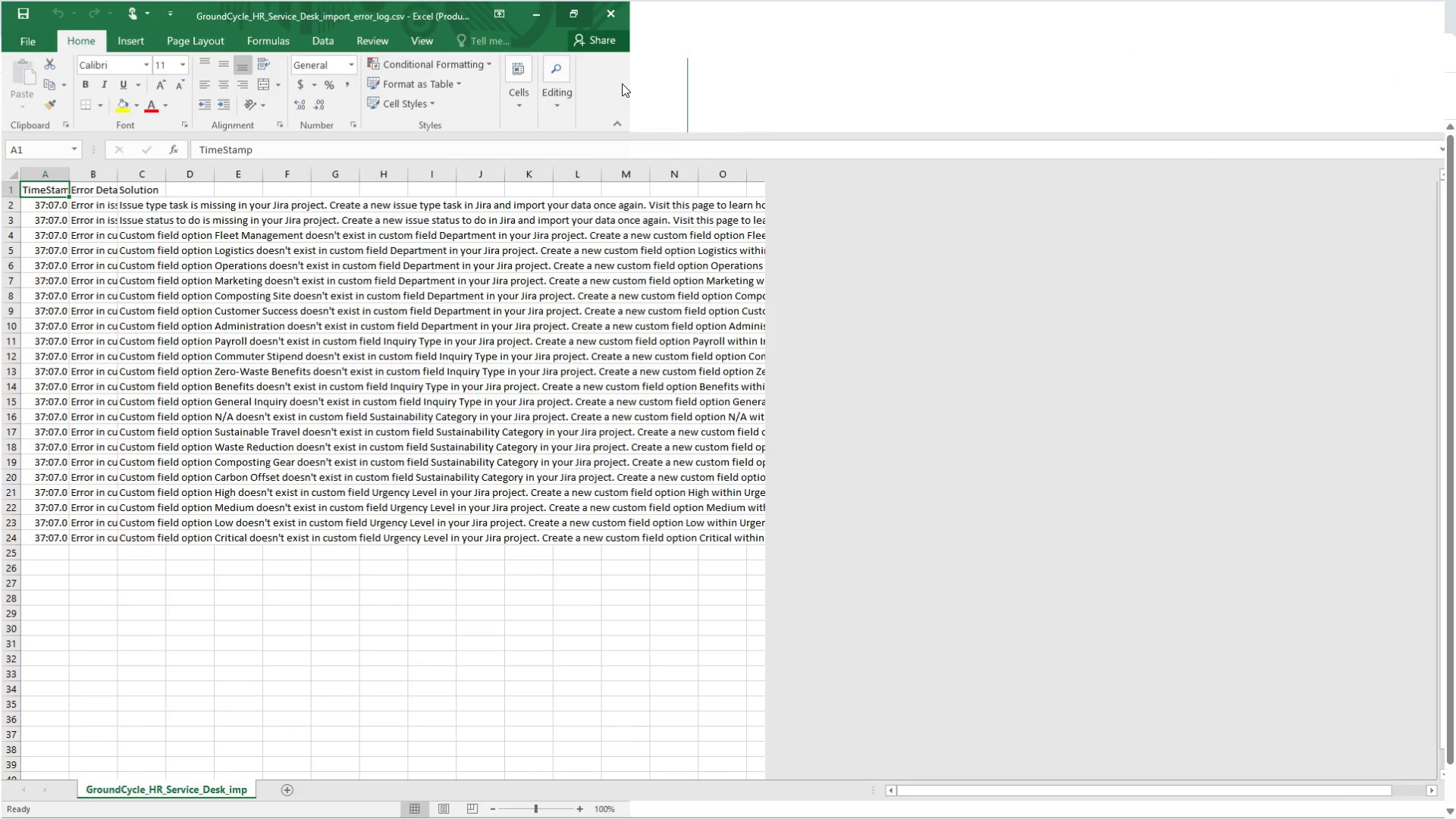 
left_click([136, 192])
 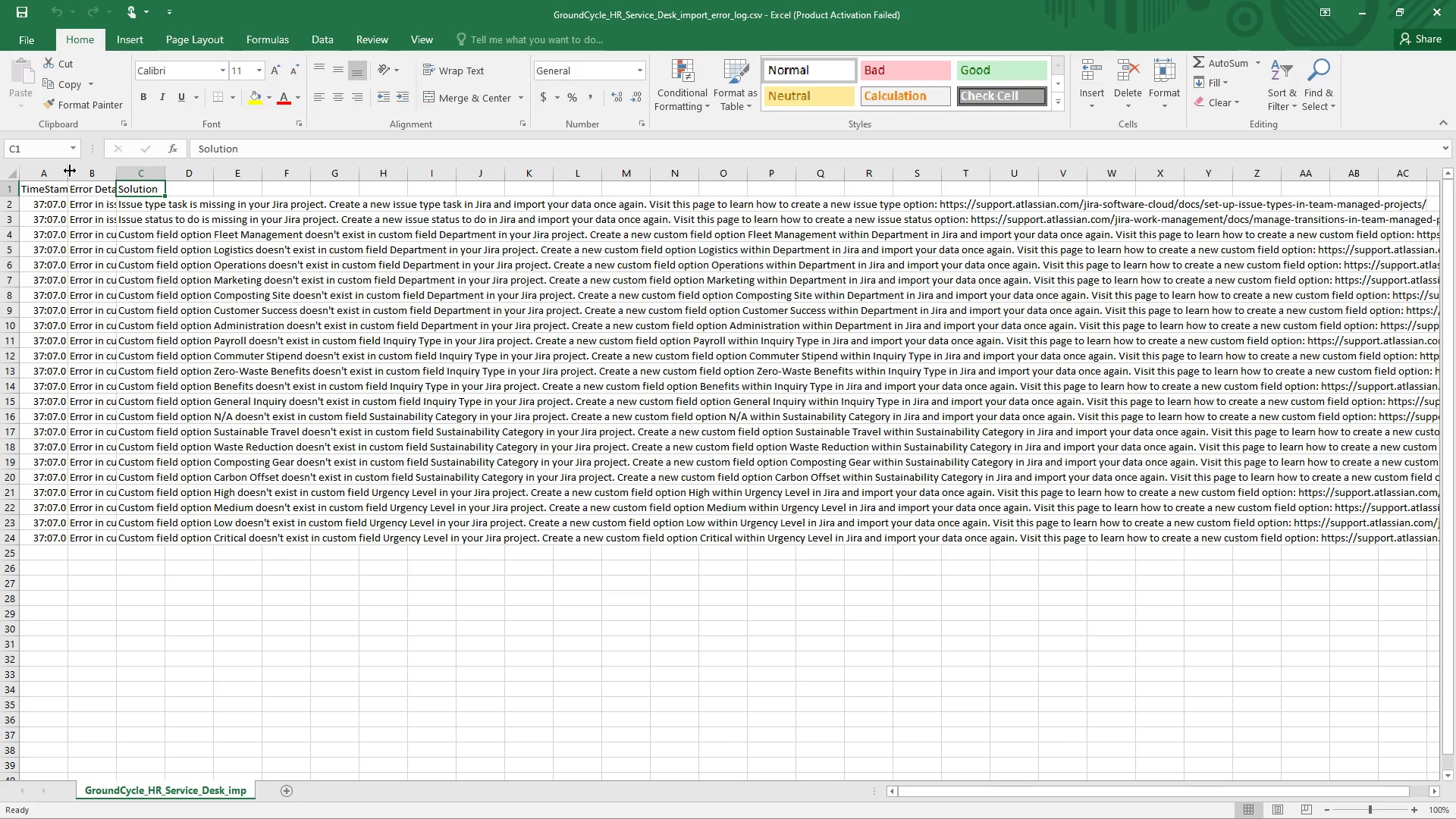 
double_click([69, 169])
 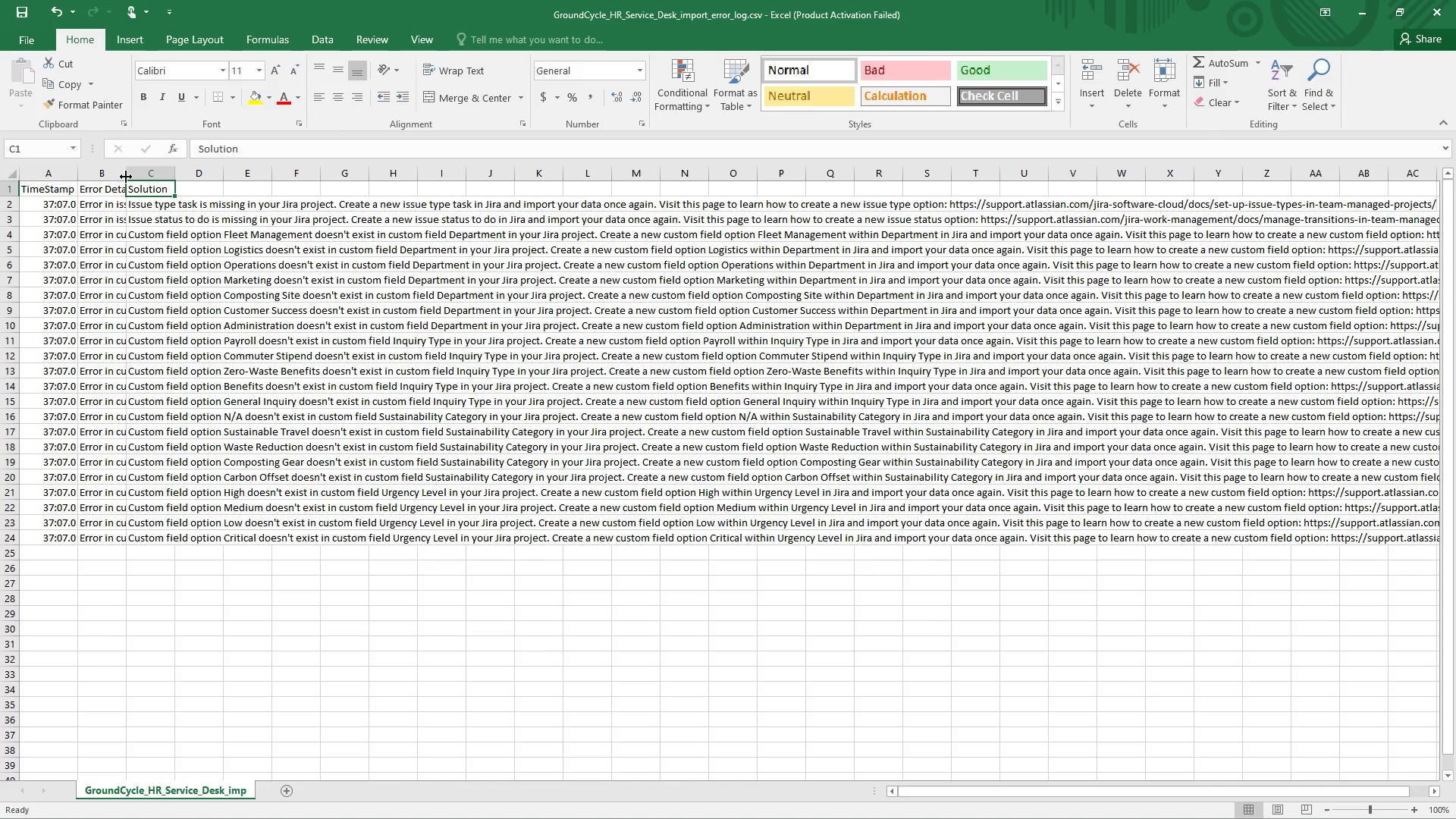 
double_click([127, 177])
 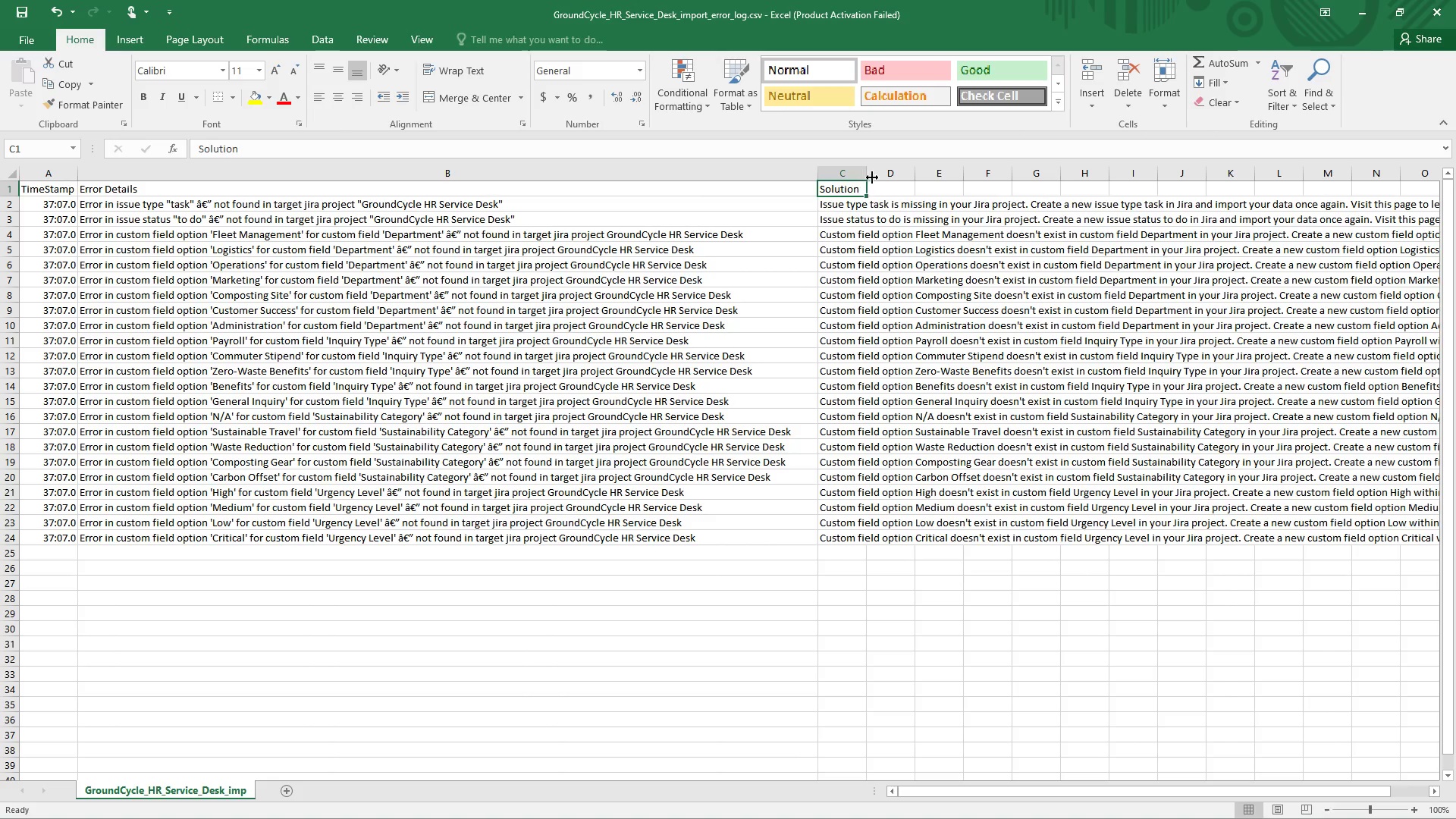 
double_click([871, 171])
 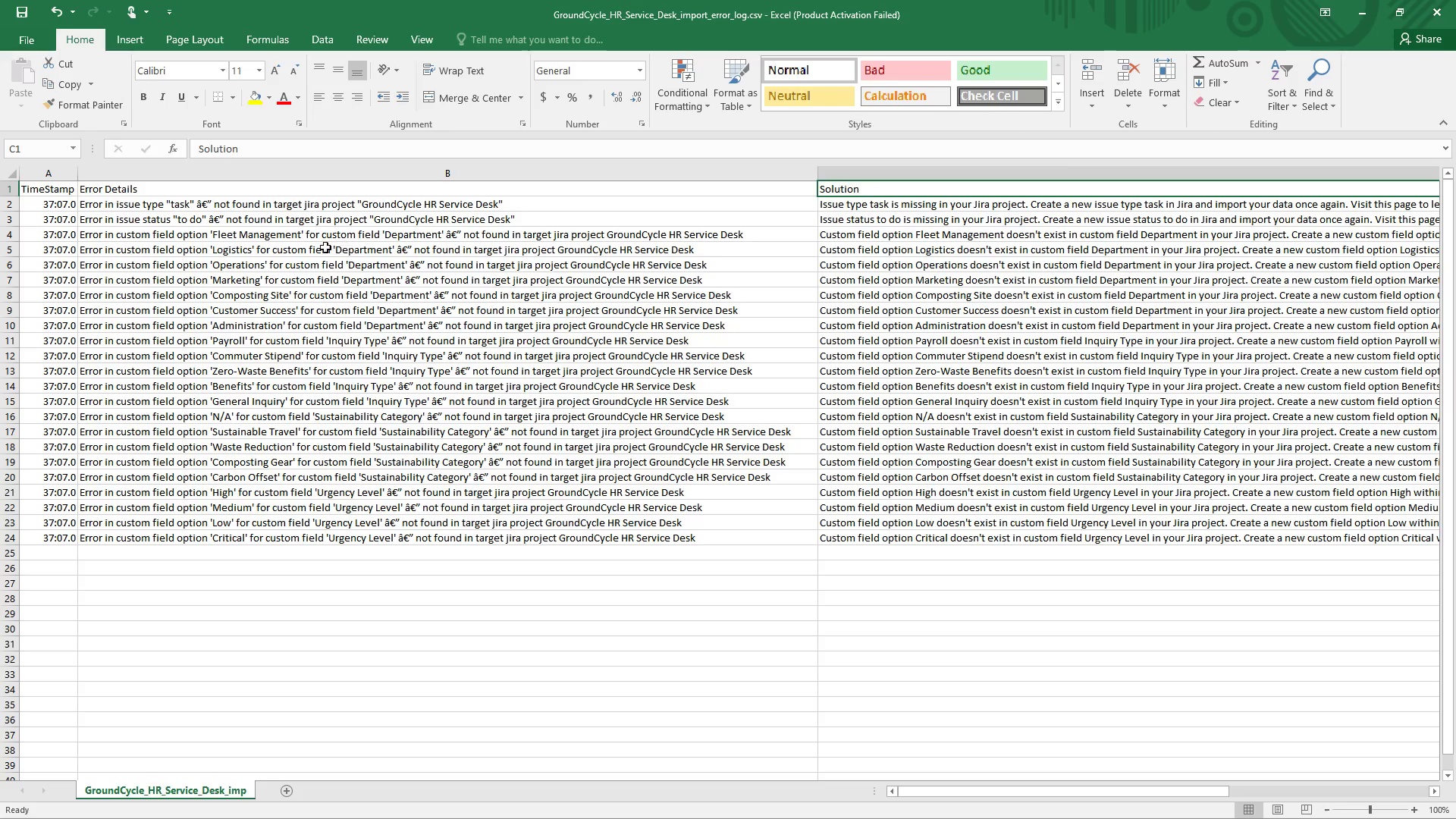 
wait(50.75)
 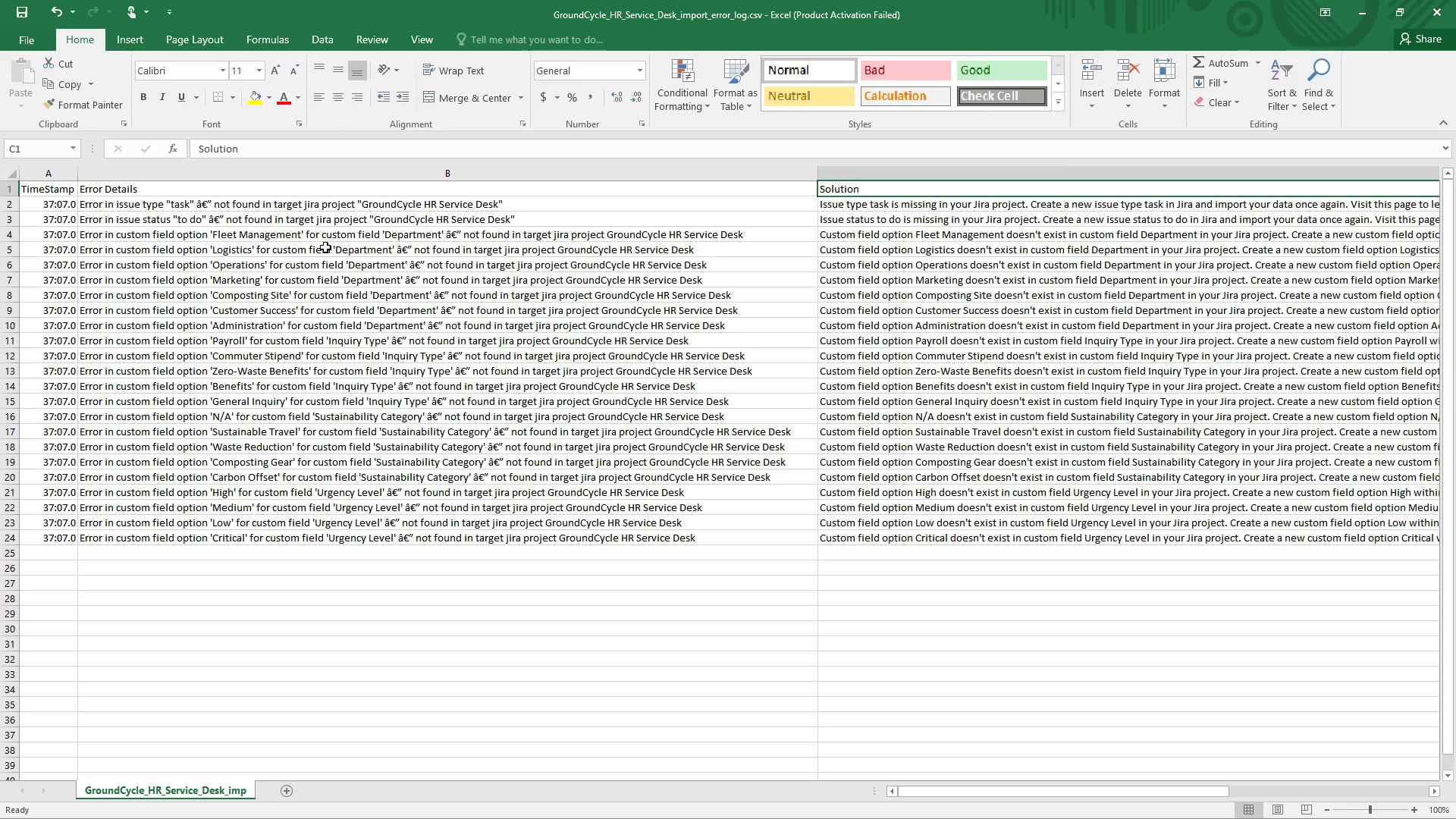 
left_click([1358, 6])
 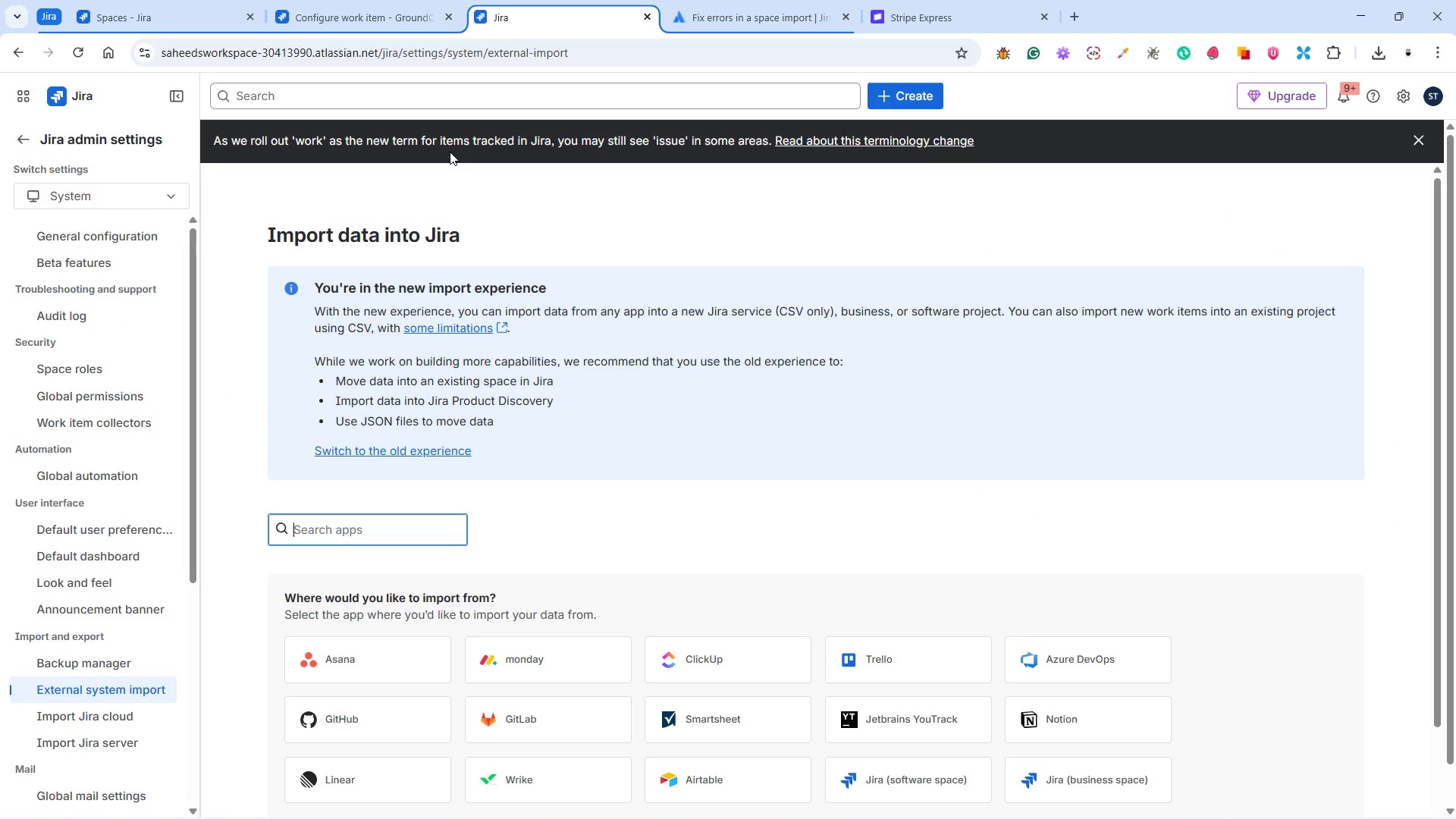 
left_click([334, 13])
 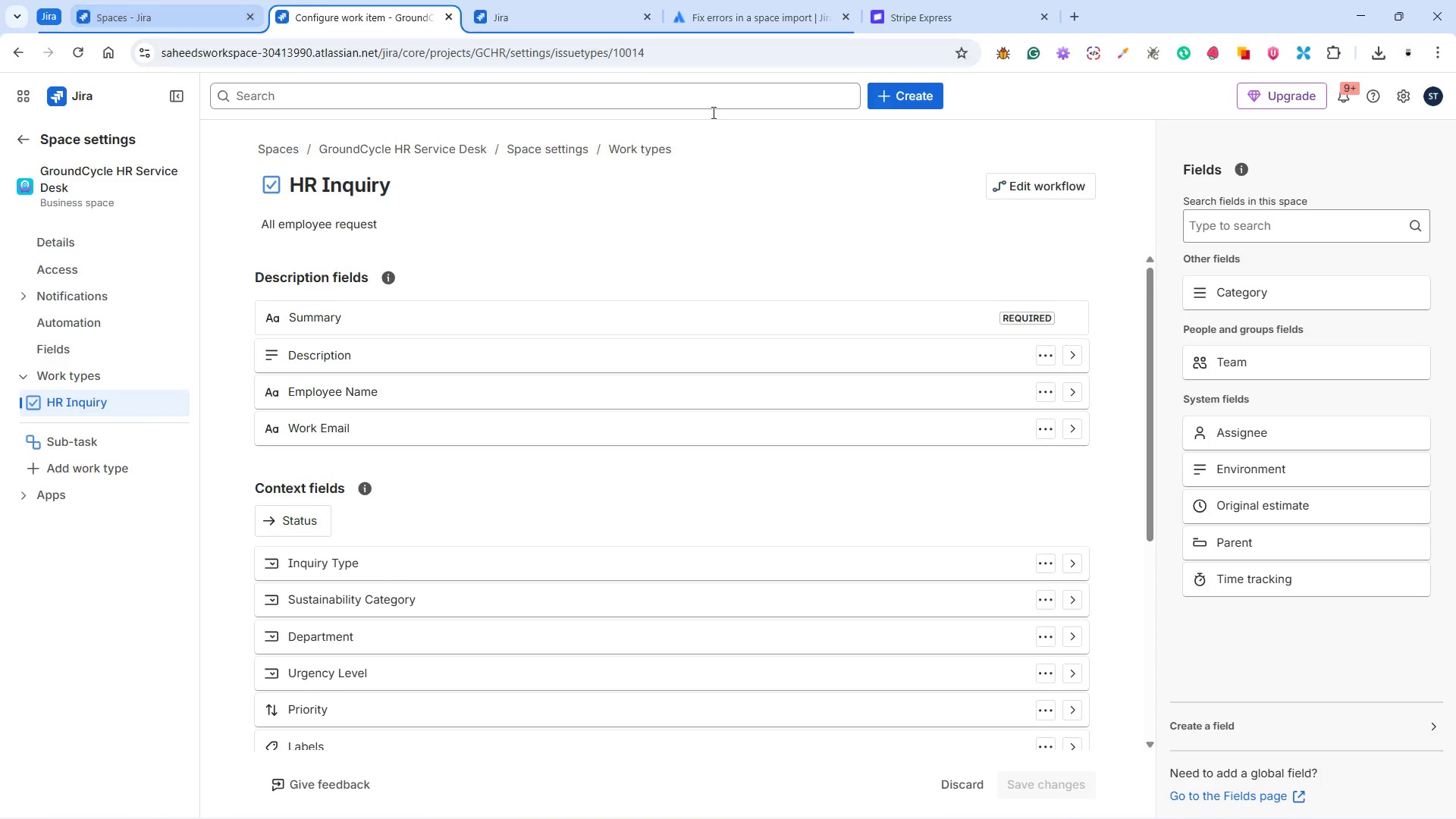 
double_click([911, 92])
 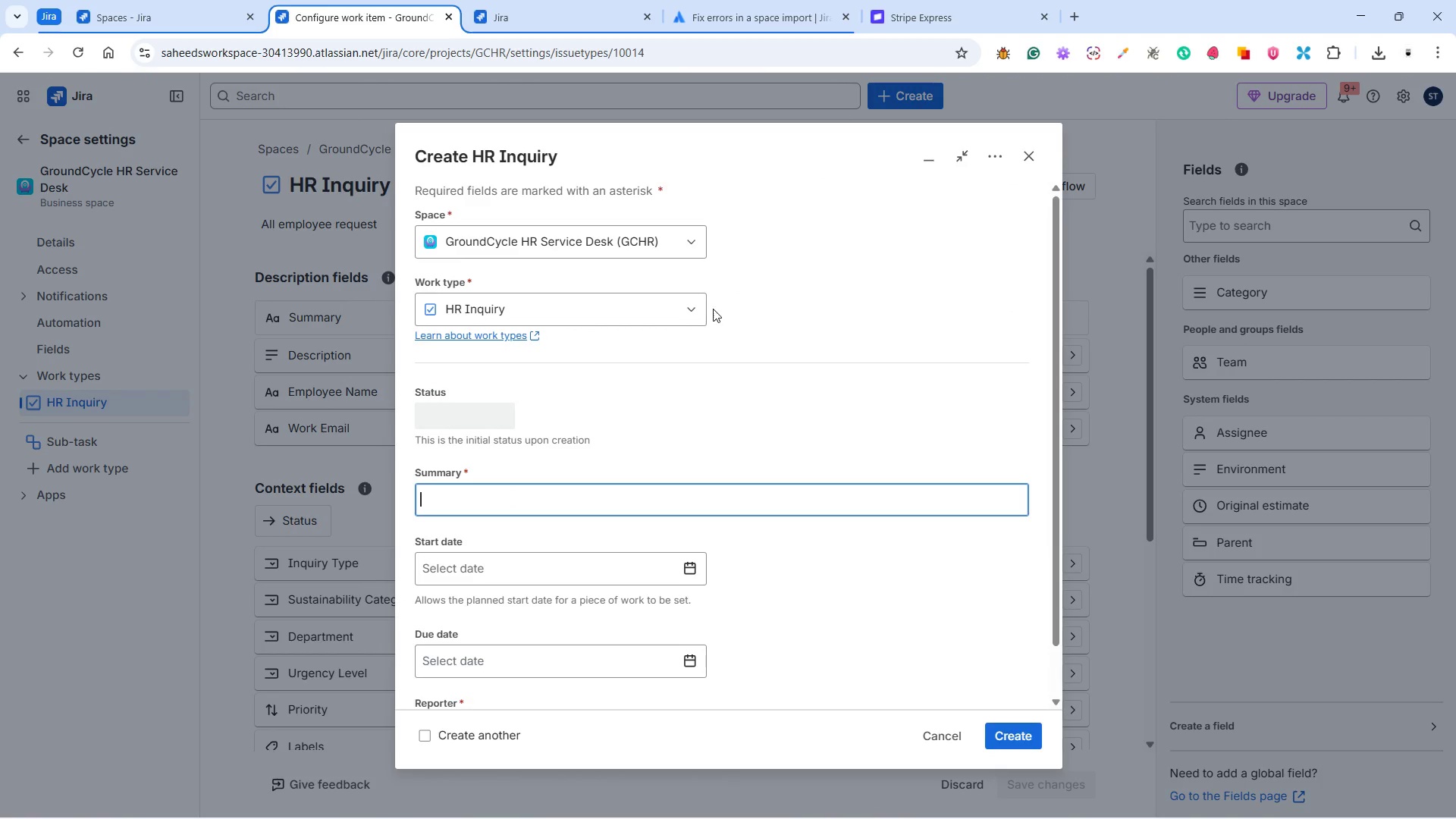 
left_click([689, 309])
 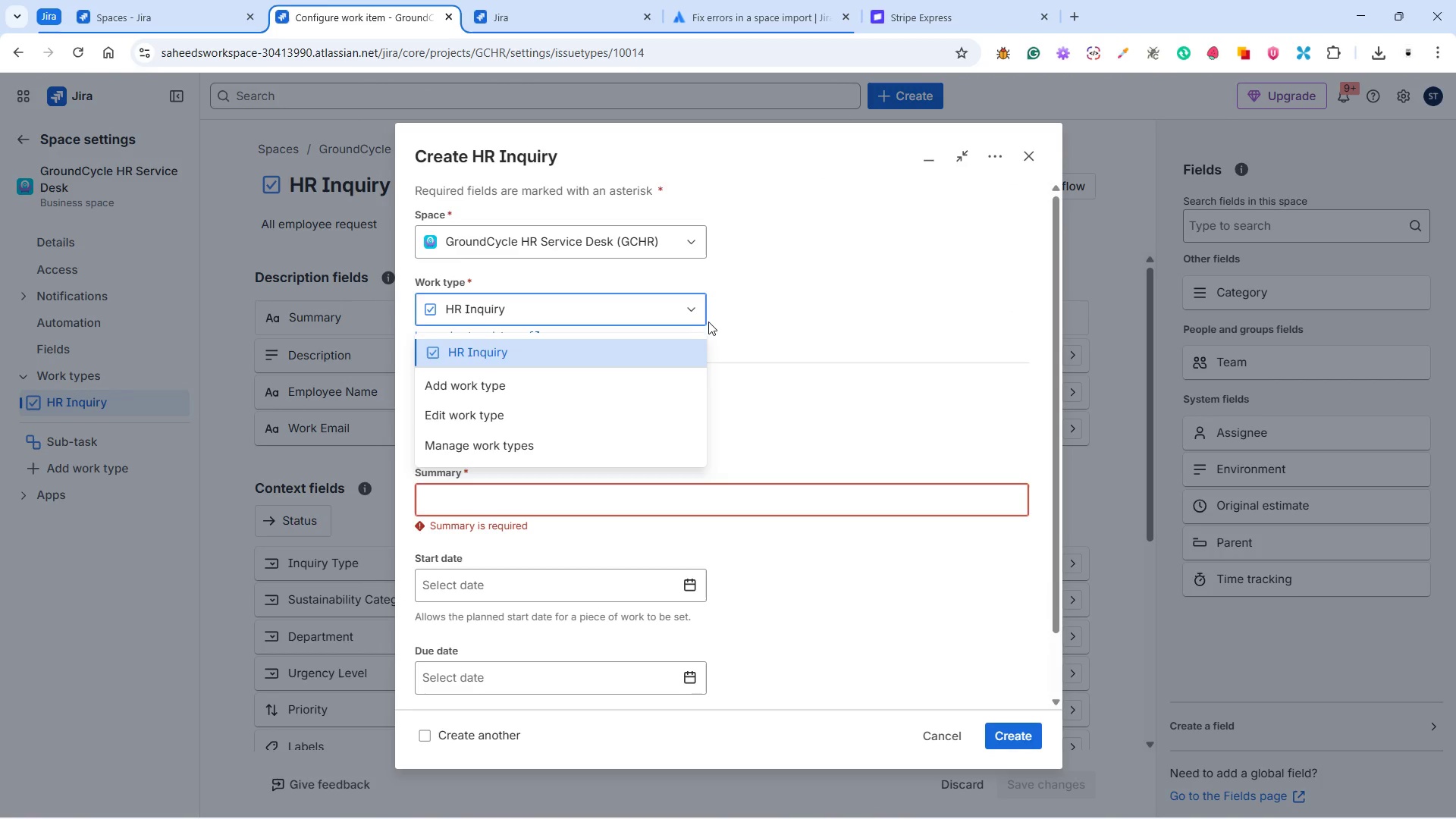 
left_click([786, 311])
 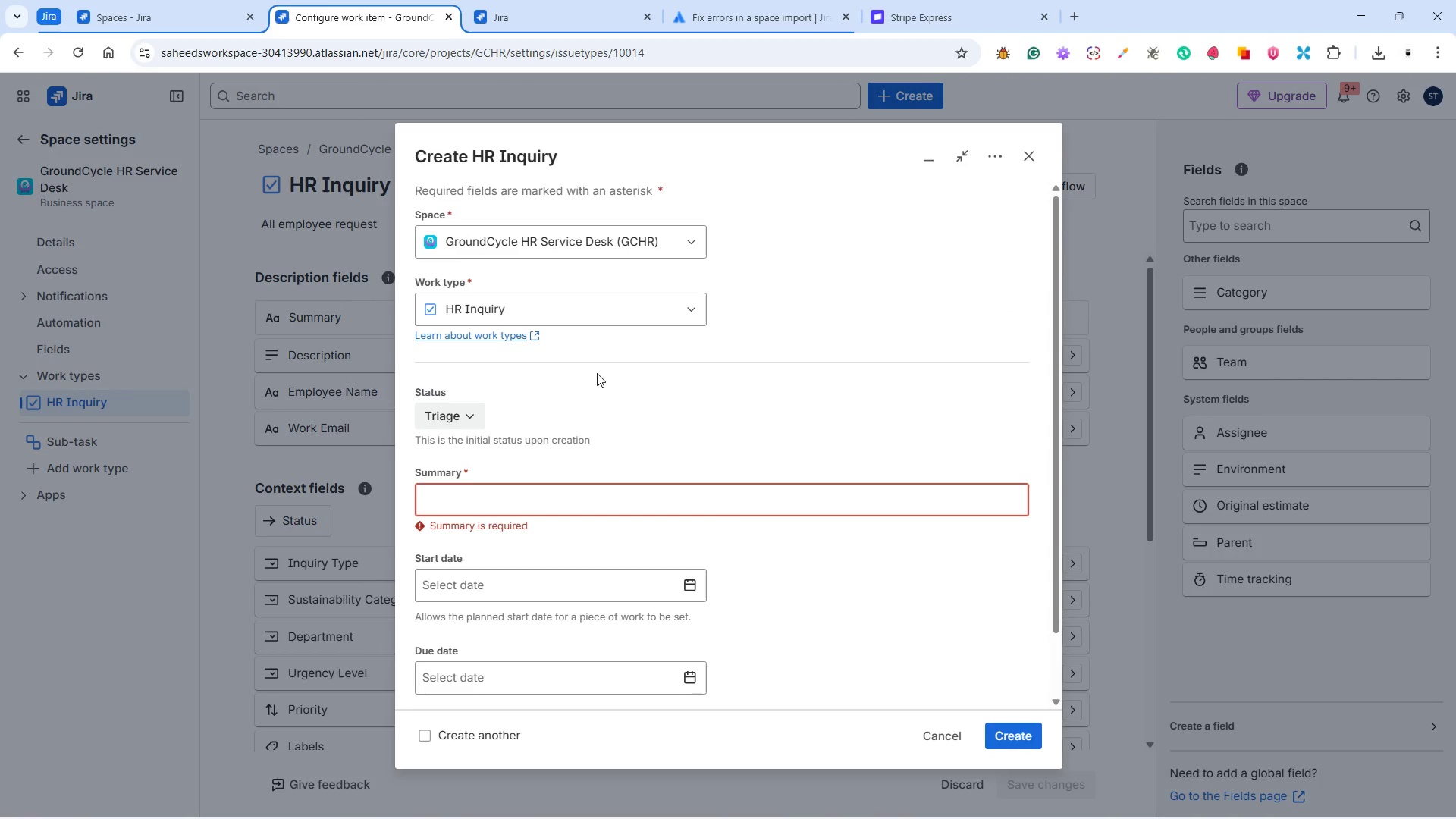 
scroll: coordinate [597, 373], scroll_direction: down, amount: 3.0
 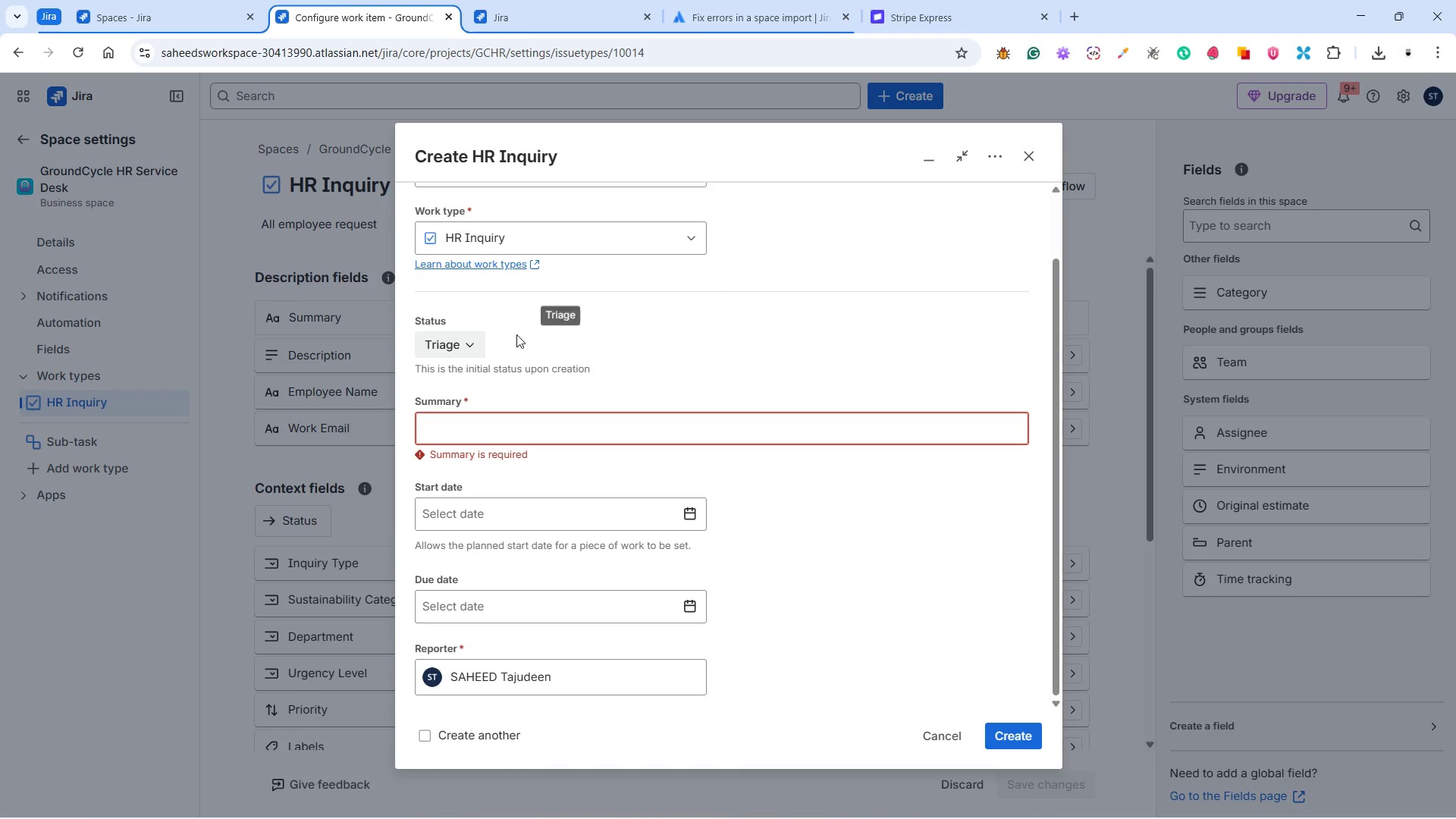 
mouse_move([483, 348])
 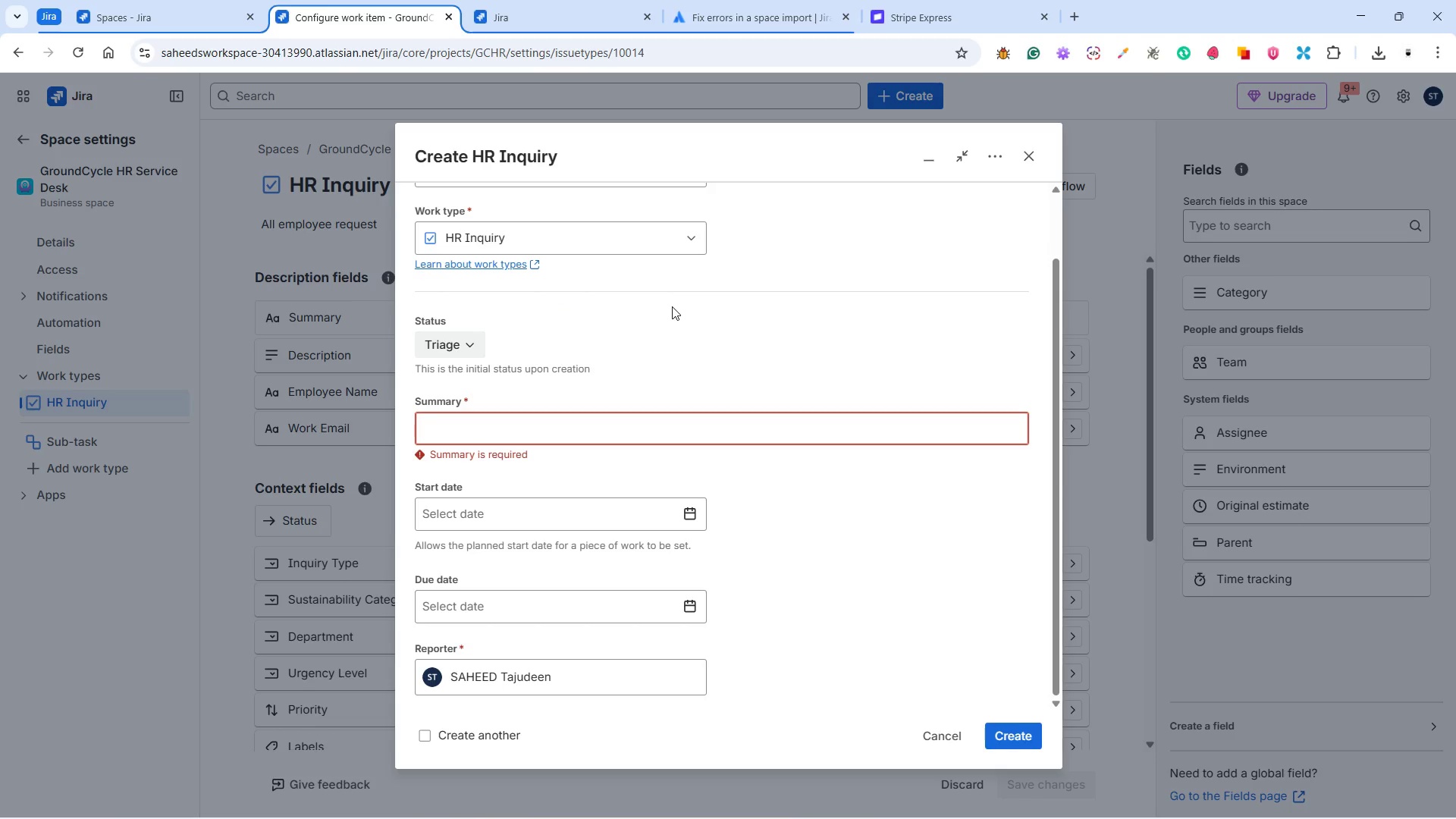 
scroll: coordinate [663, 327], scroll_direction: down, amount: 4.0
 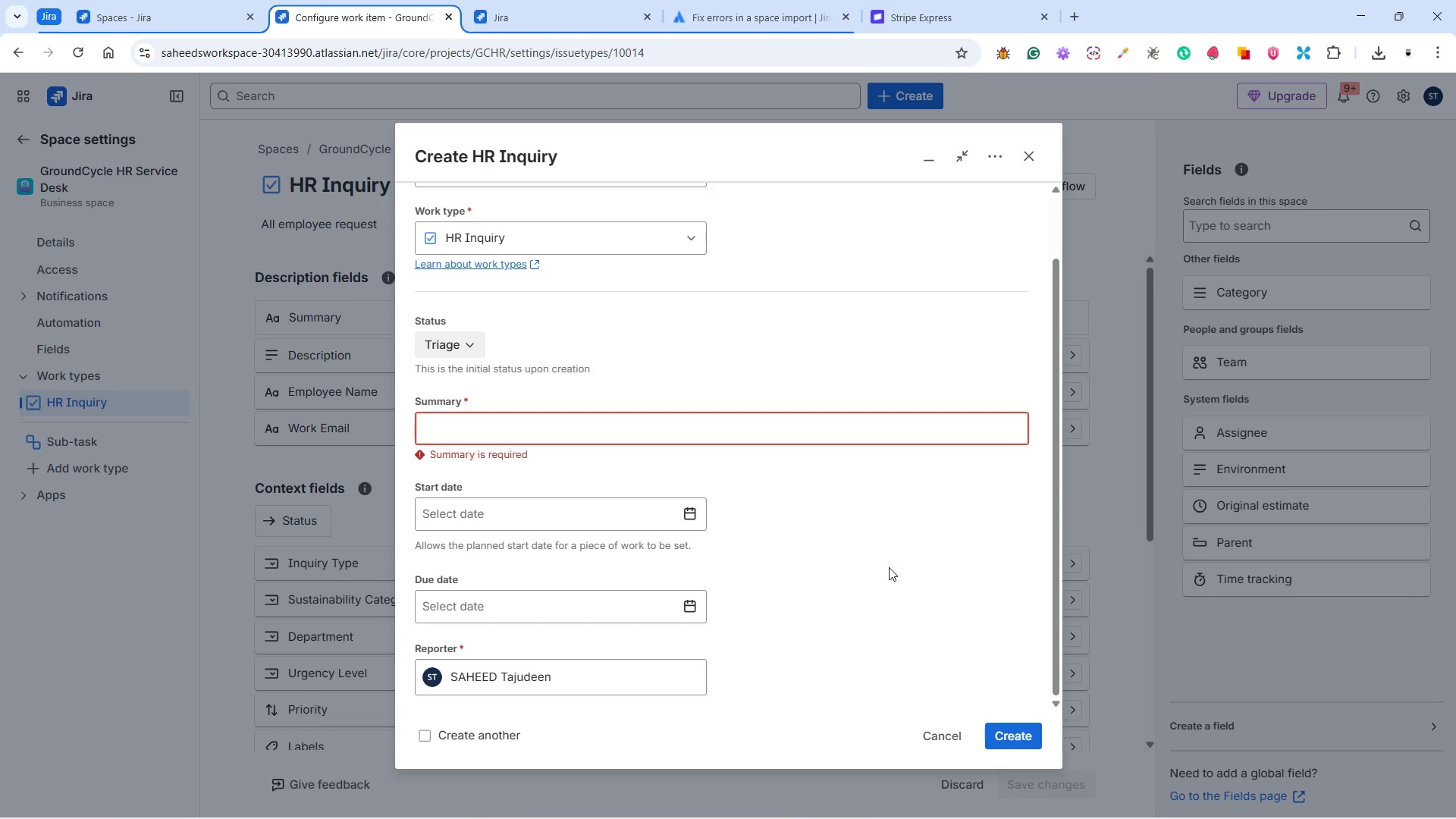 
scroll: coordinate [974, 242], scroll_direction: up, amount: 6.0
 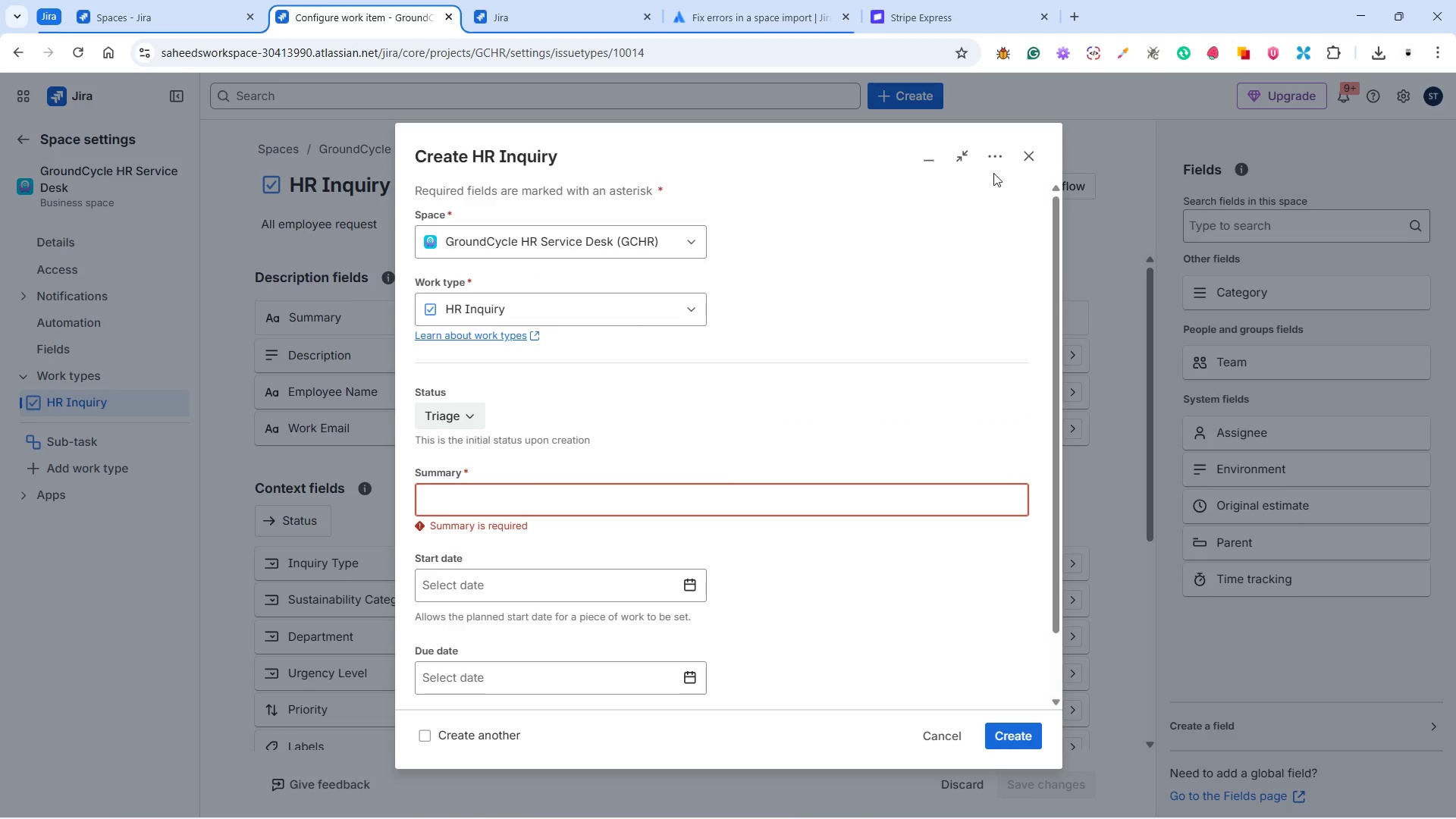 
left_click([1000, 152])
 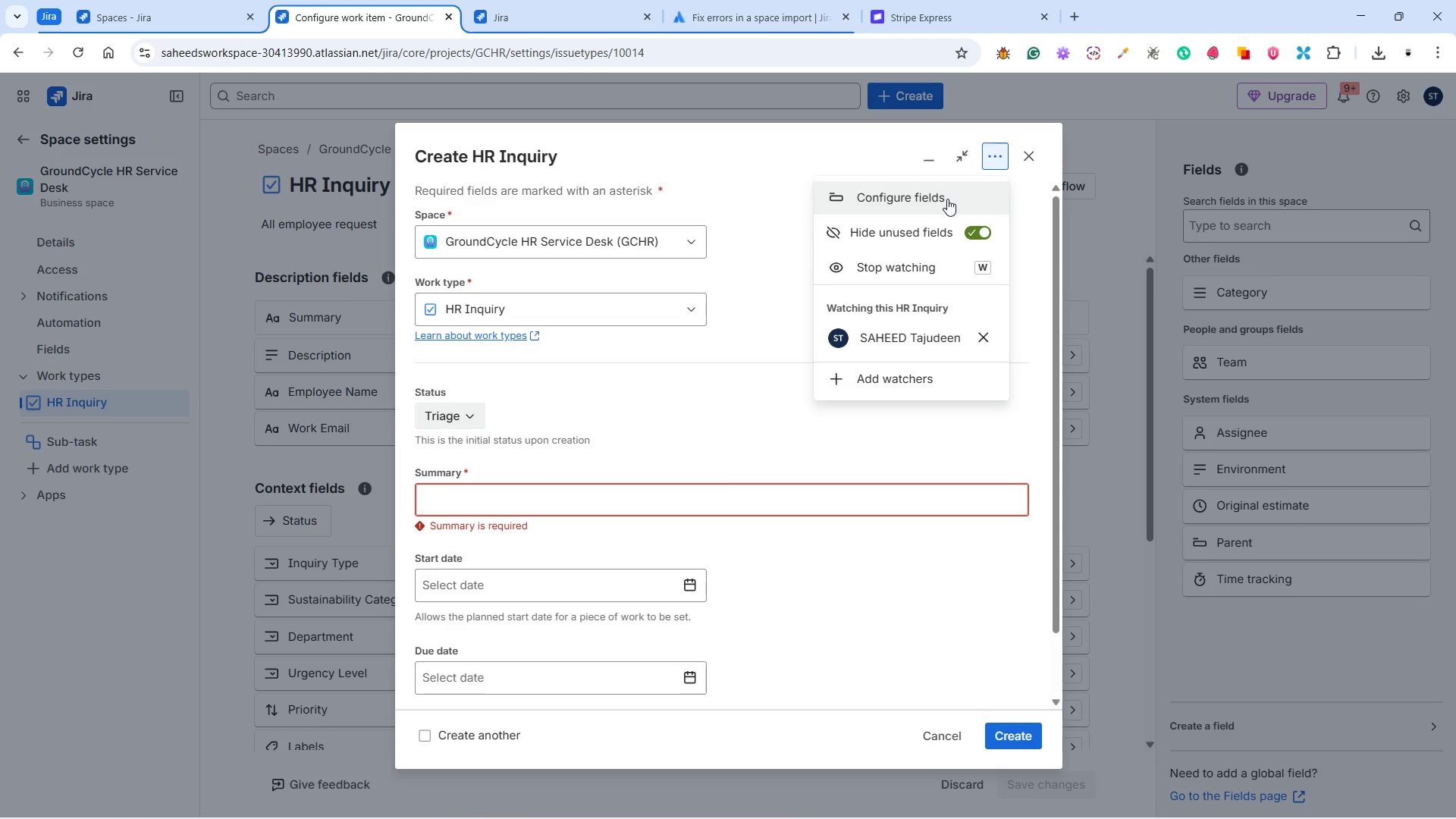 
left_click([947, 199])
 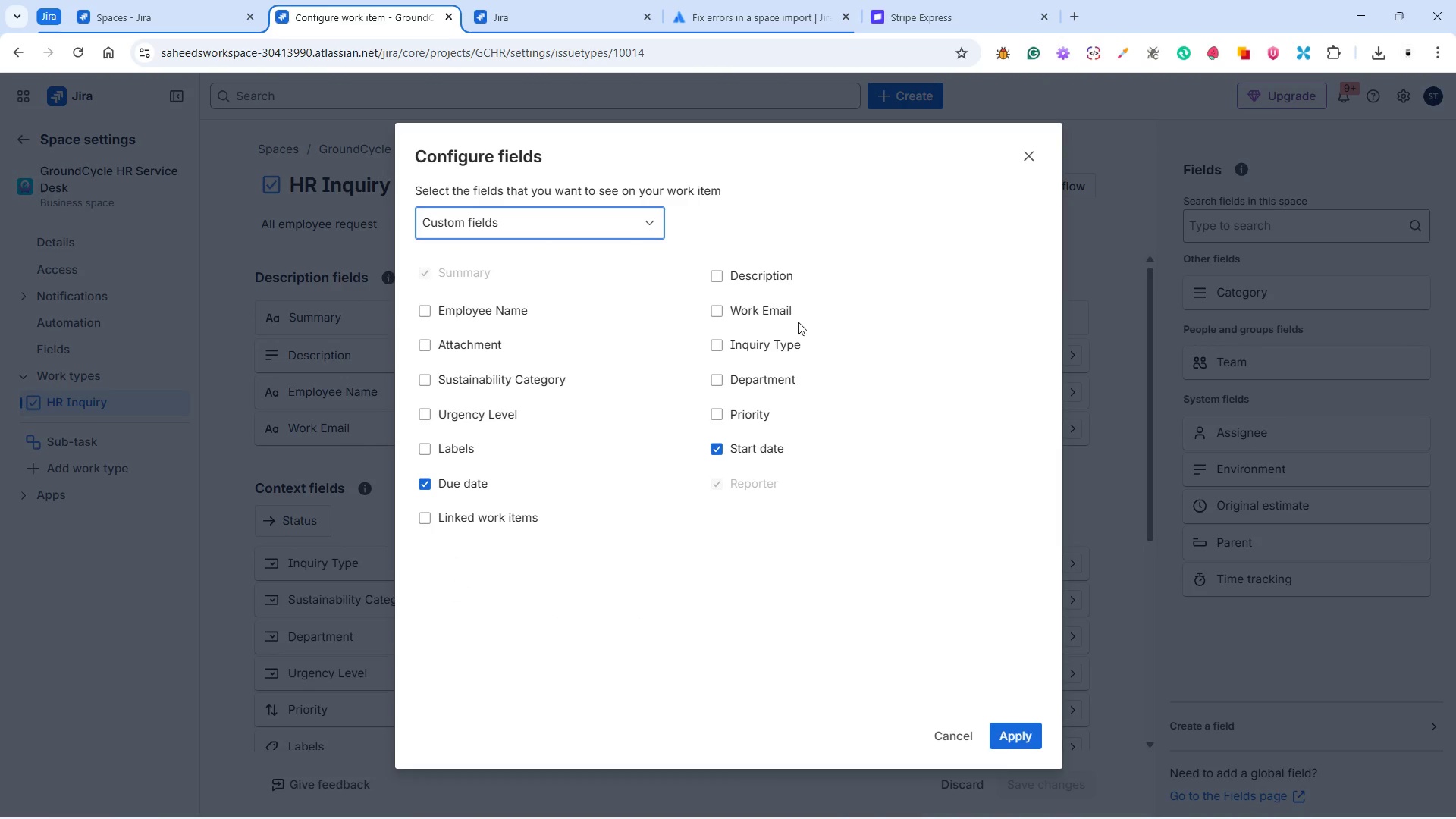 
left_click([491, 313])
 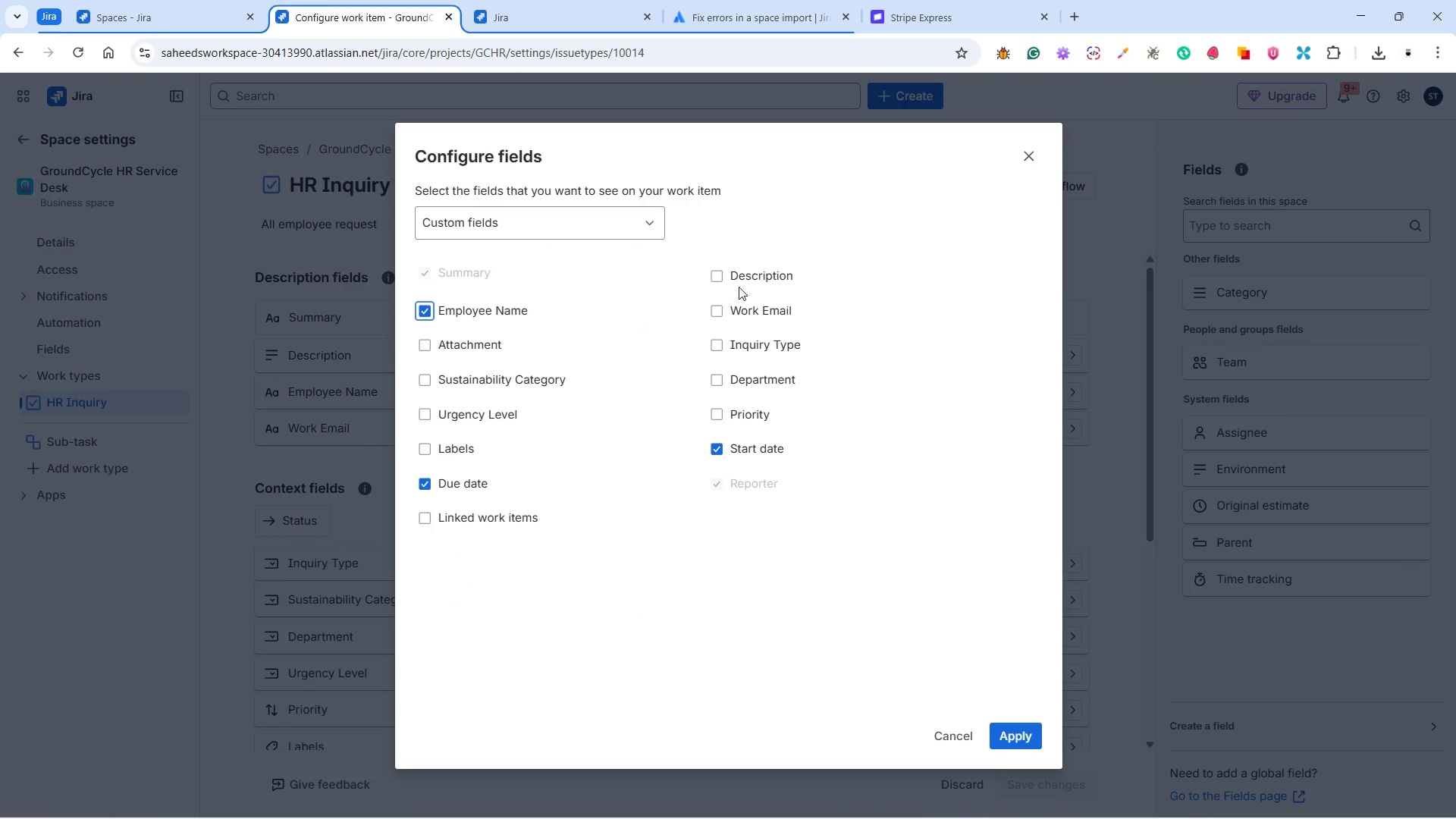 
left_click([734, 276])
 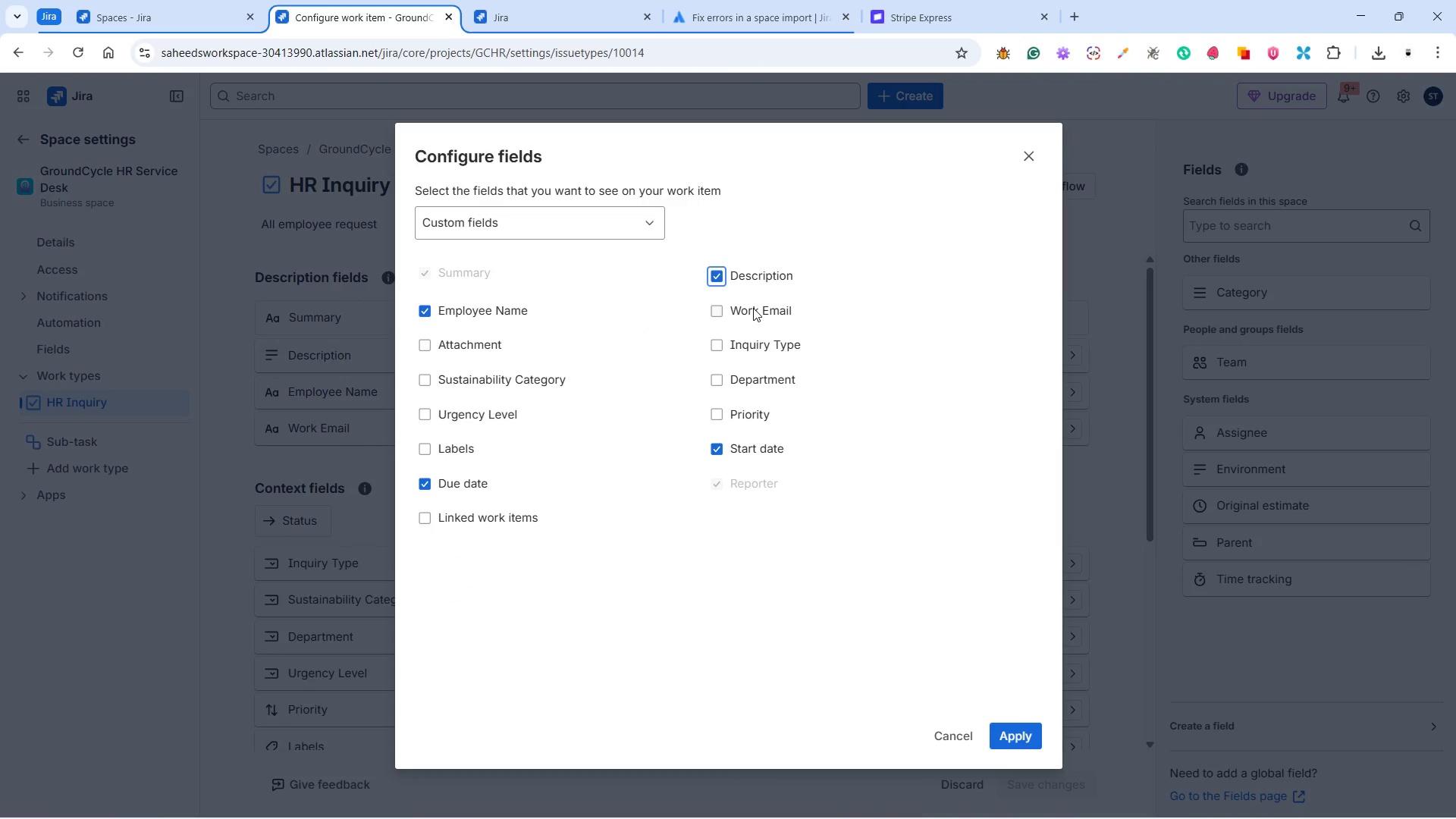 
left_click([753, 308])
 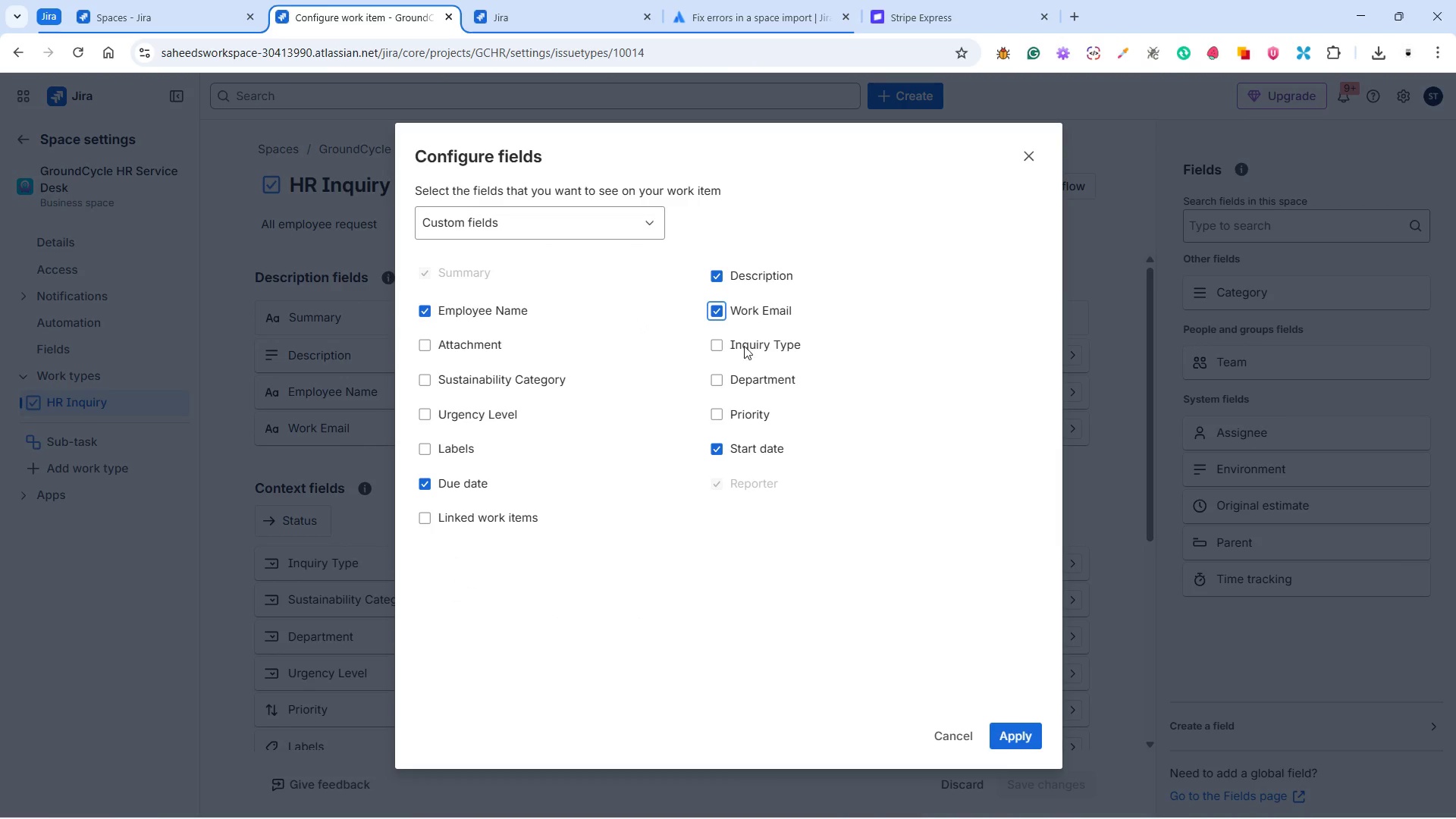 
left_click([739, 340])
 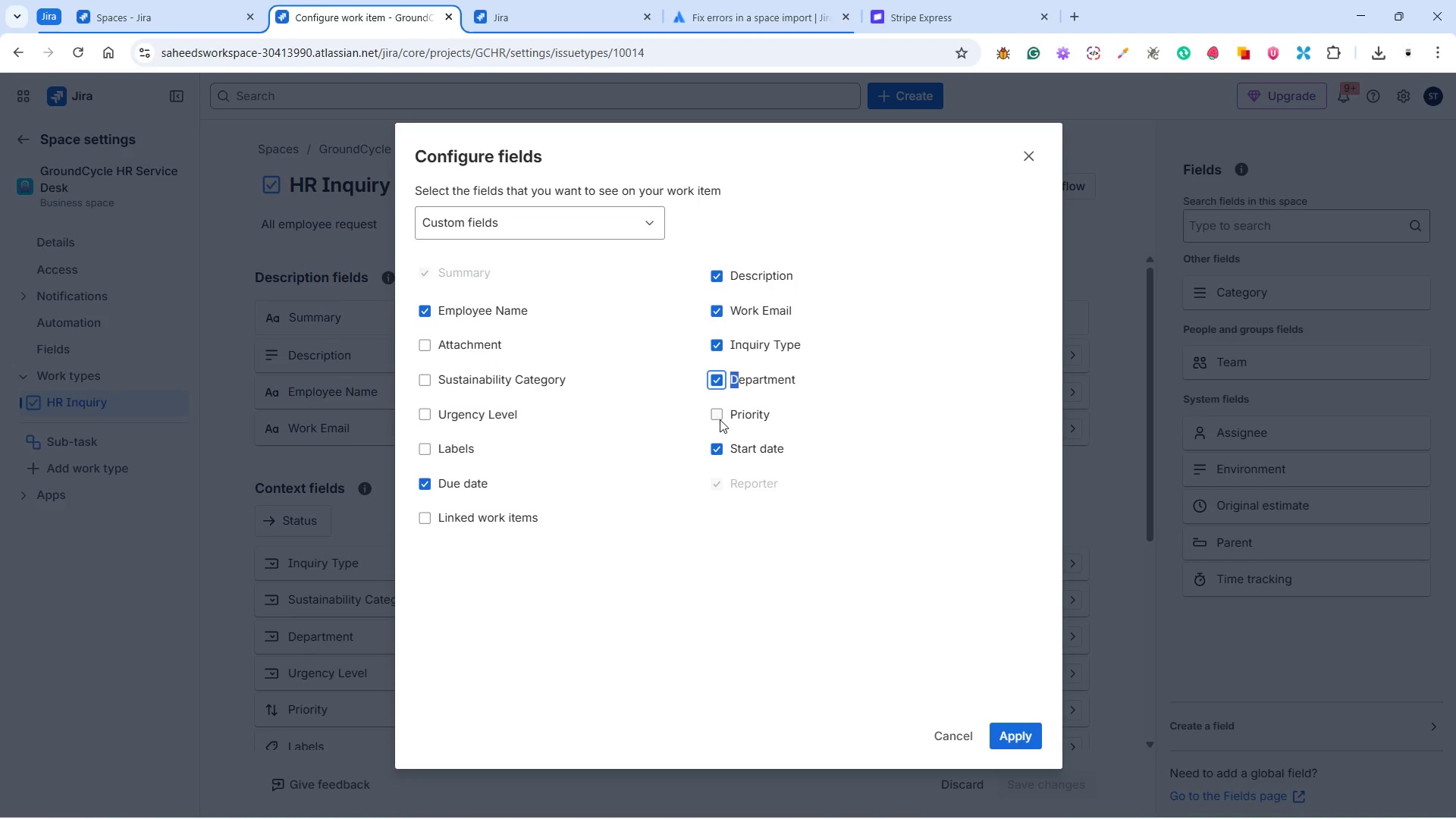 
left_click([717, 416])
 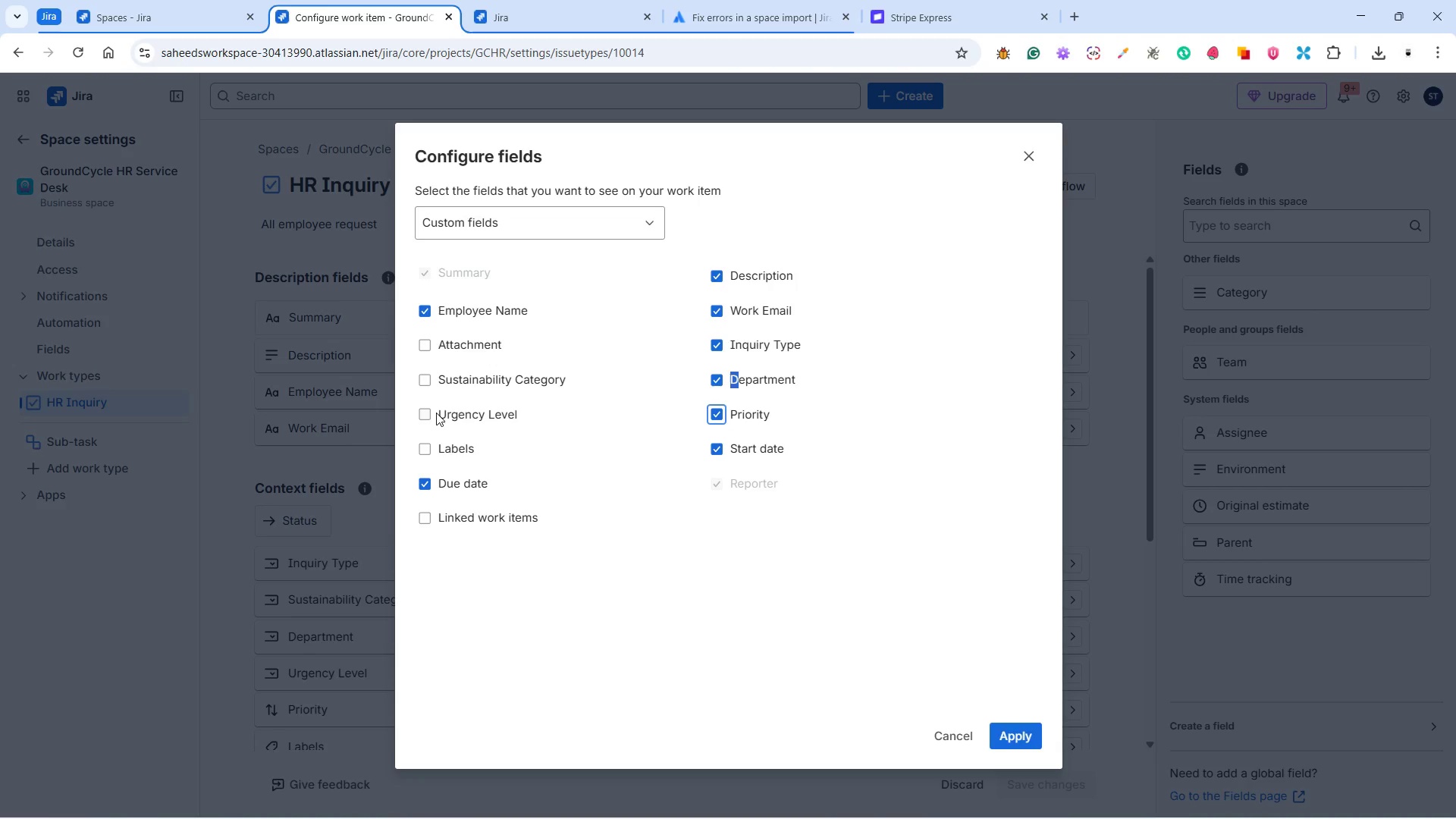 
left_click([428, 416])
 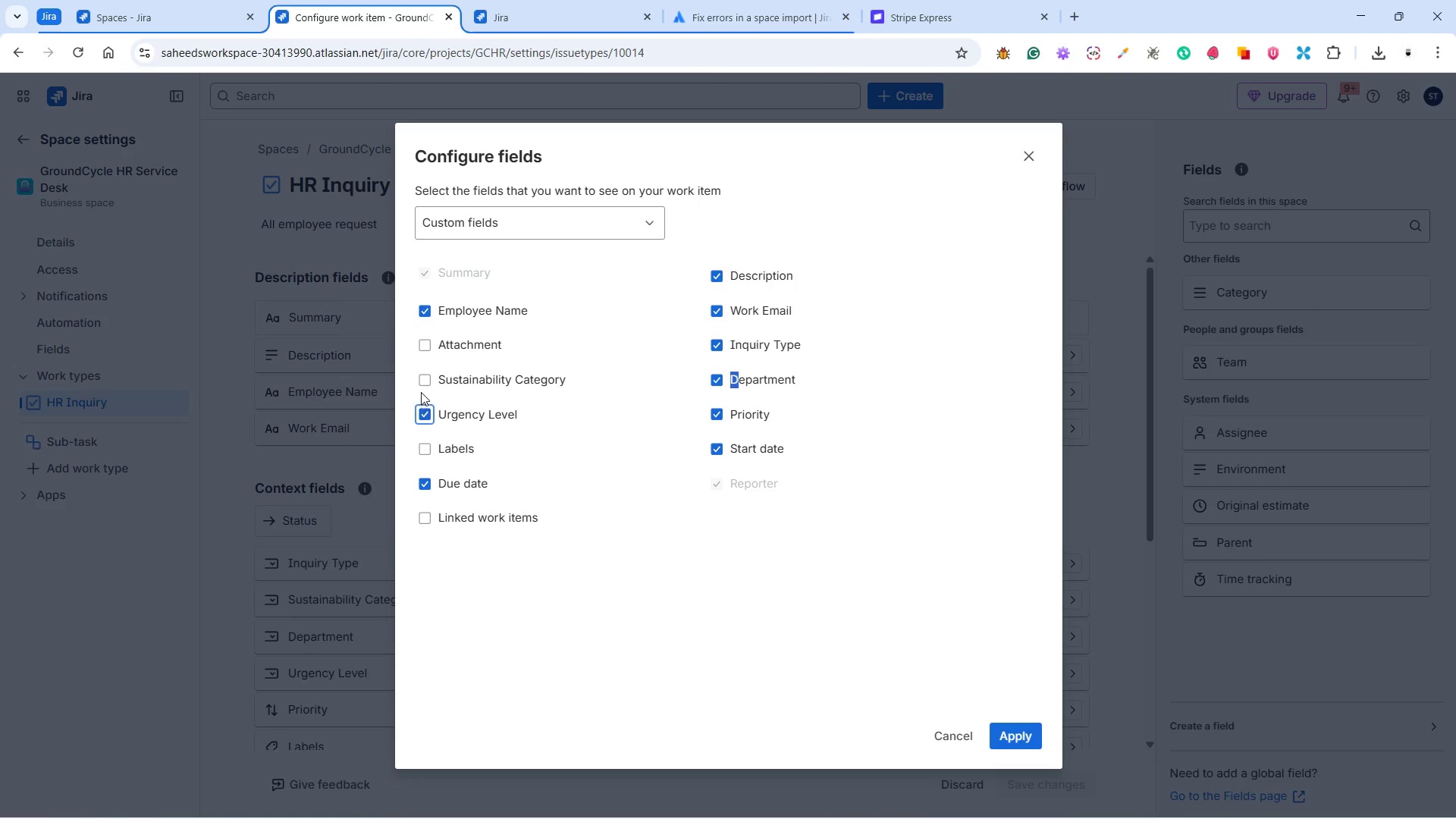 
left_click([421, 384])
 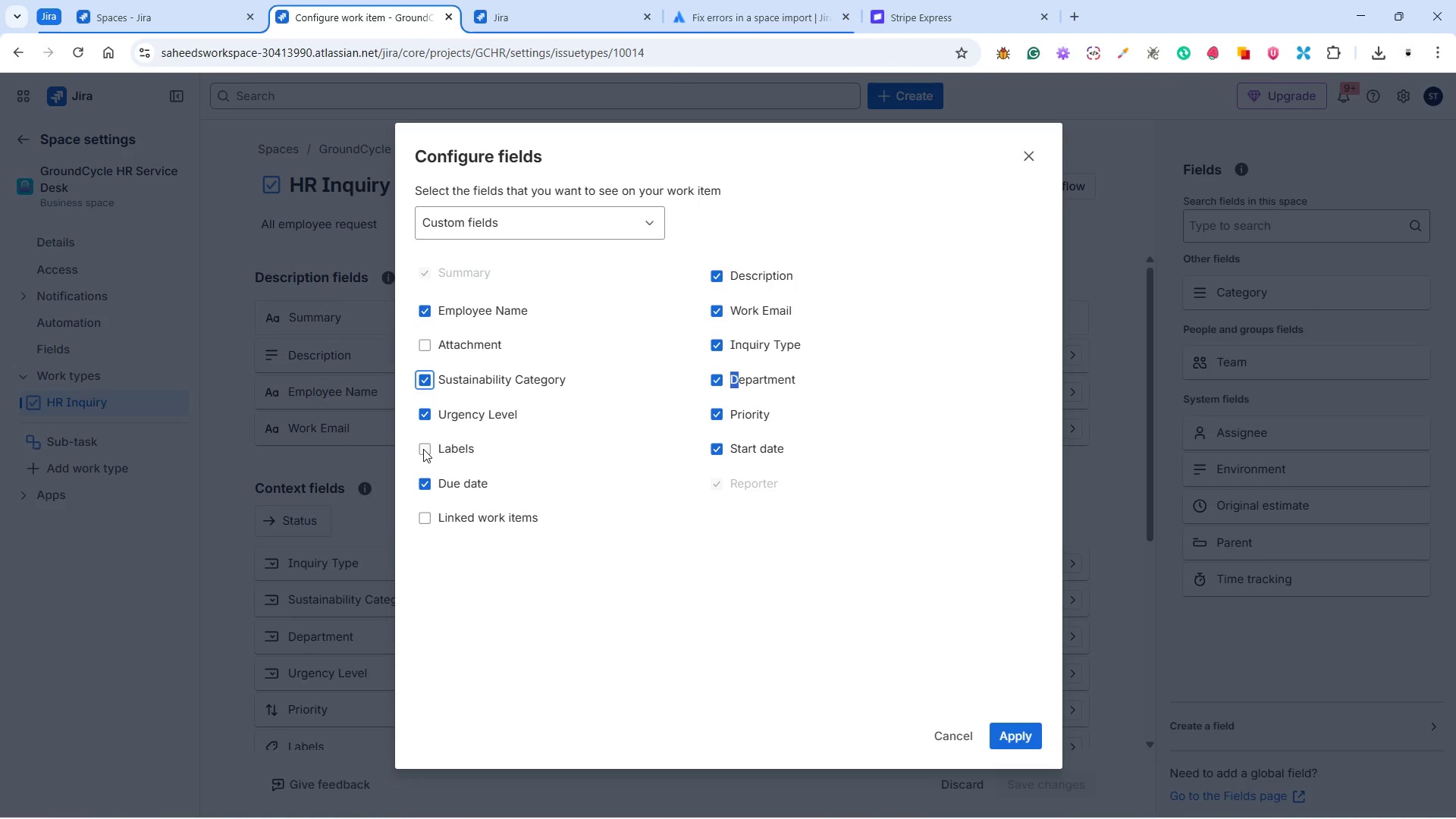 
left_click([423, 449])
 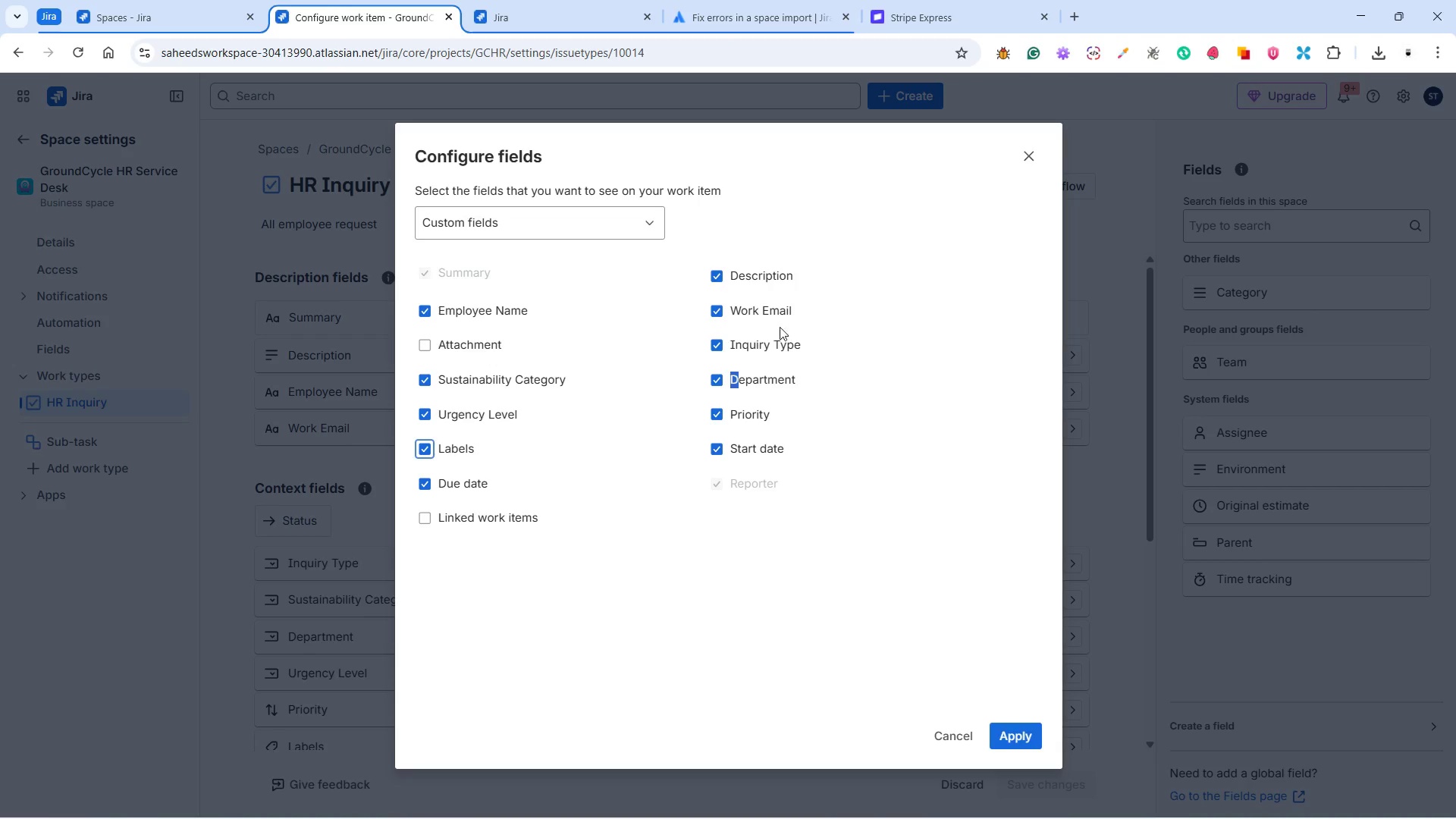 
wait(22.76)
 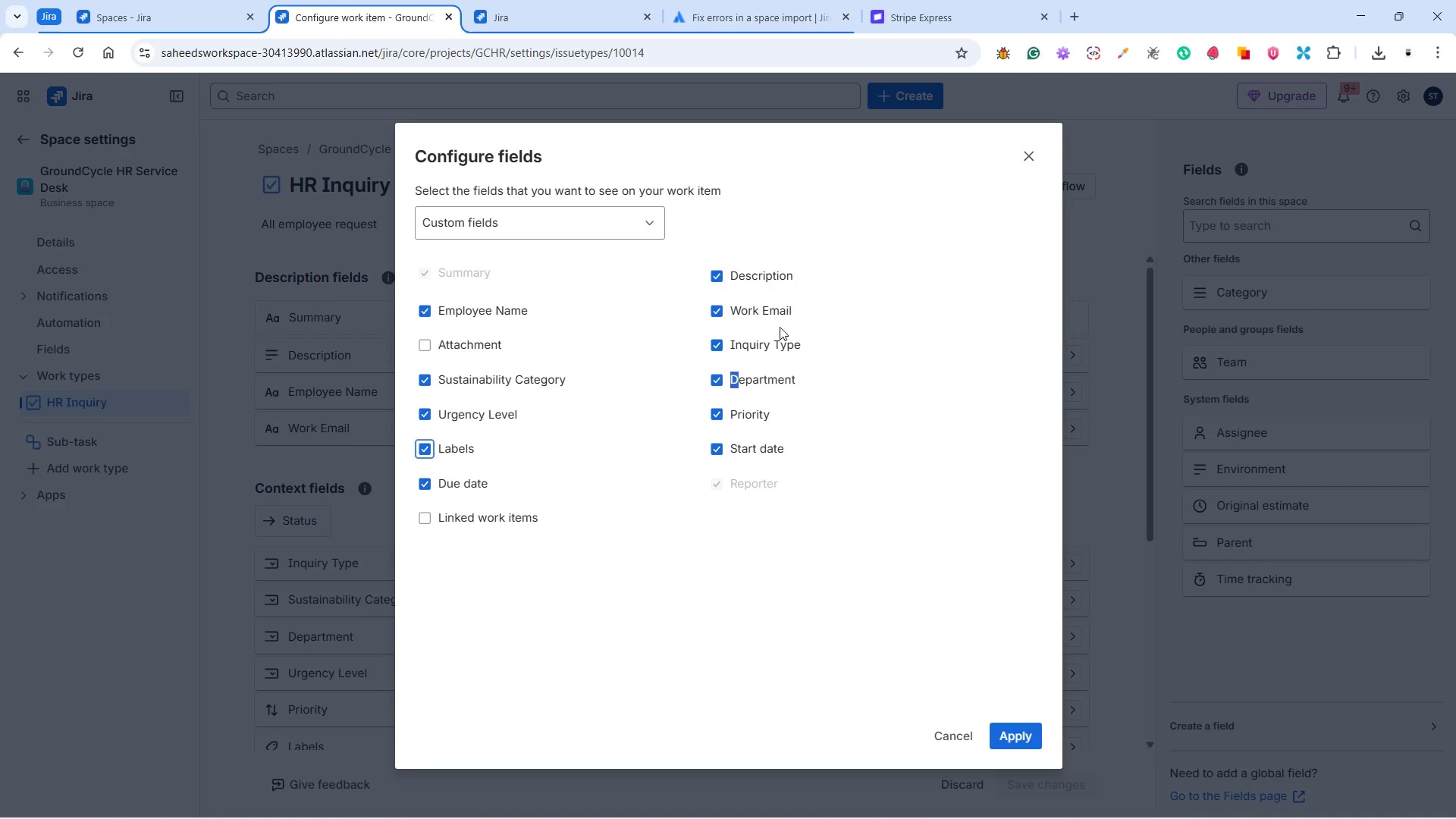 
mouse_move([746, 452])
 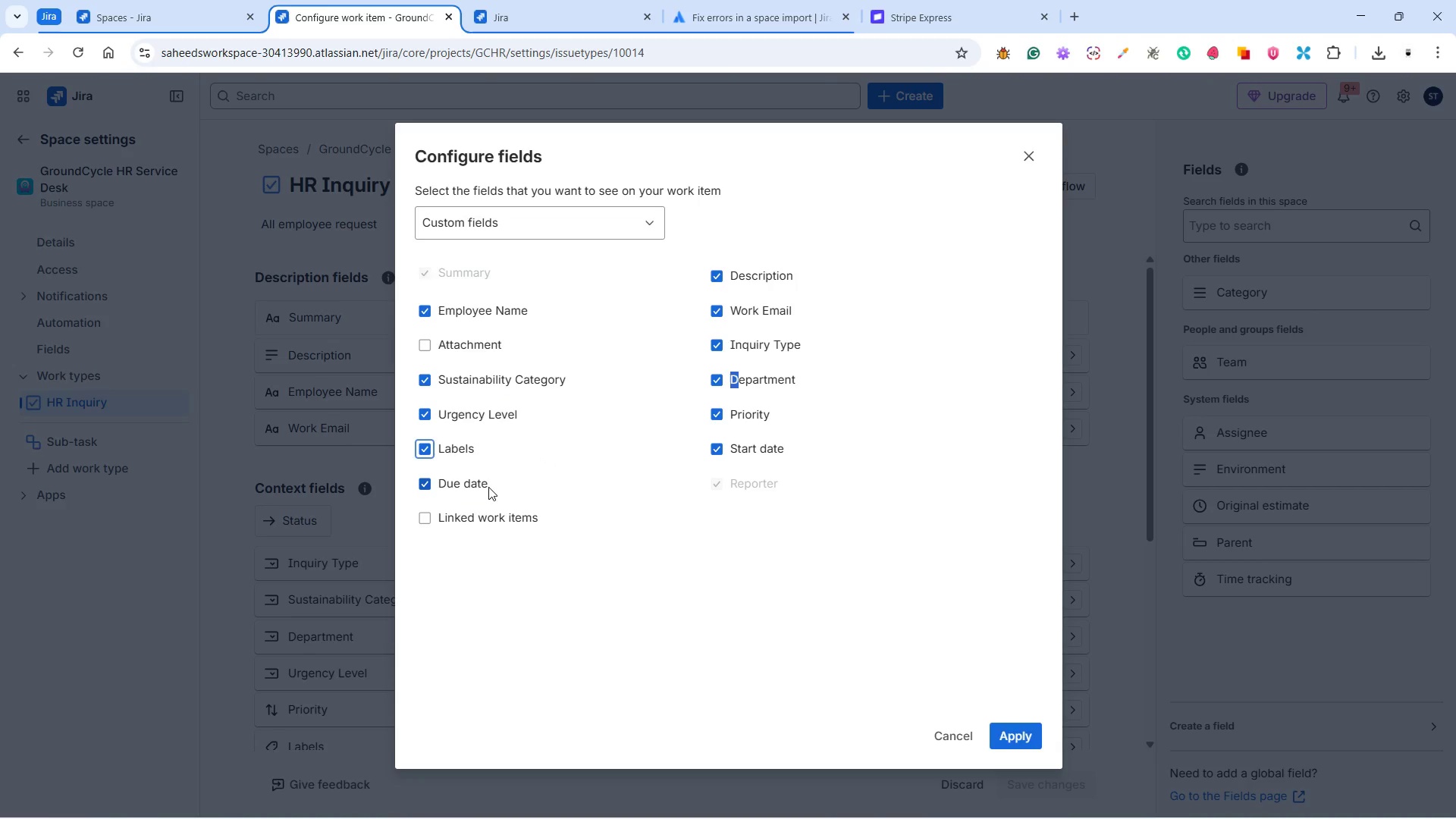 
left_click([1018, 733])
 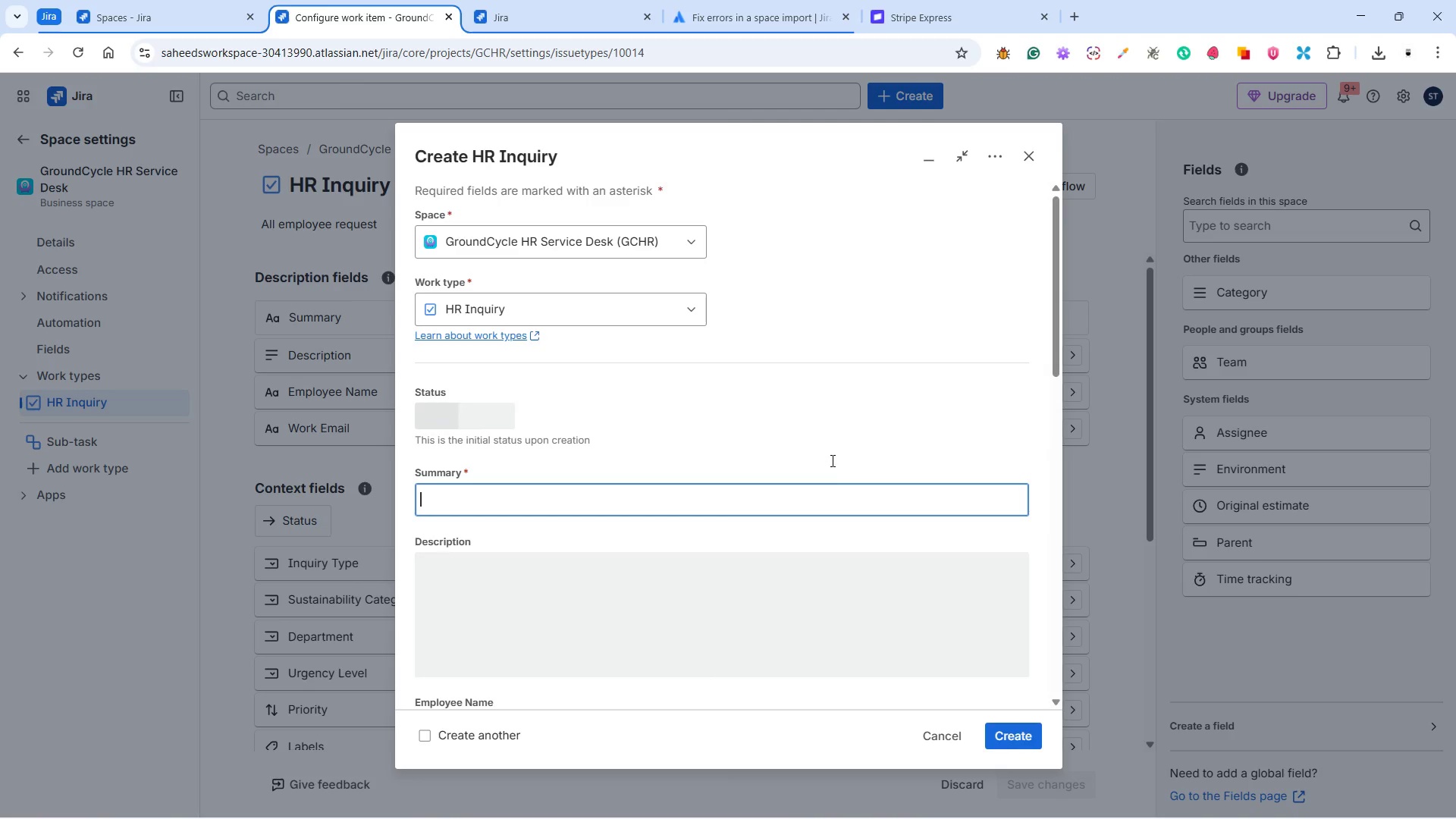 
wait(5.61)
 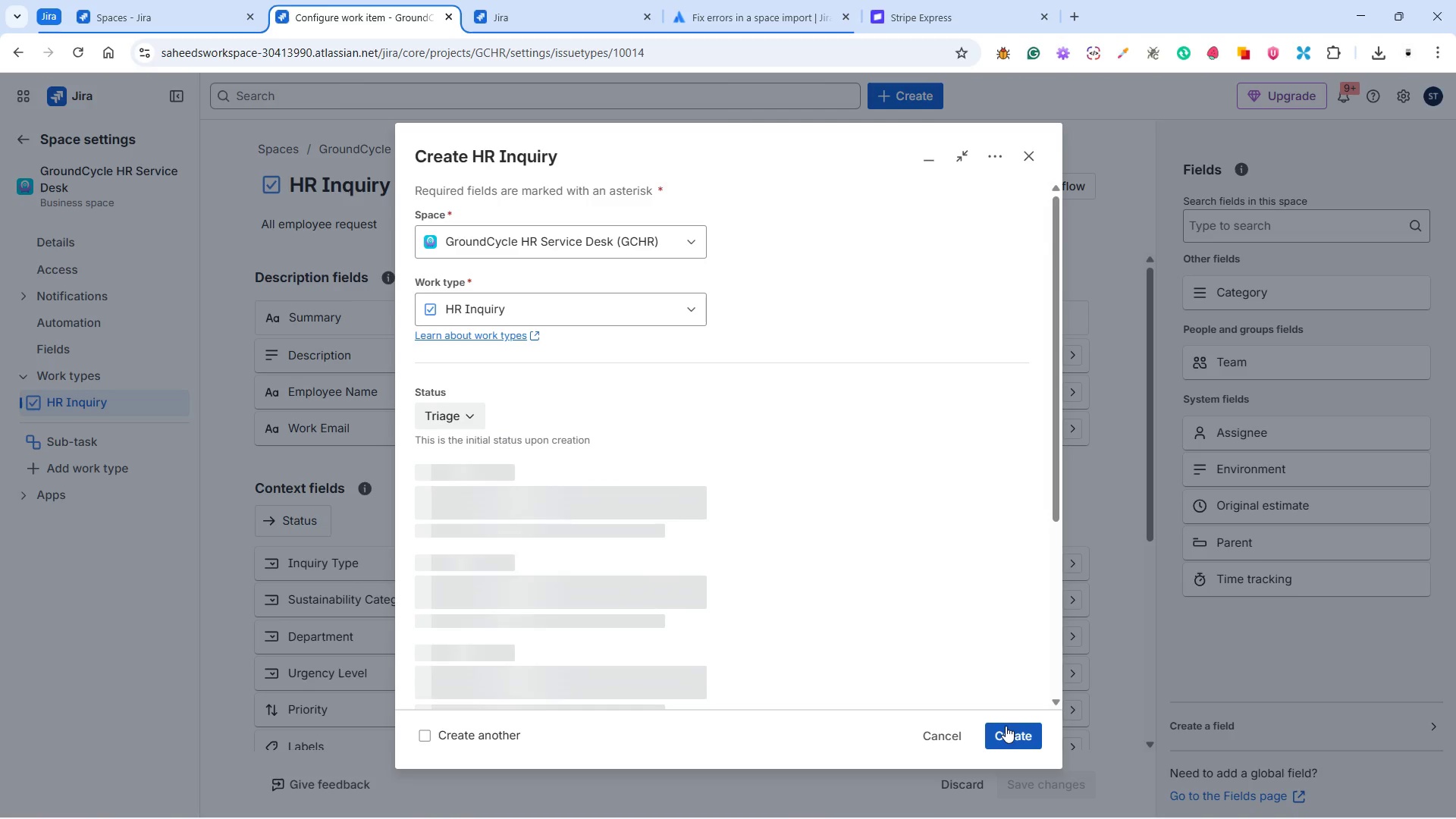 
scroll: coordinate [830, 460], scroll_direction: down, amount: 3.0
 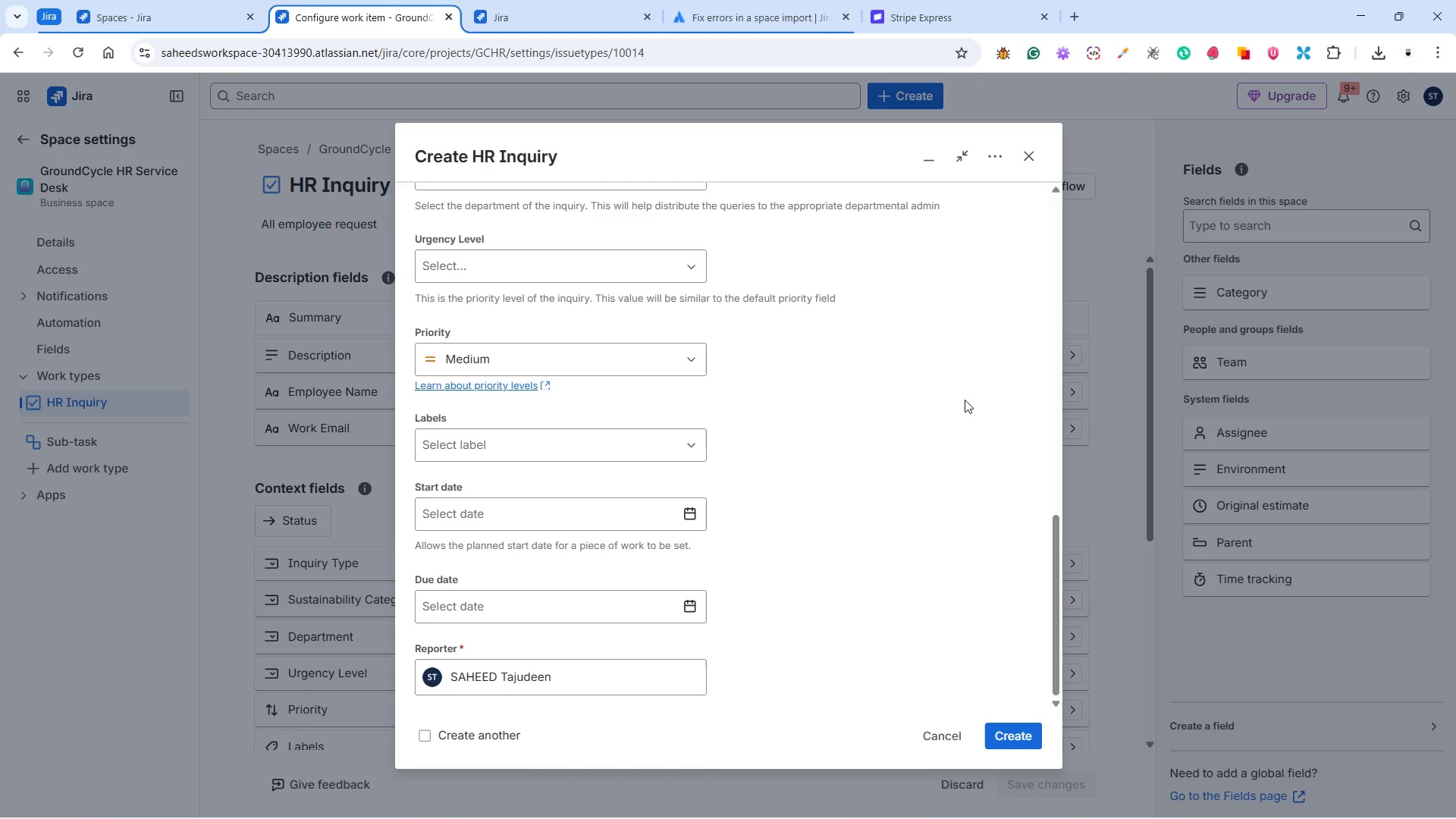 
left_click([1032, 159])
 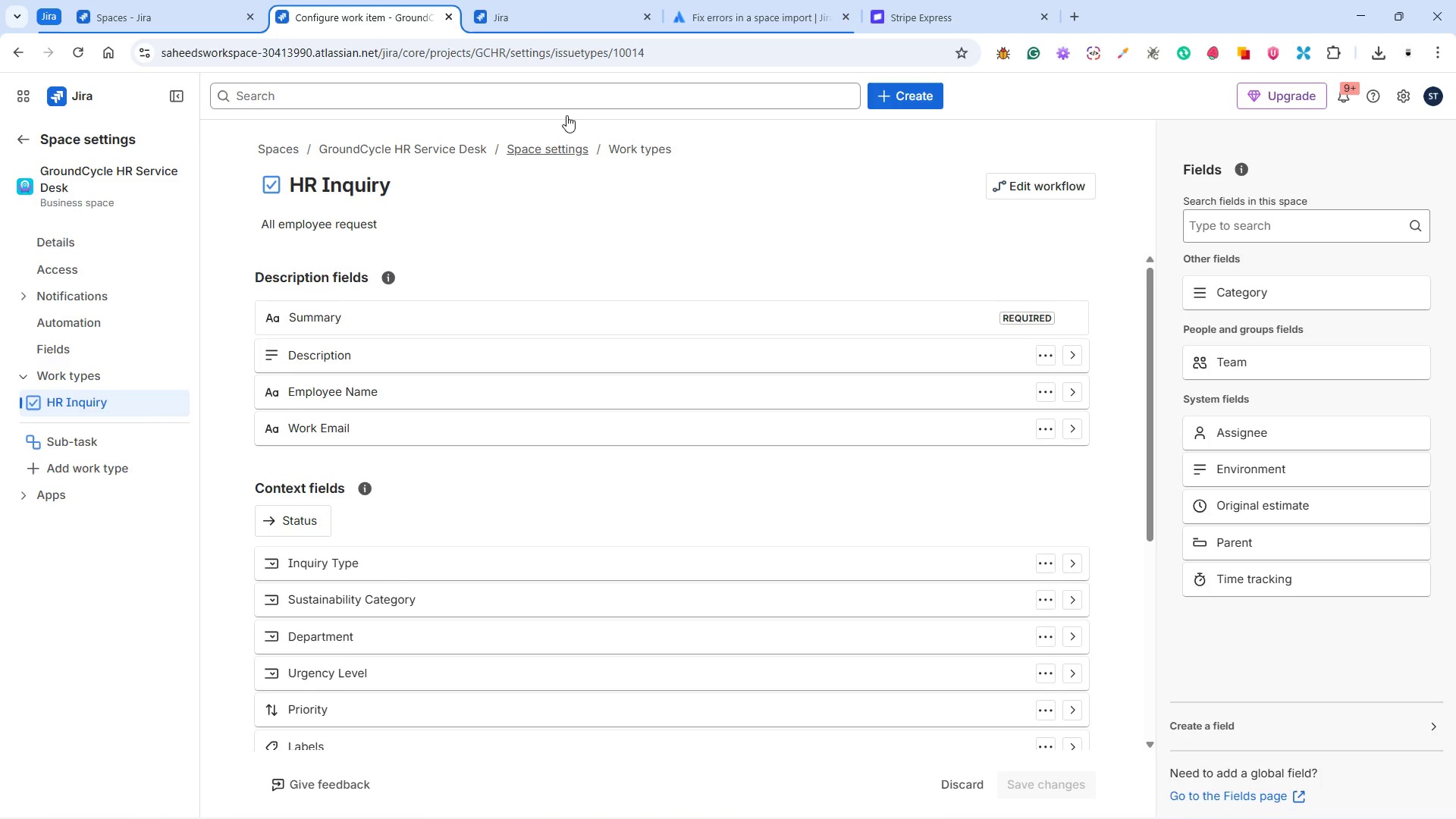 
left_click([539, 21])
 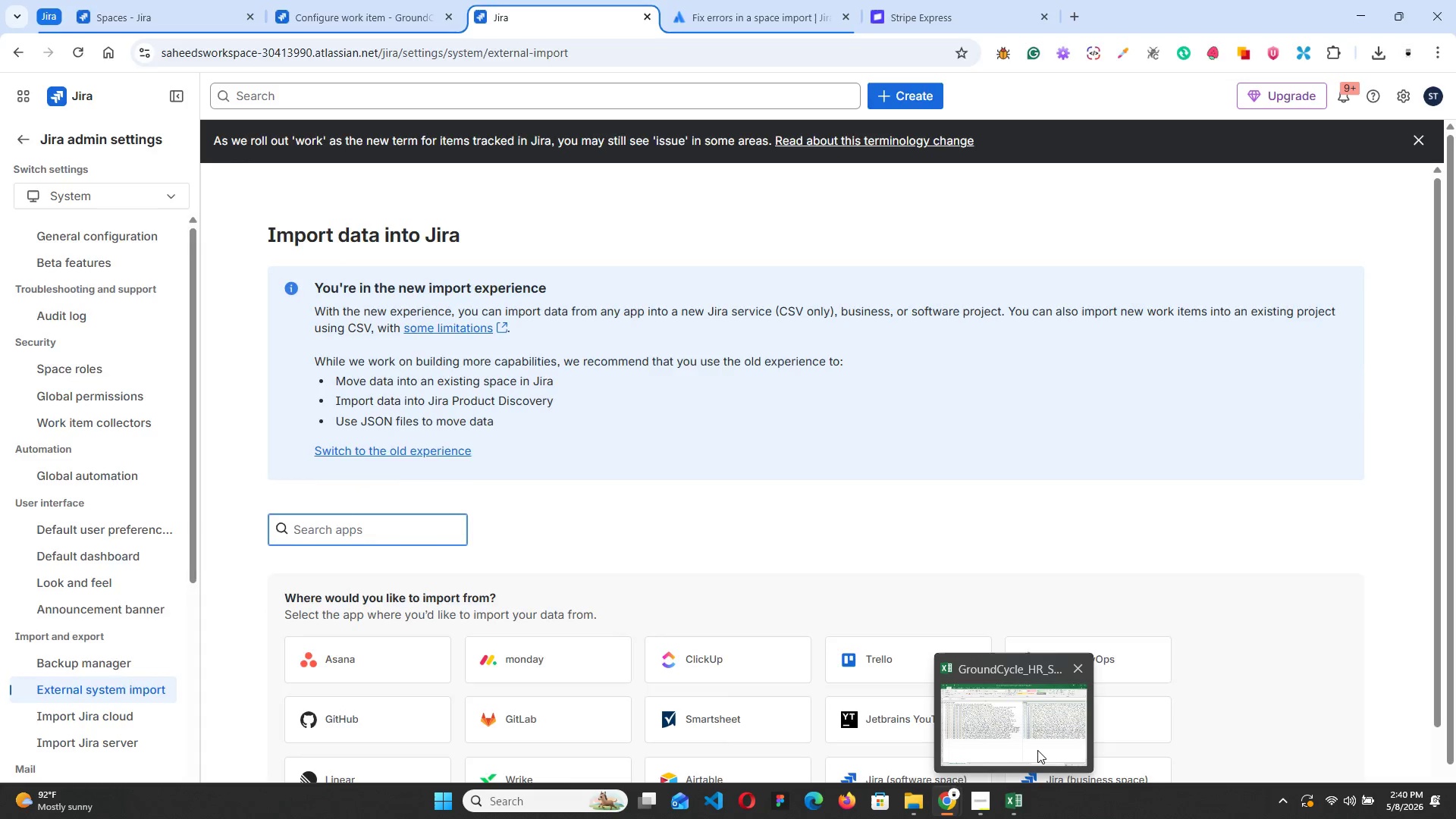 
left_click([1046, 730])
 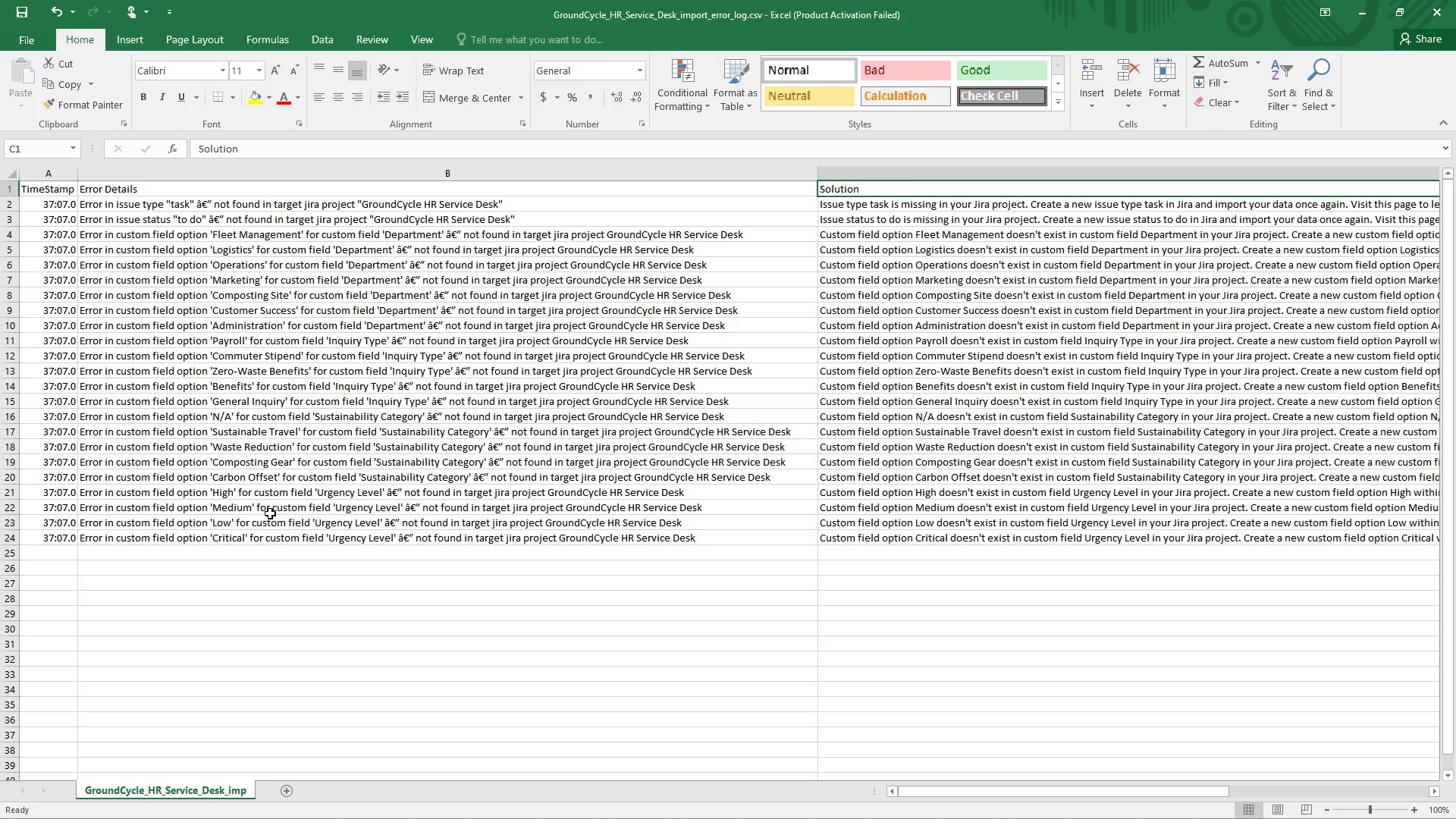 
wait(6.39)
 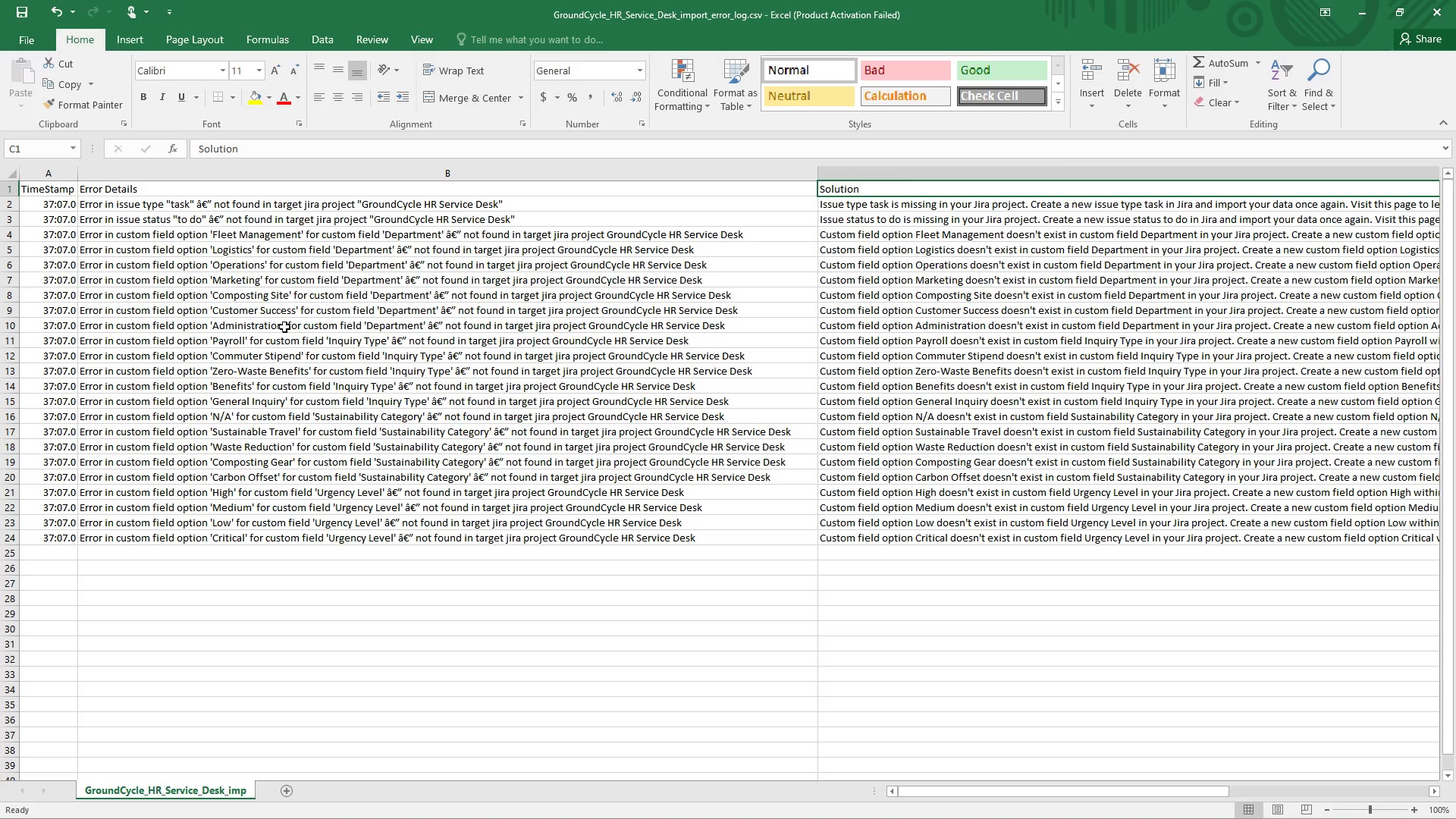 
scroll: coordinate [433, 560], scroll_direction: up, amount: 4.0
 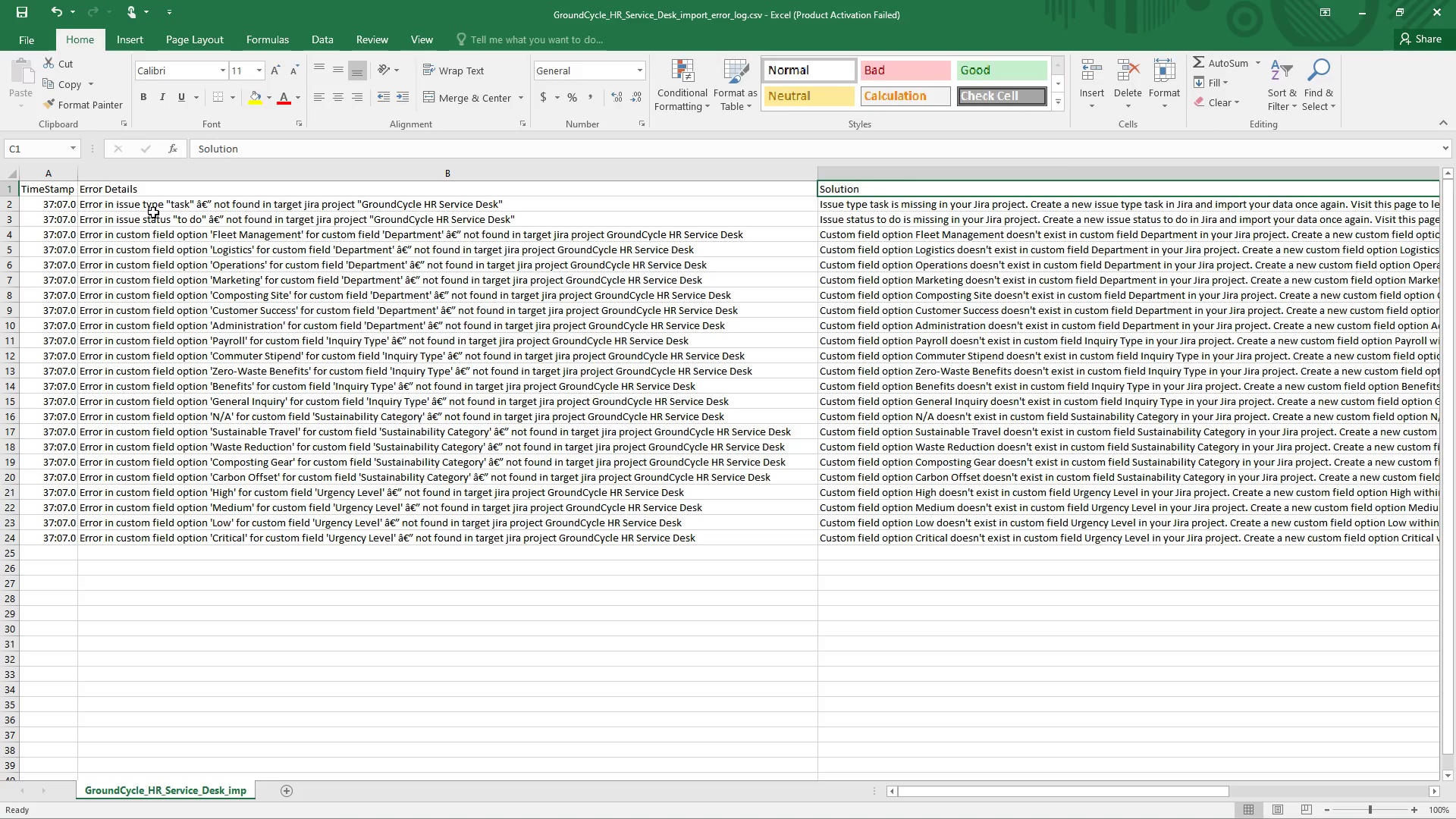 
left_click([180, 208])
 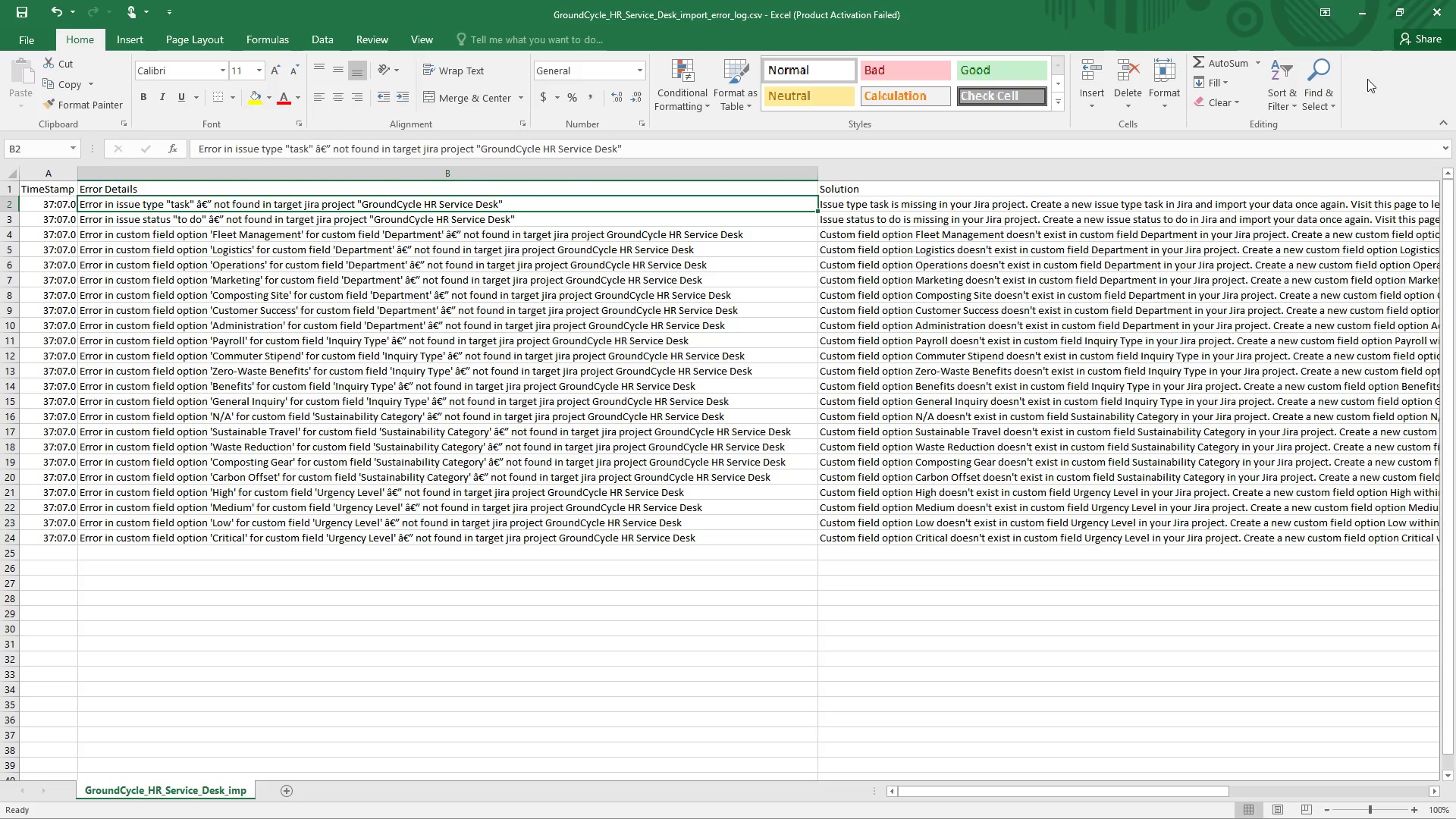 
left_click([1360, 21])
 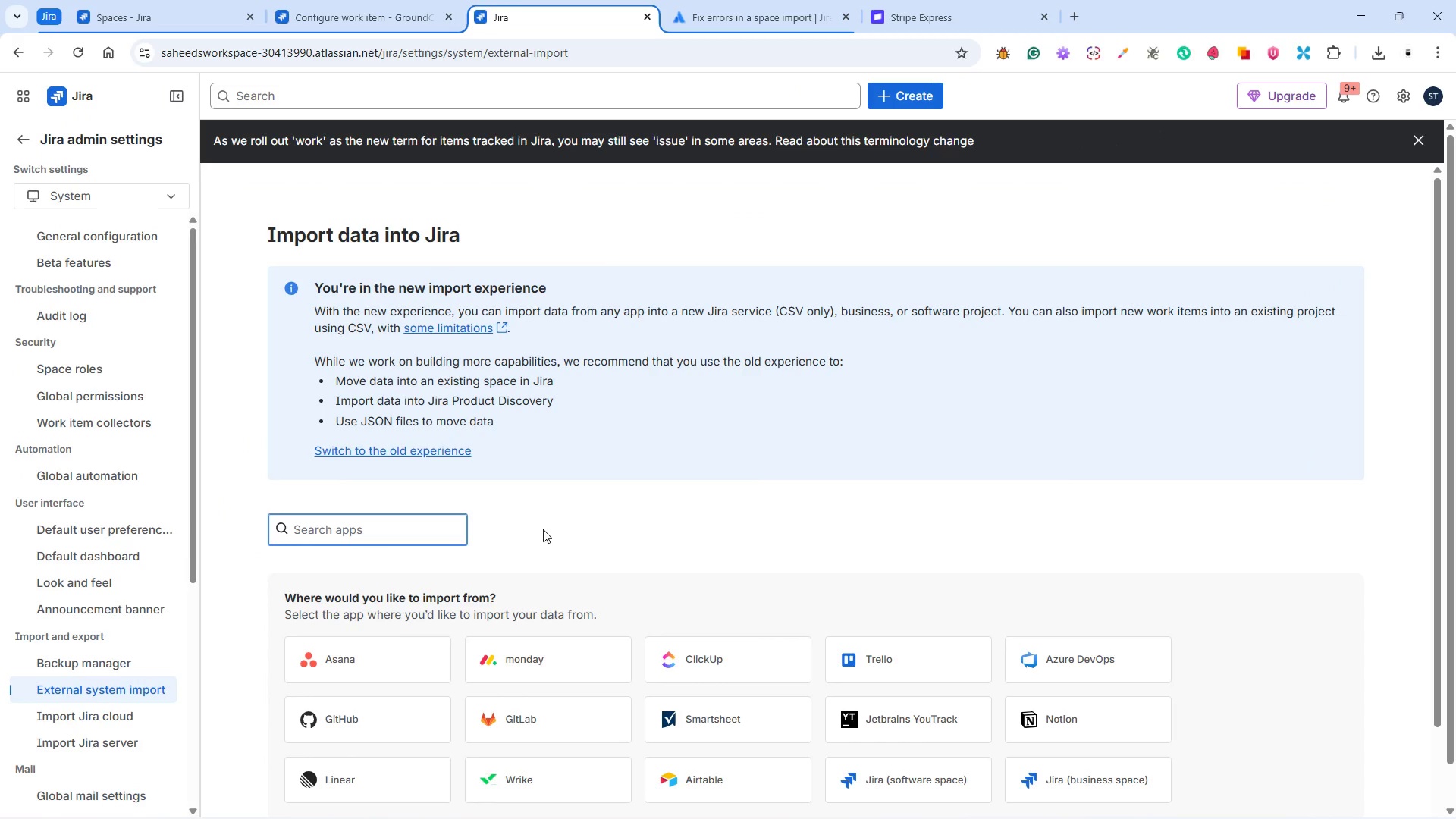 
scroll: coordinate [547, 520], scroll_direction: down, amount: 5.0
 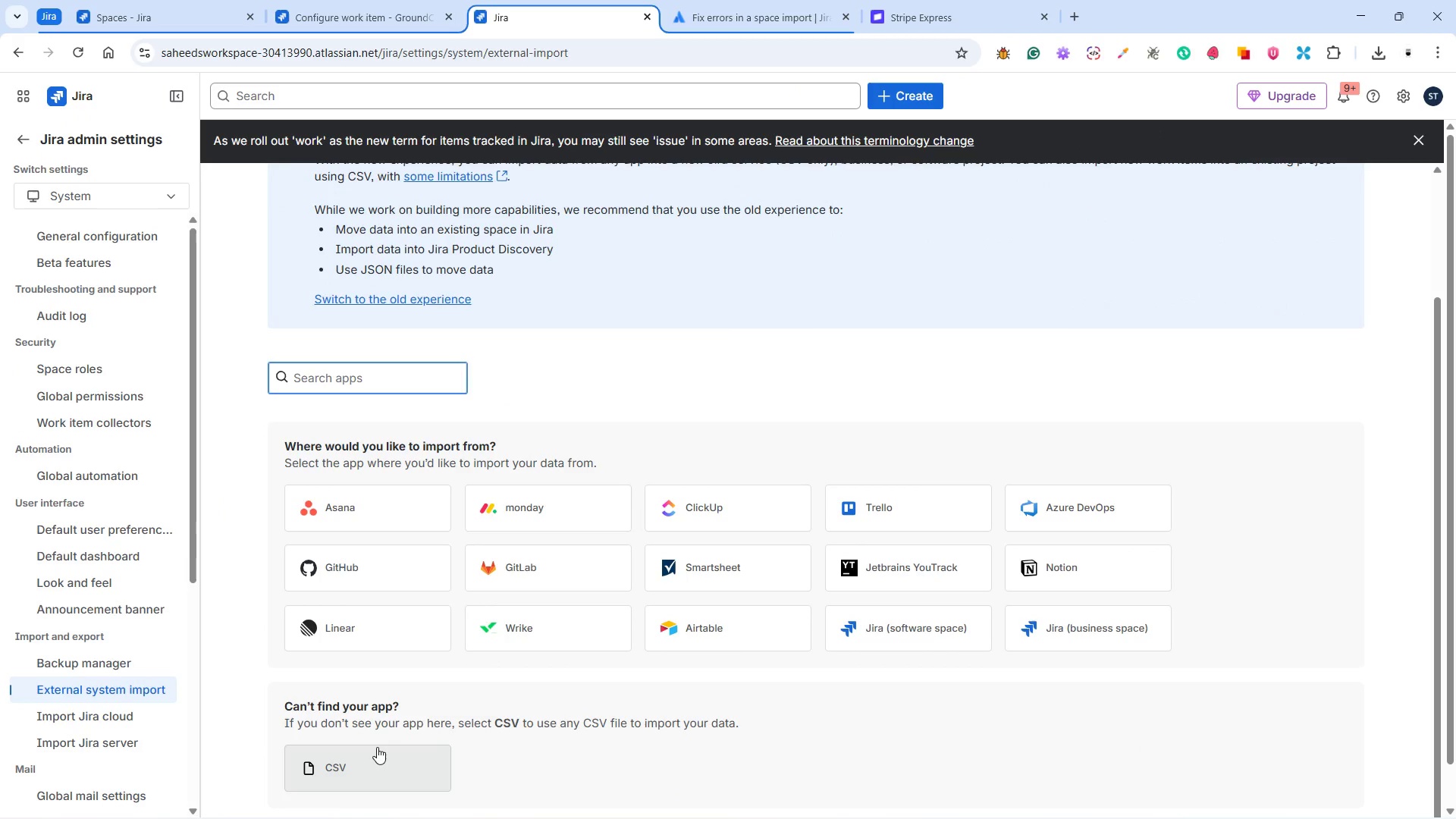 
left_click([377, 747])
 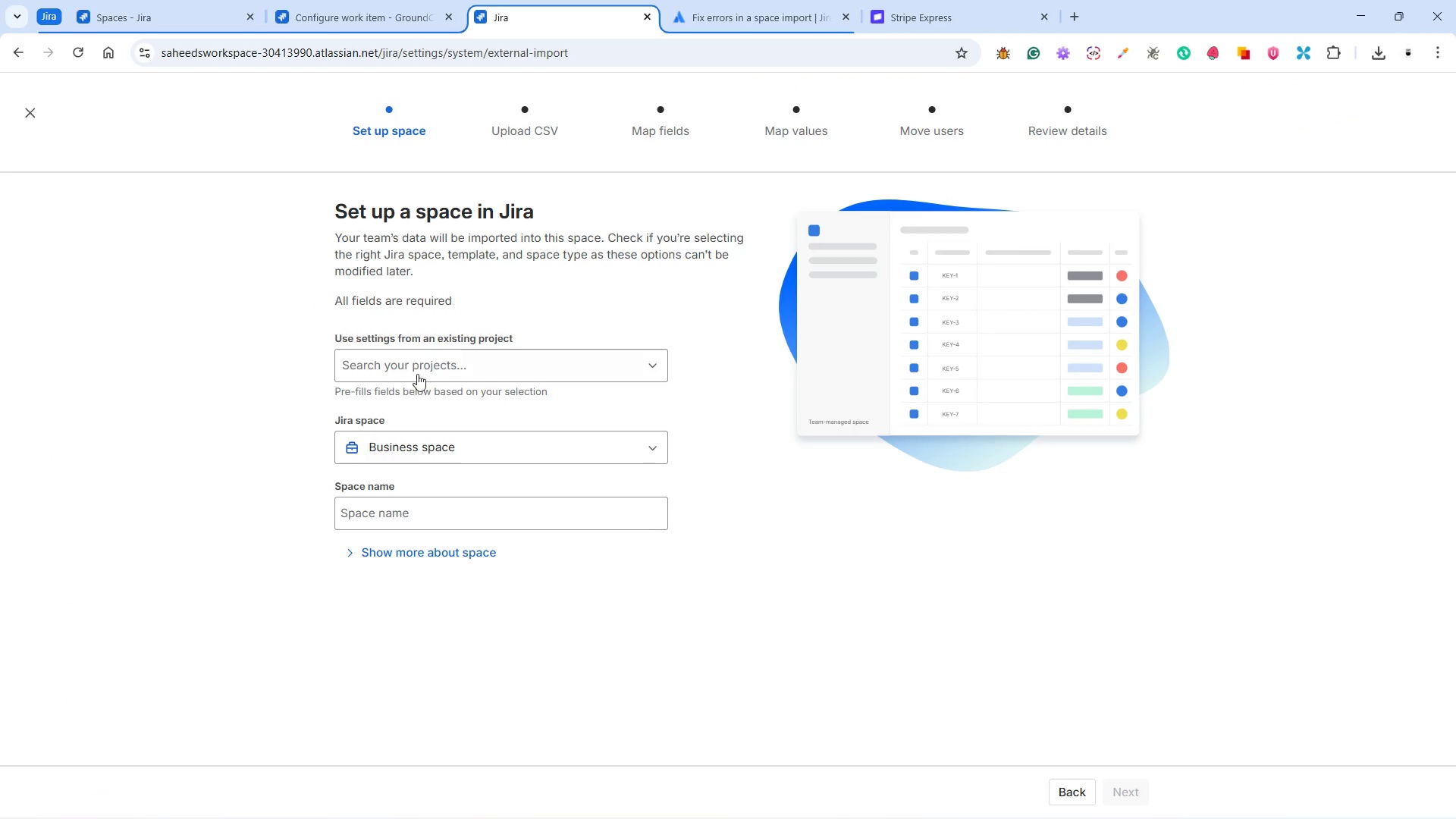 
left_click([418, 365])
 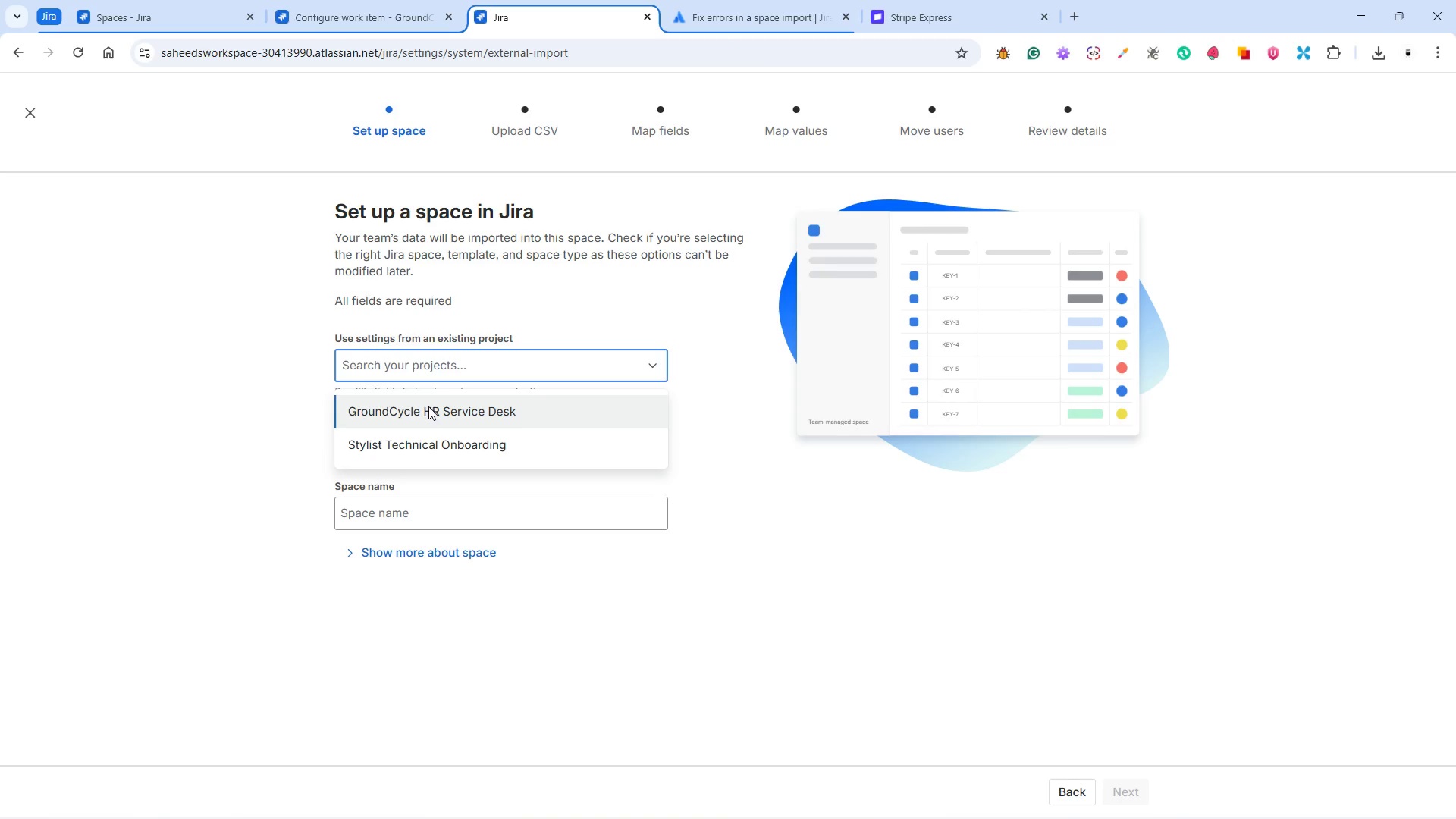 
left_click([429, 406])
 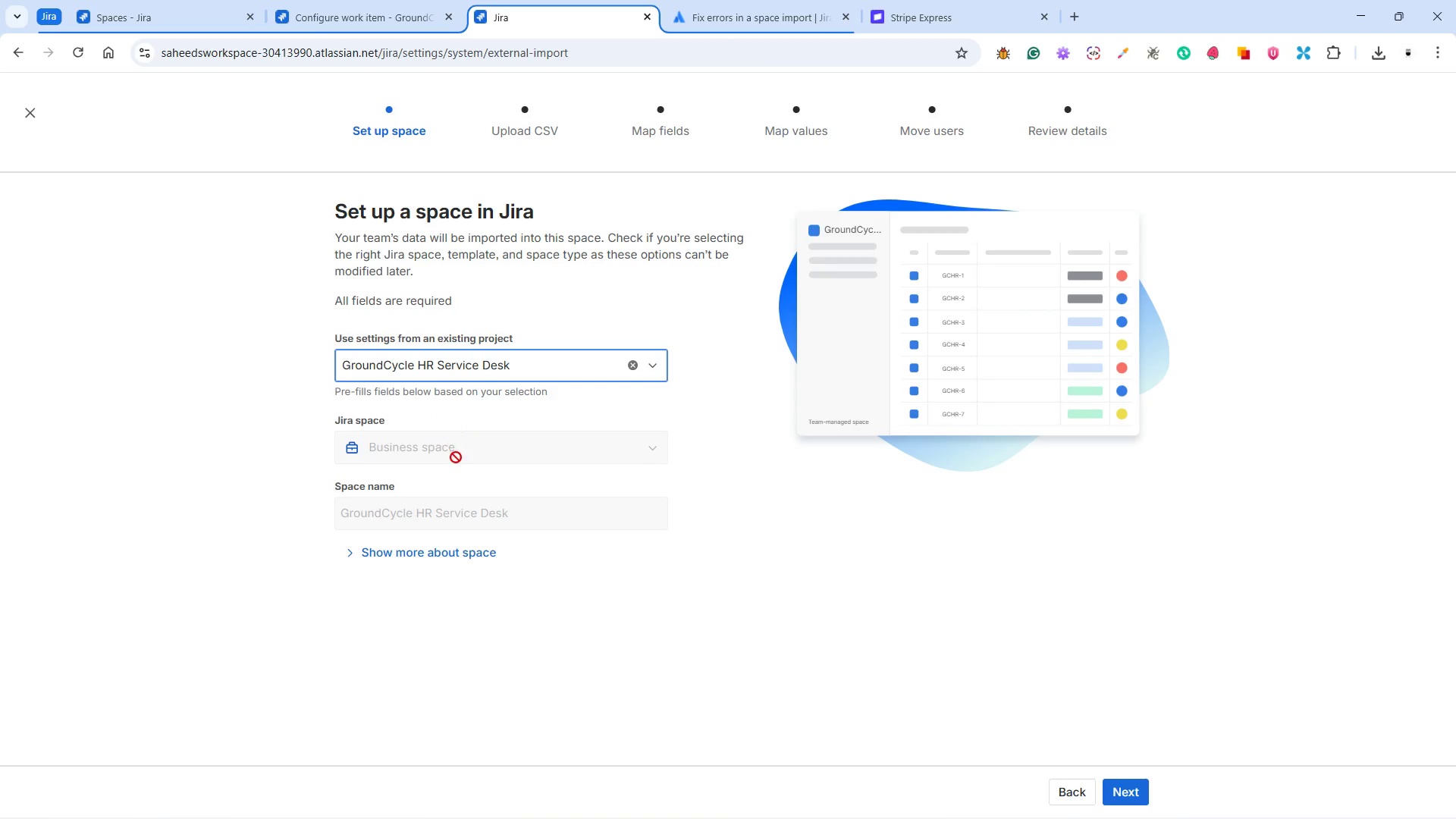 
left_click([420, 552])
 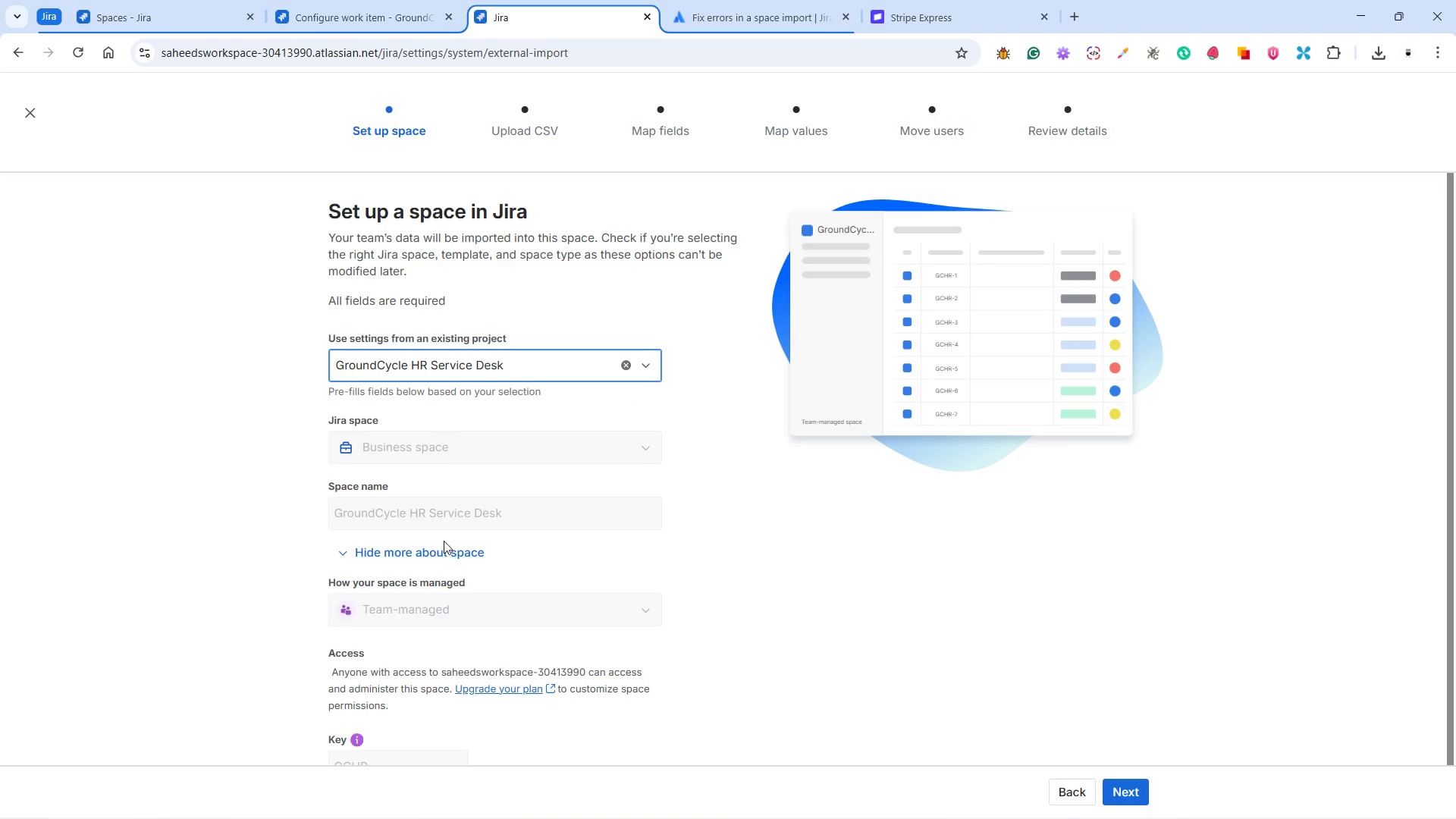 
scroll: coordinate [464, 513], scroll_direction: down, amount: 3.0
 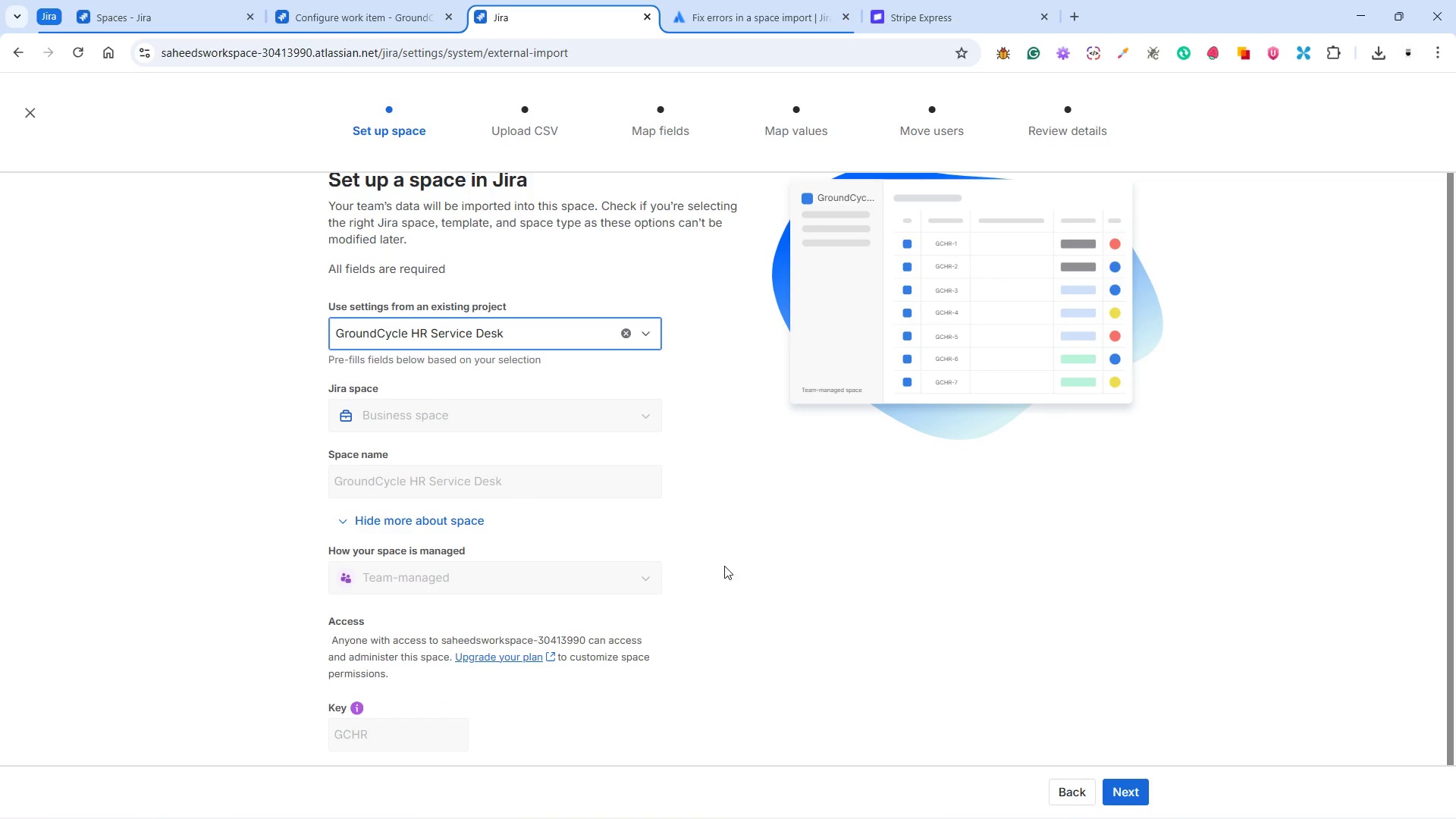 
scroll: coordinate [733, 550], scroll_direction: up, amount: 3.0
 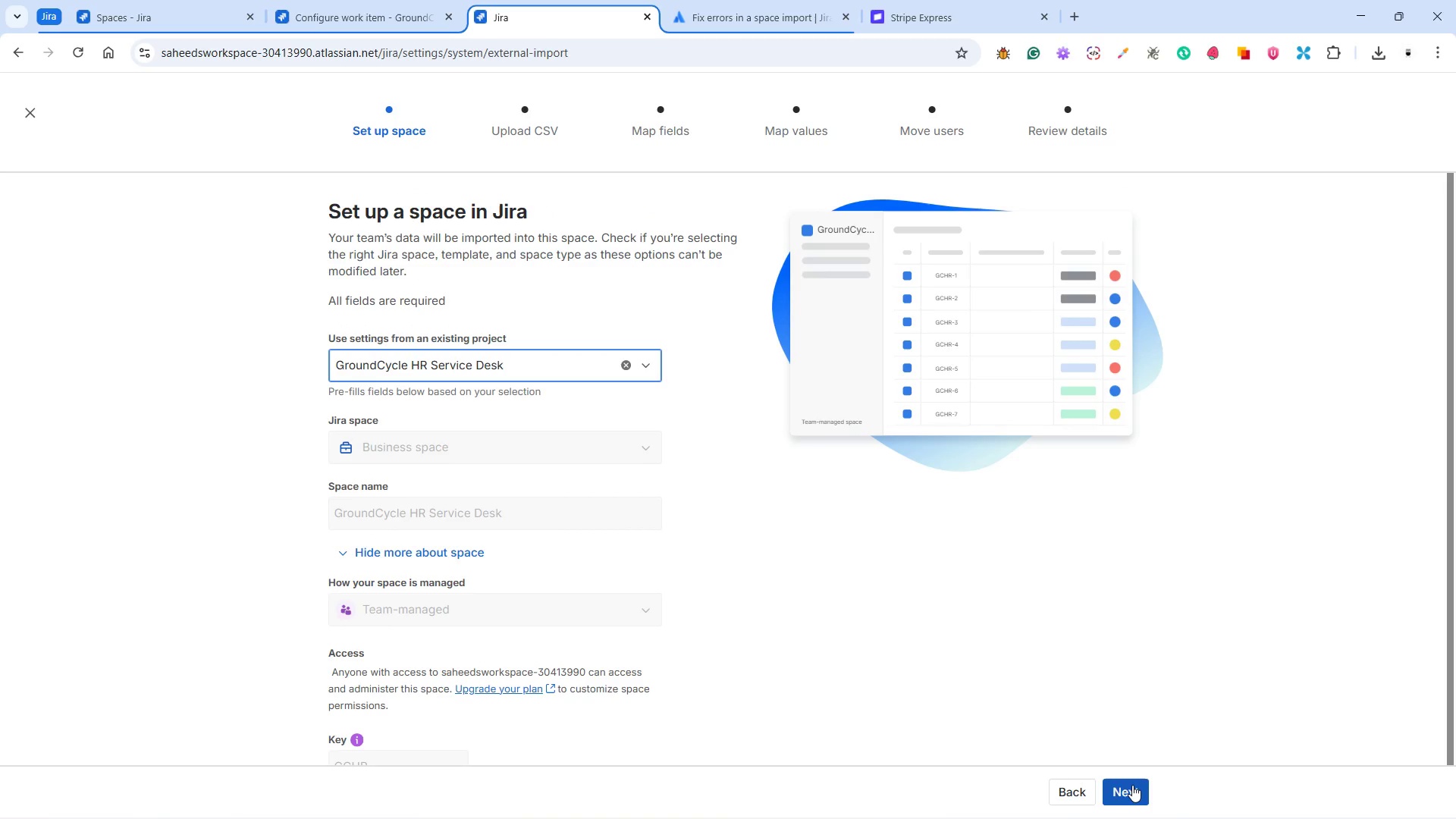 
left_click([1131, 785])
 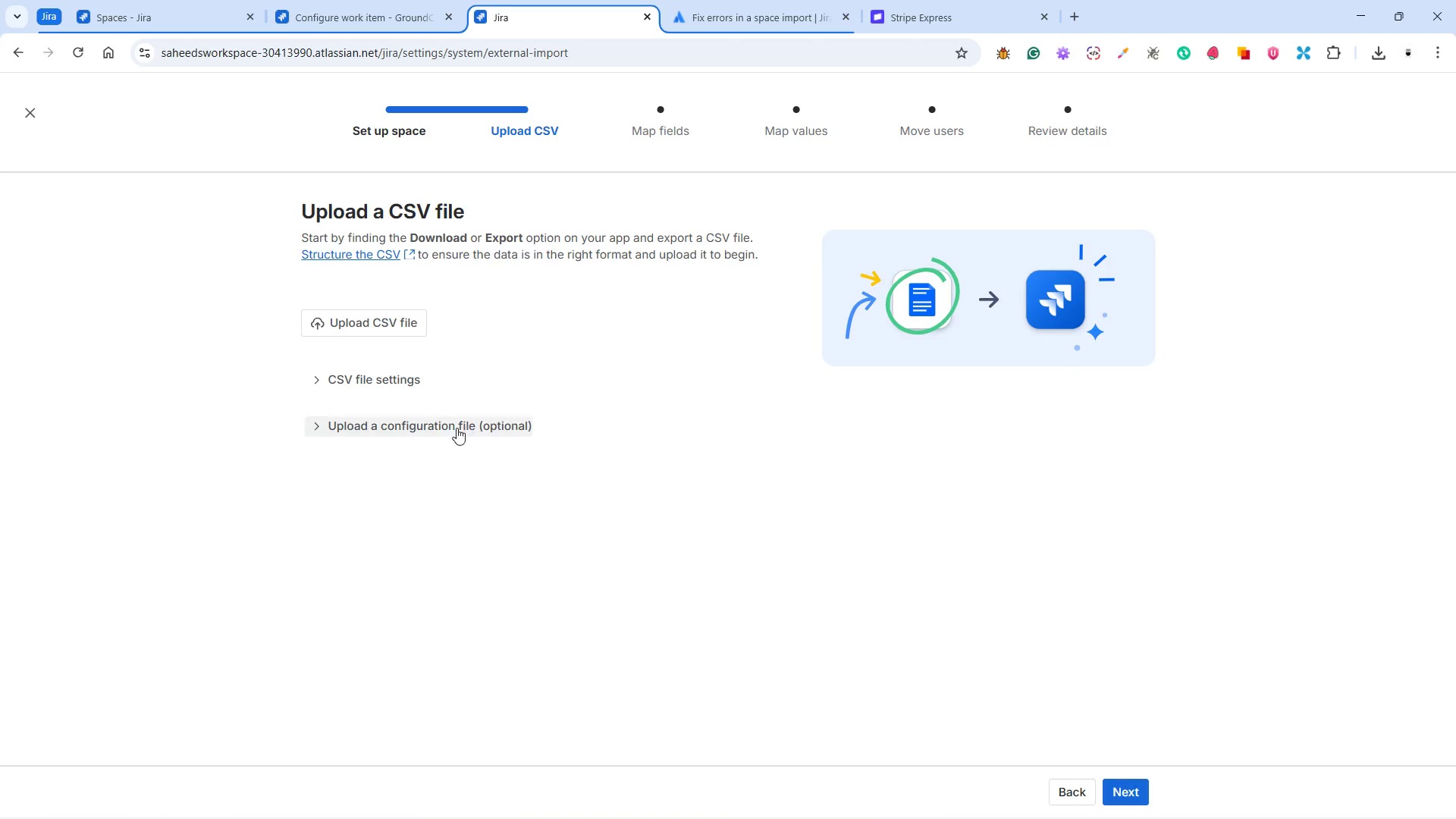 
left_click([412, 430])
 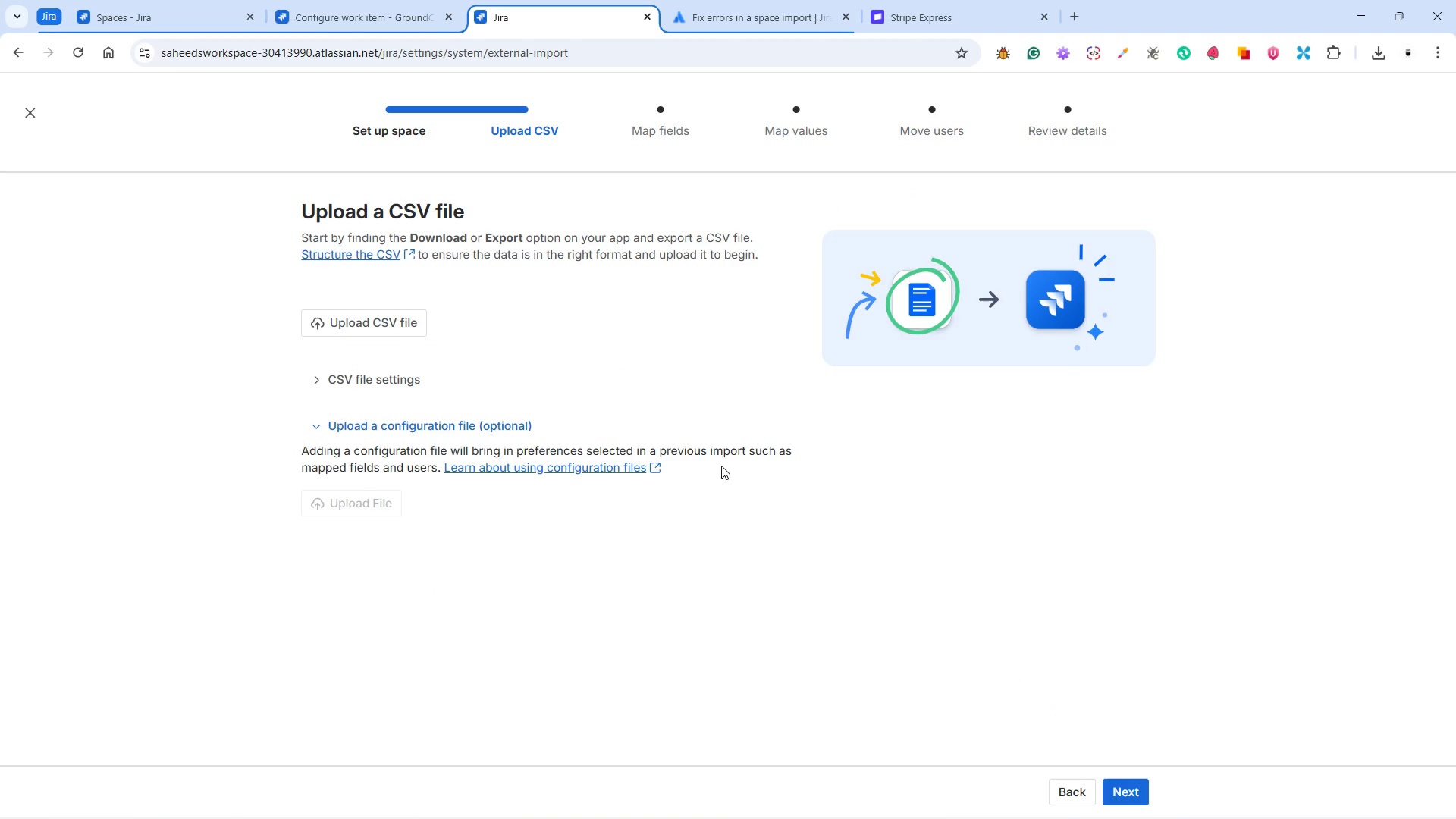 
wait(5.25)
 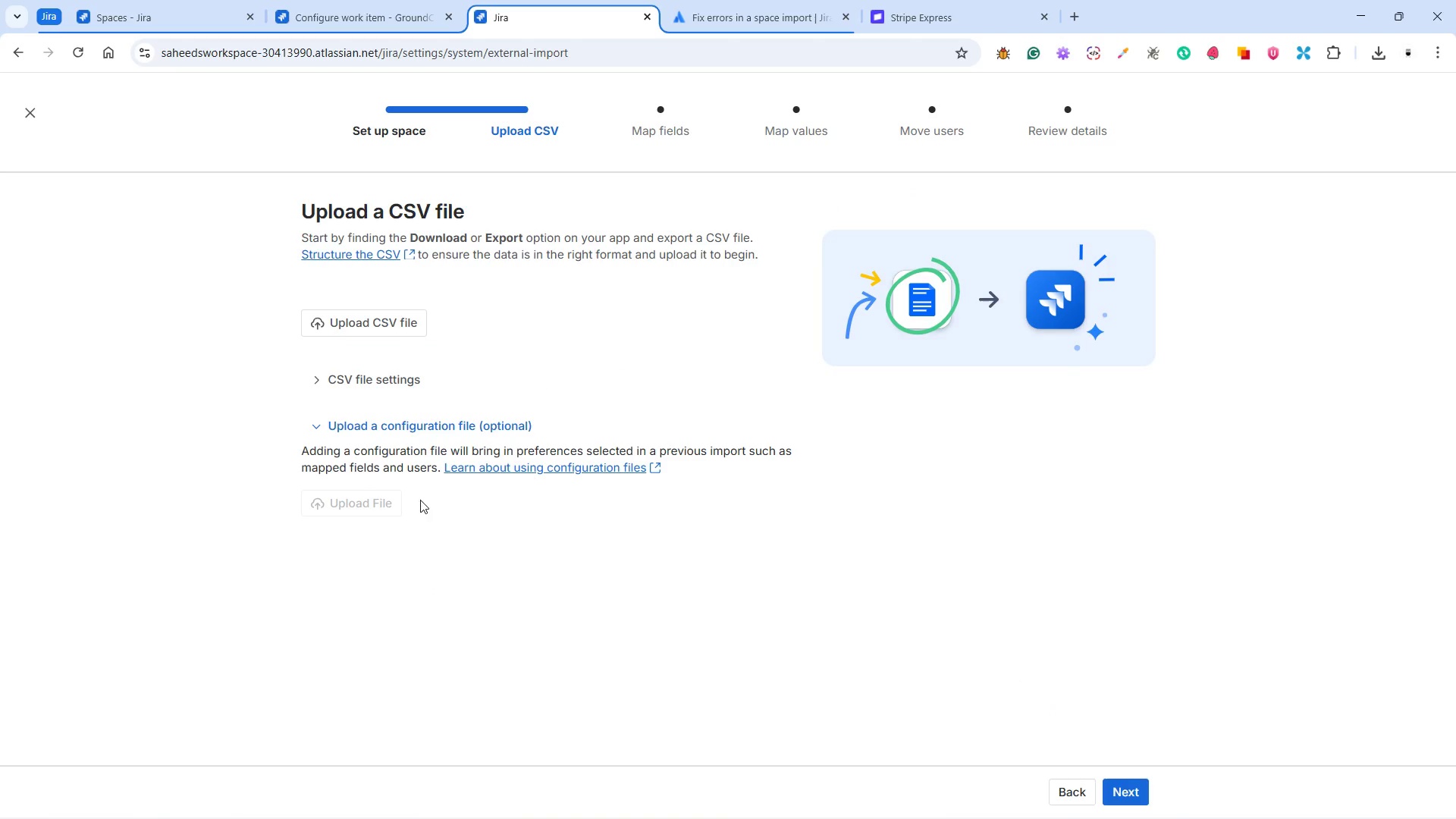 
left_click([361, 324])
 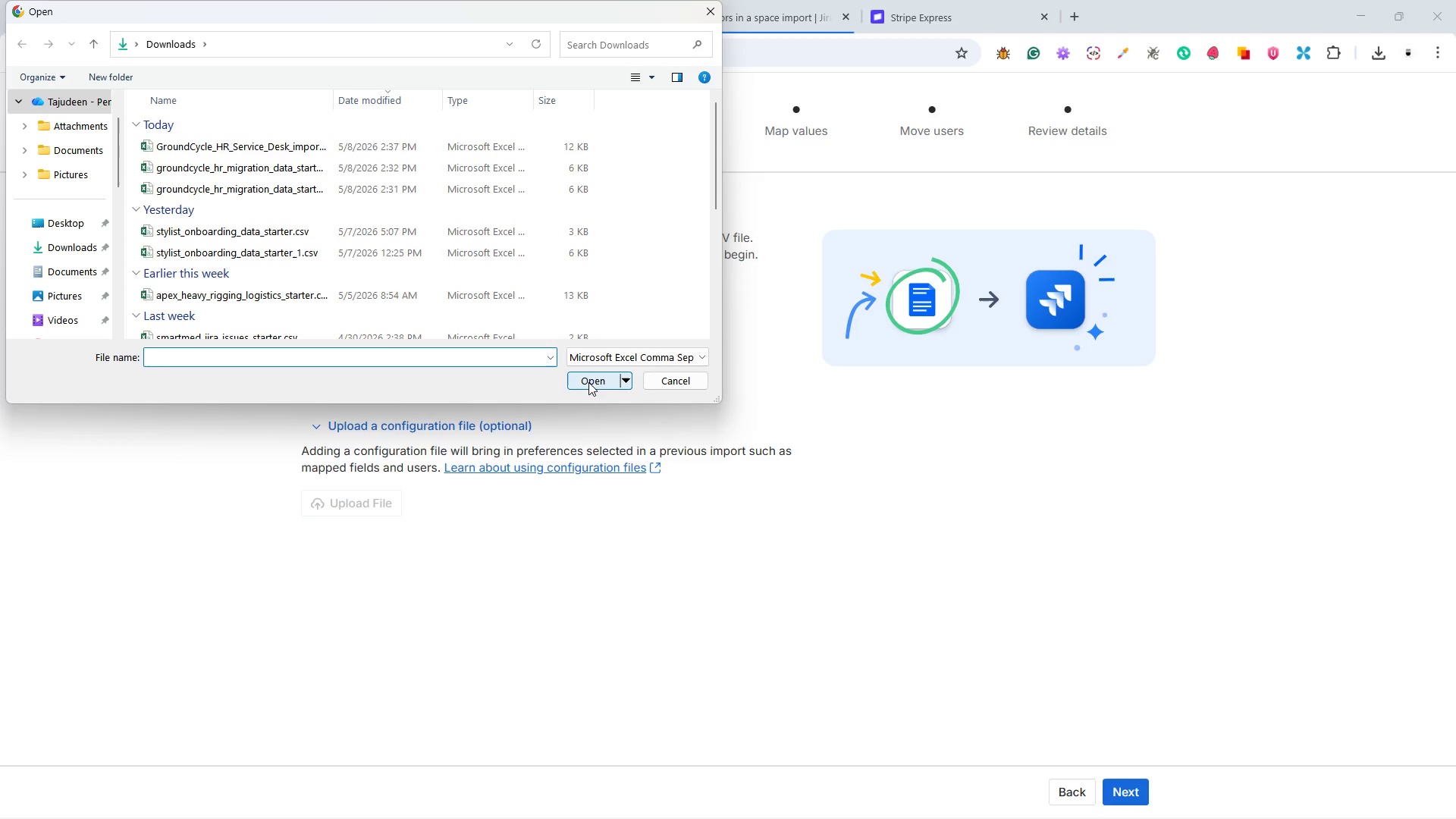 
wait(7.06)
 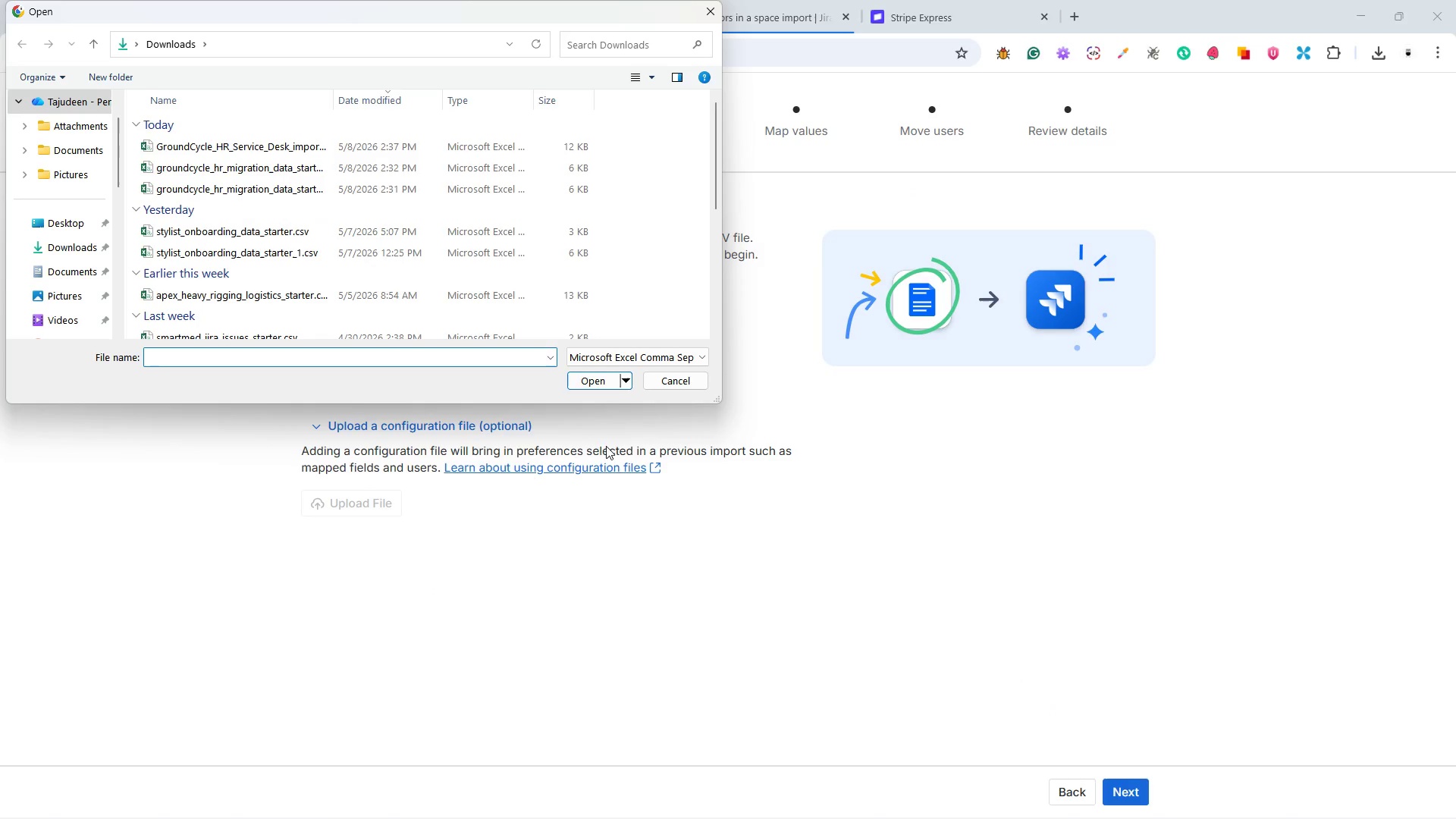 
left_click([807, 514])
 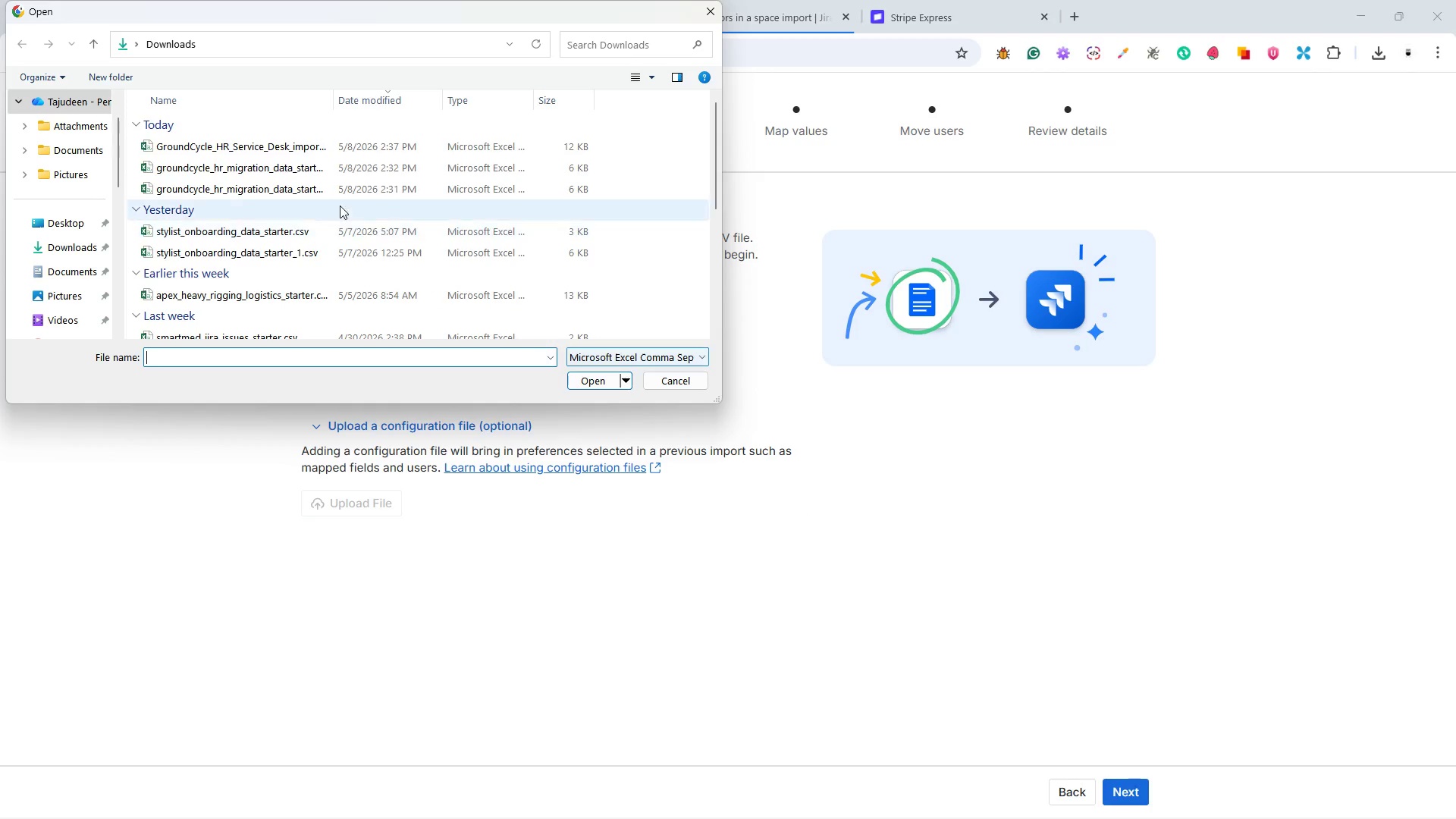 
mouse_move([287, 168])
 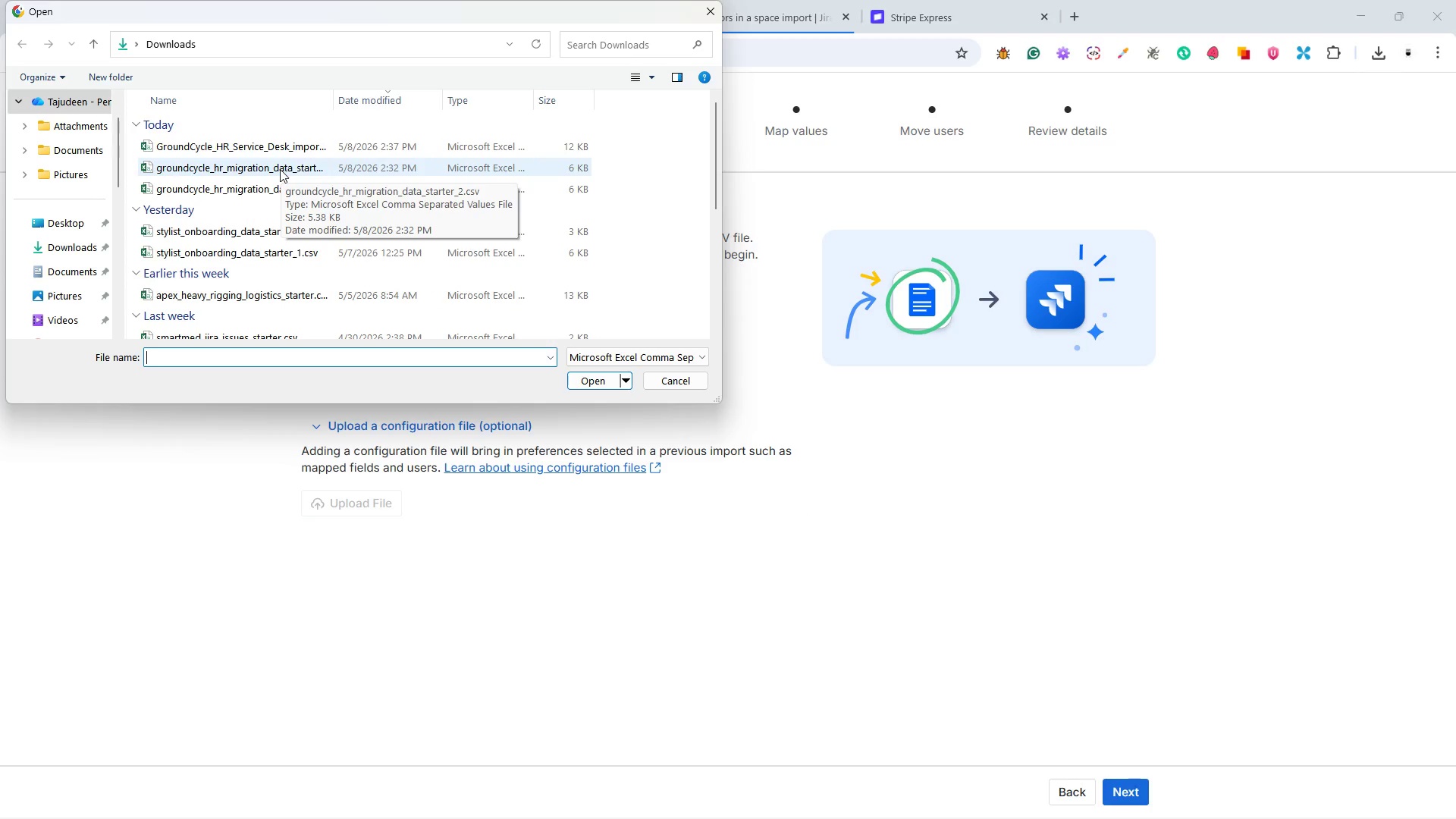 
left_click([280, 169])
 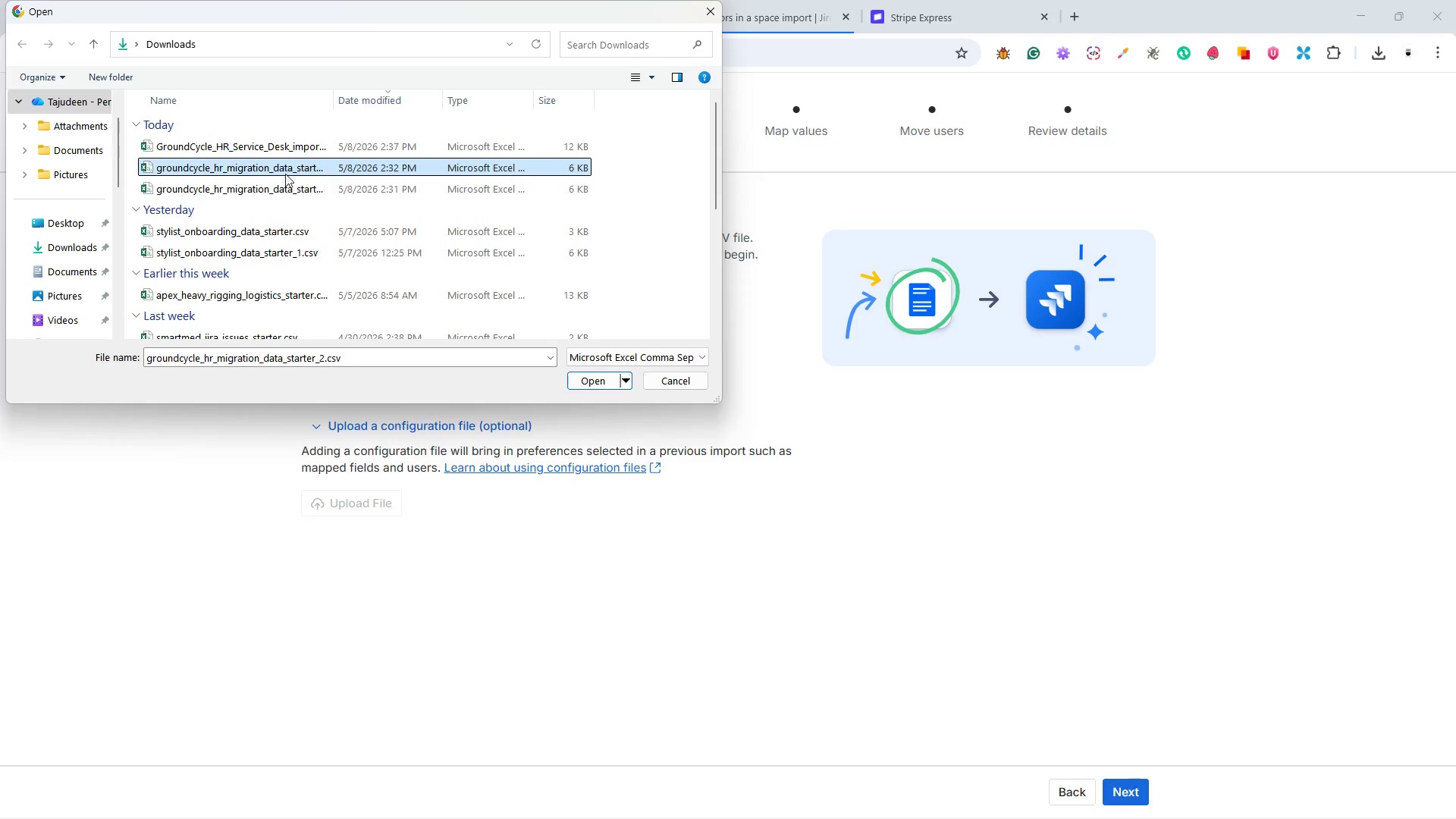 
mouse_move([309, 194])
 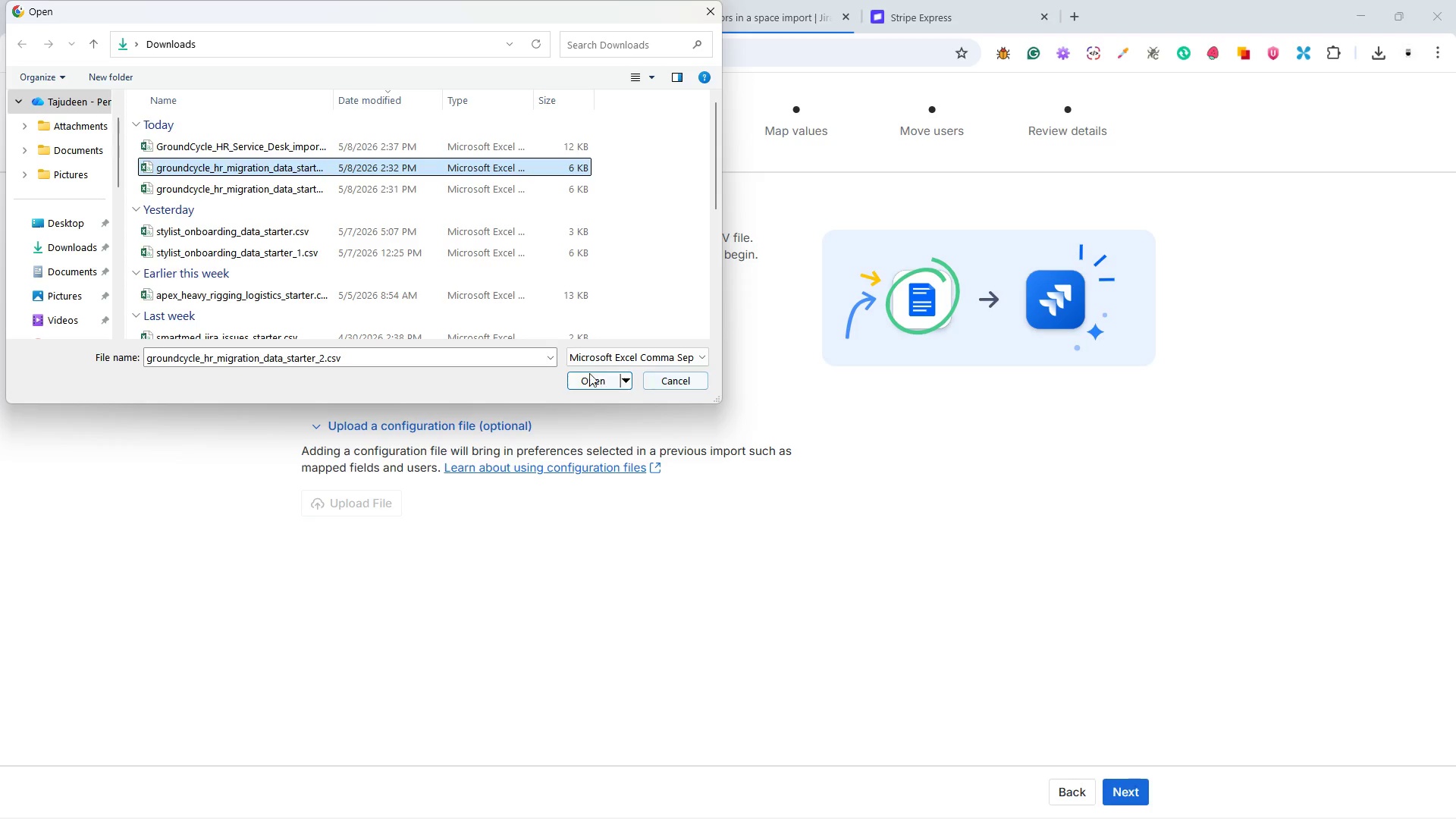 
left_click([585, 371])
 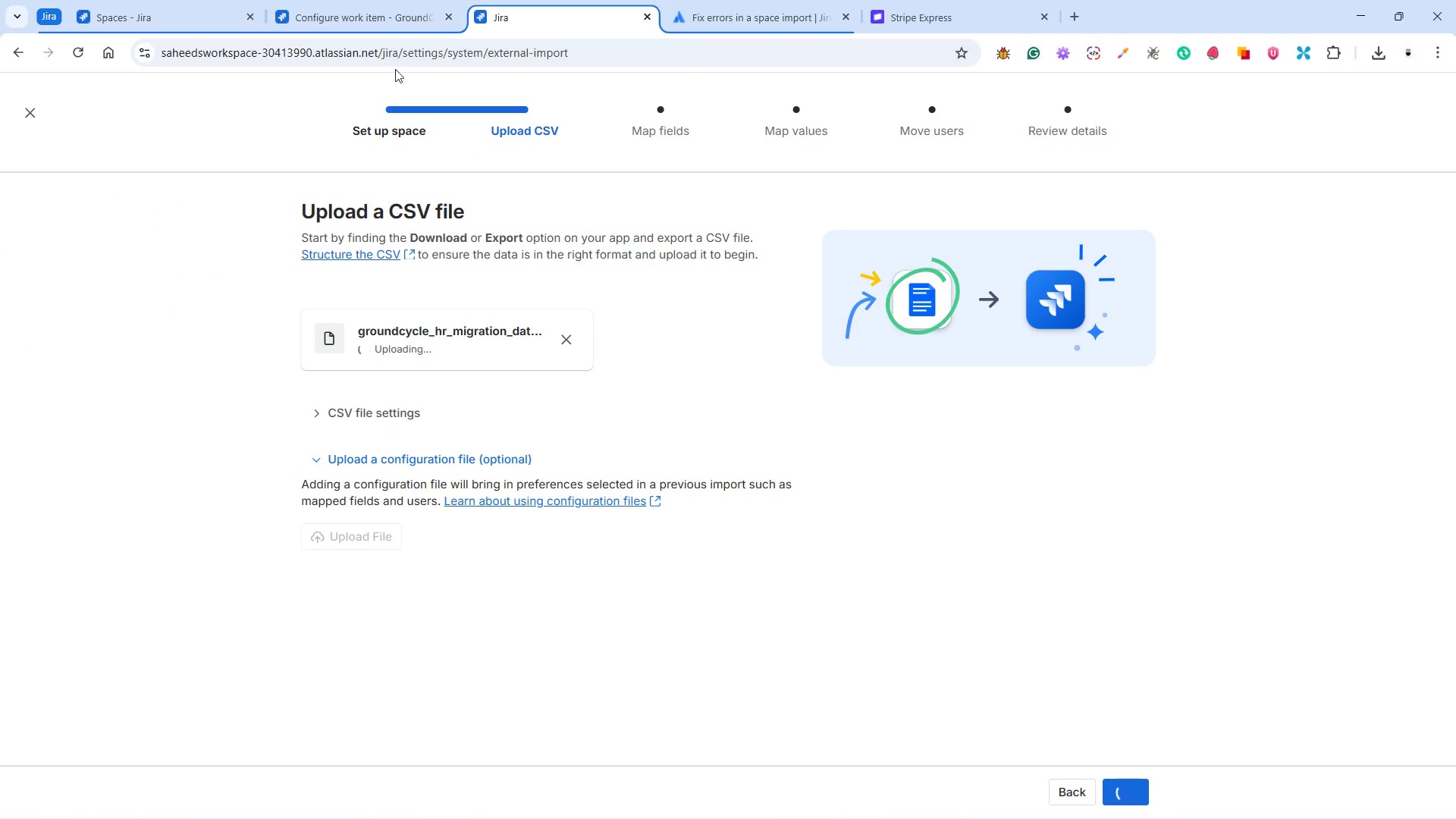 
left_click([376, 27])
 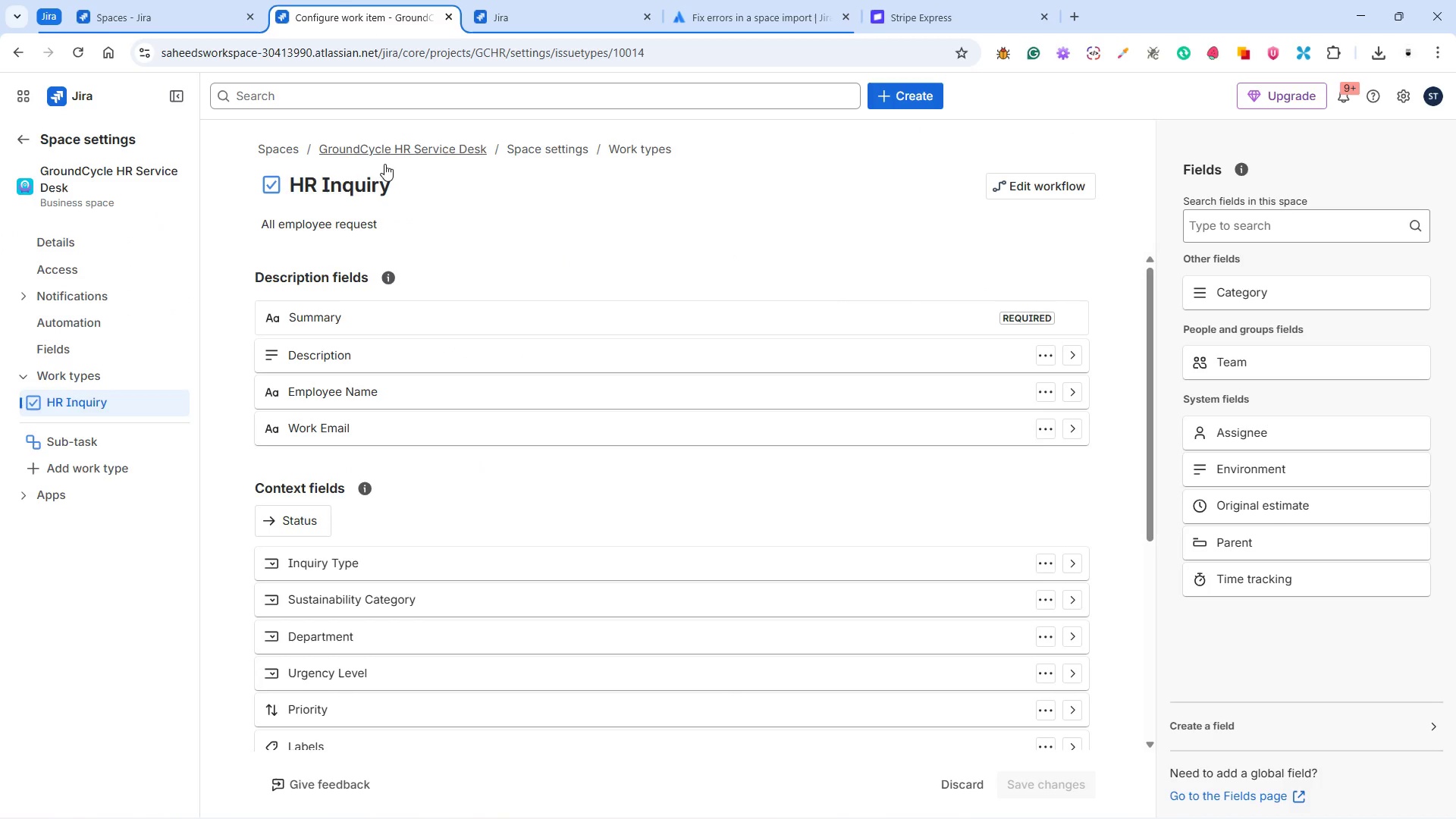 
left_click([376, 193])
 